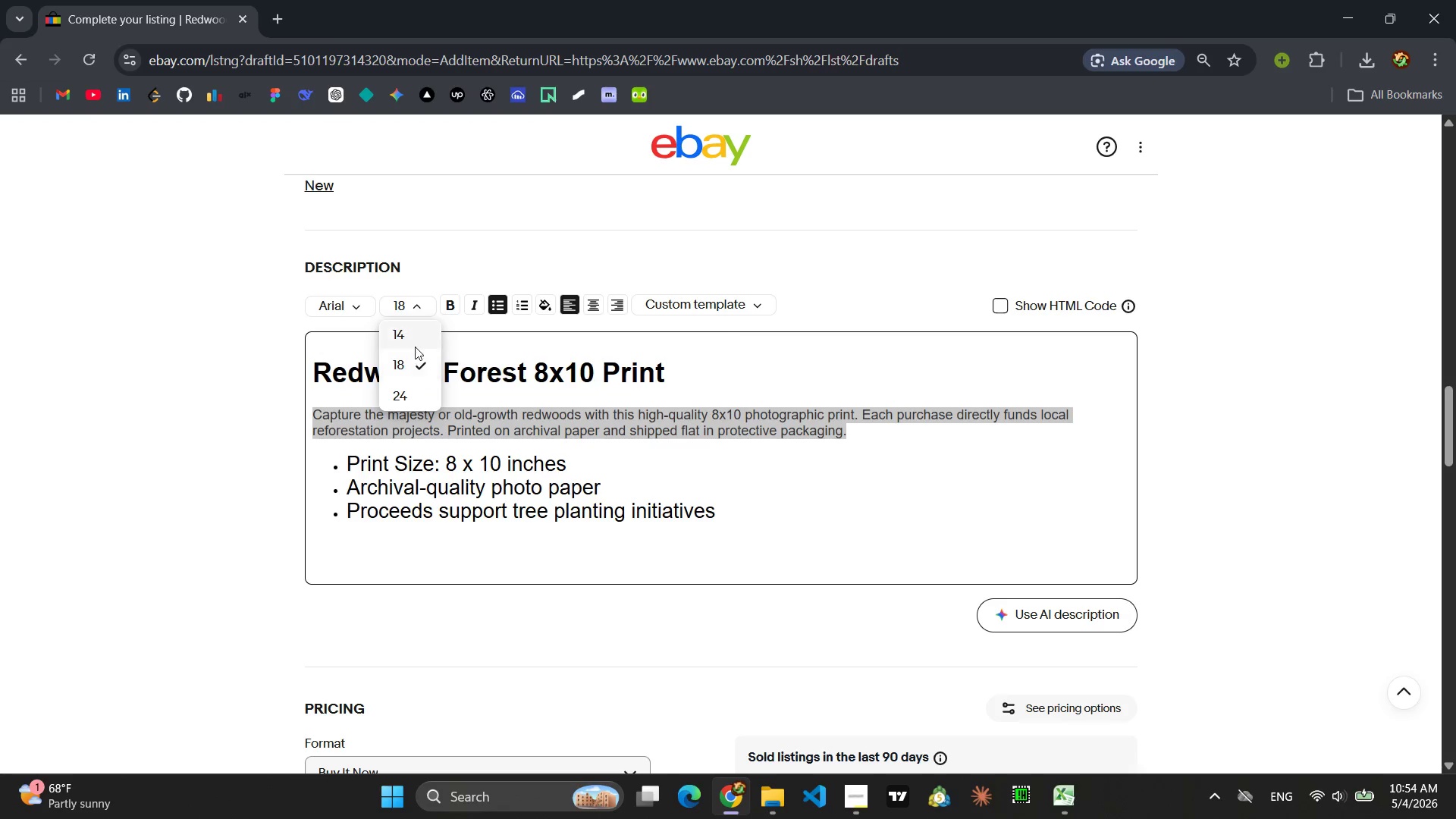 
left_click([415, 347])
 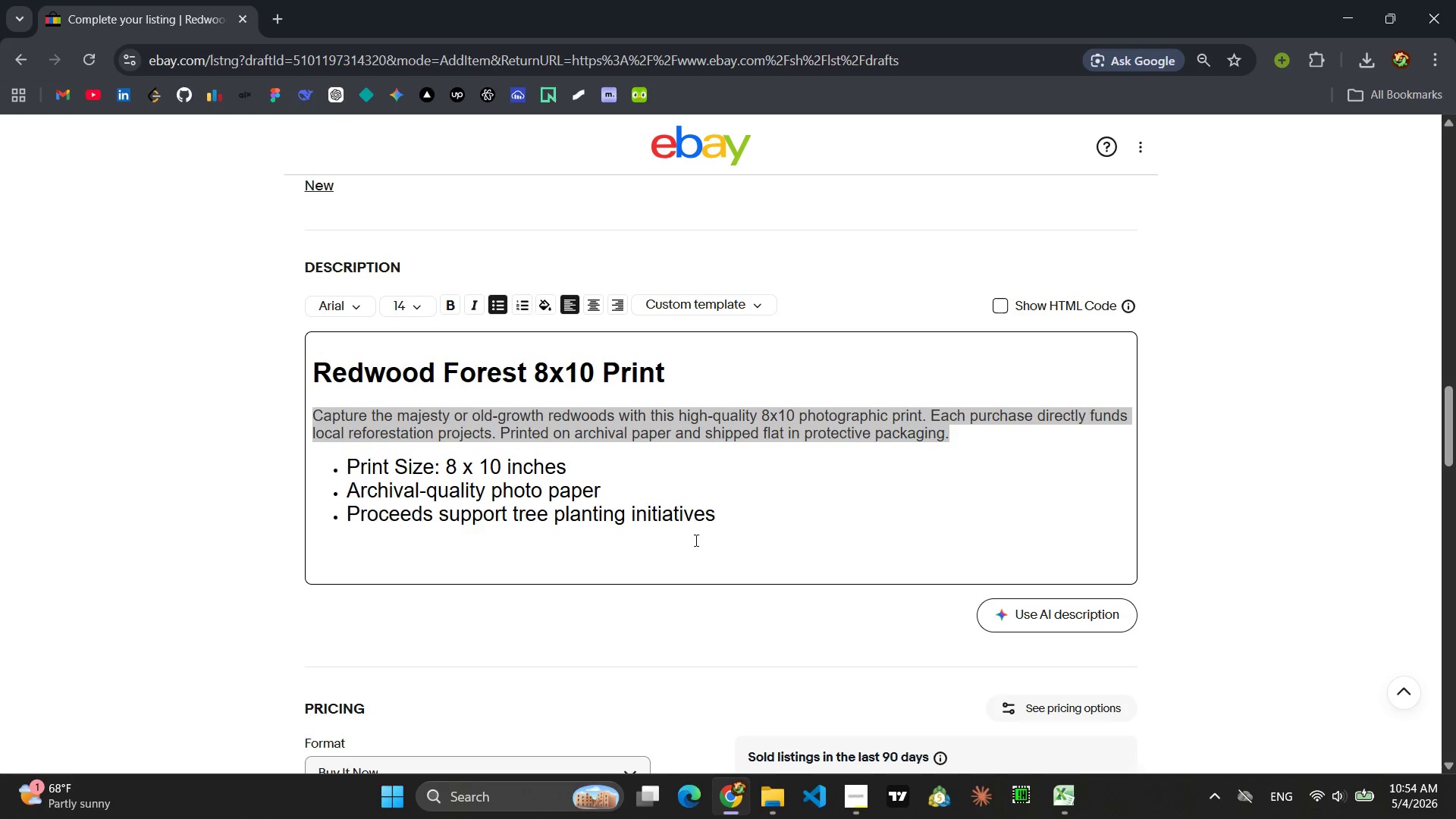 
left_click_drag(start_coordinate=[723, 516], to_coordinate=[322, 444])
 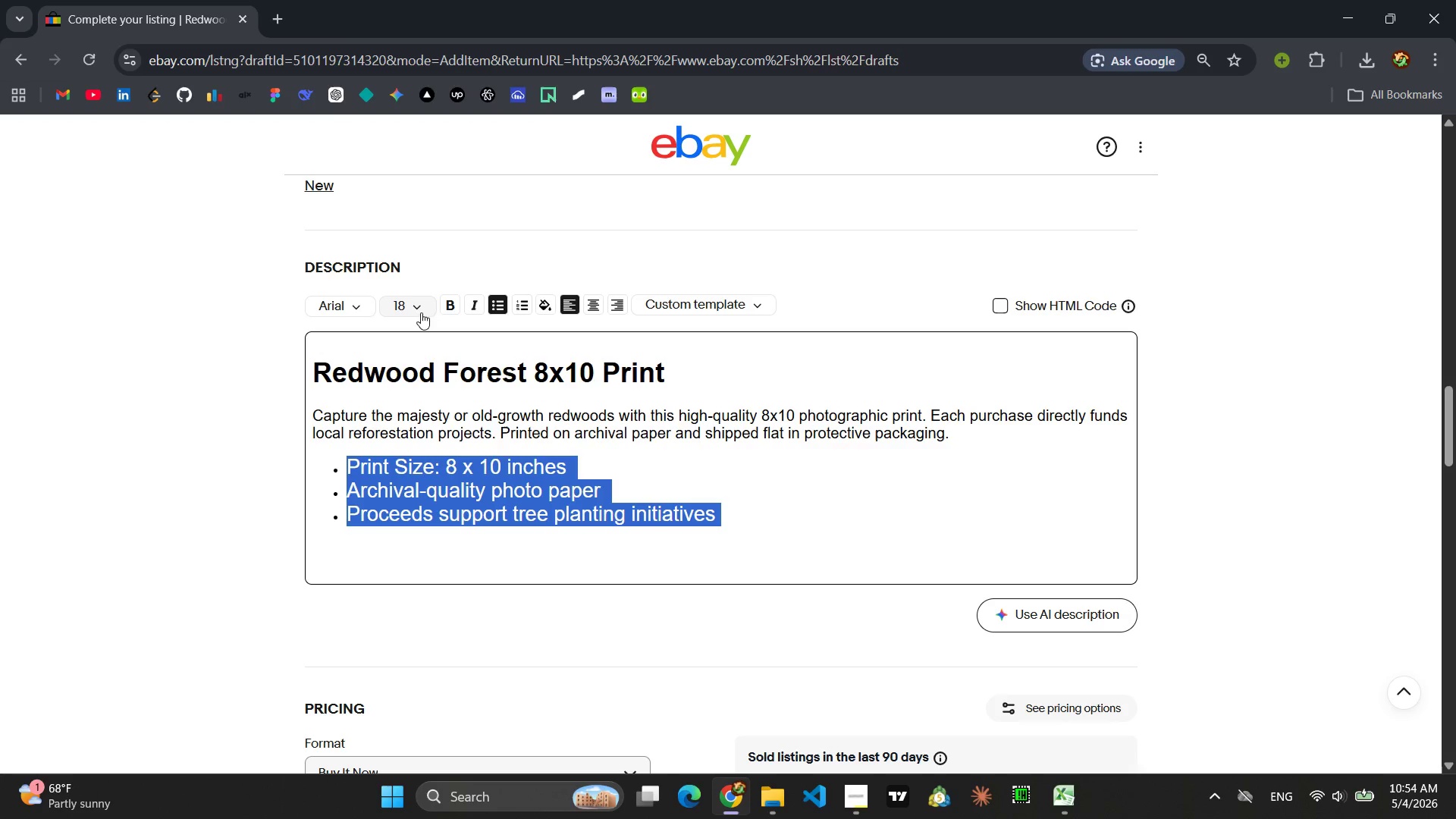 
left_click([418, 306])
 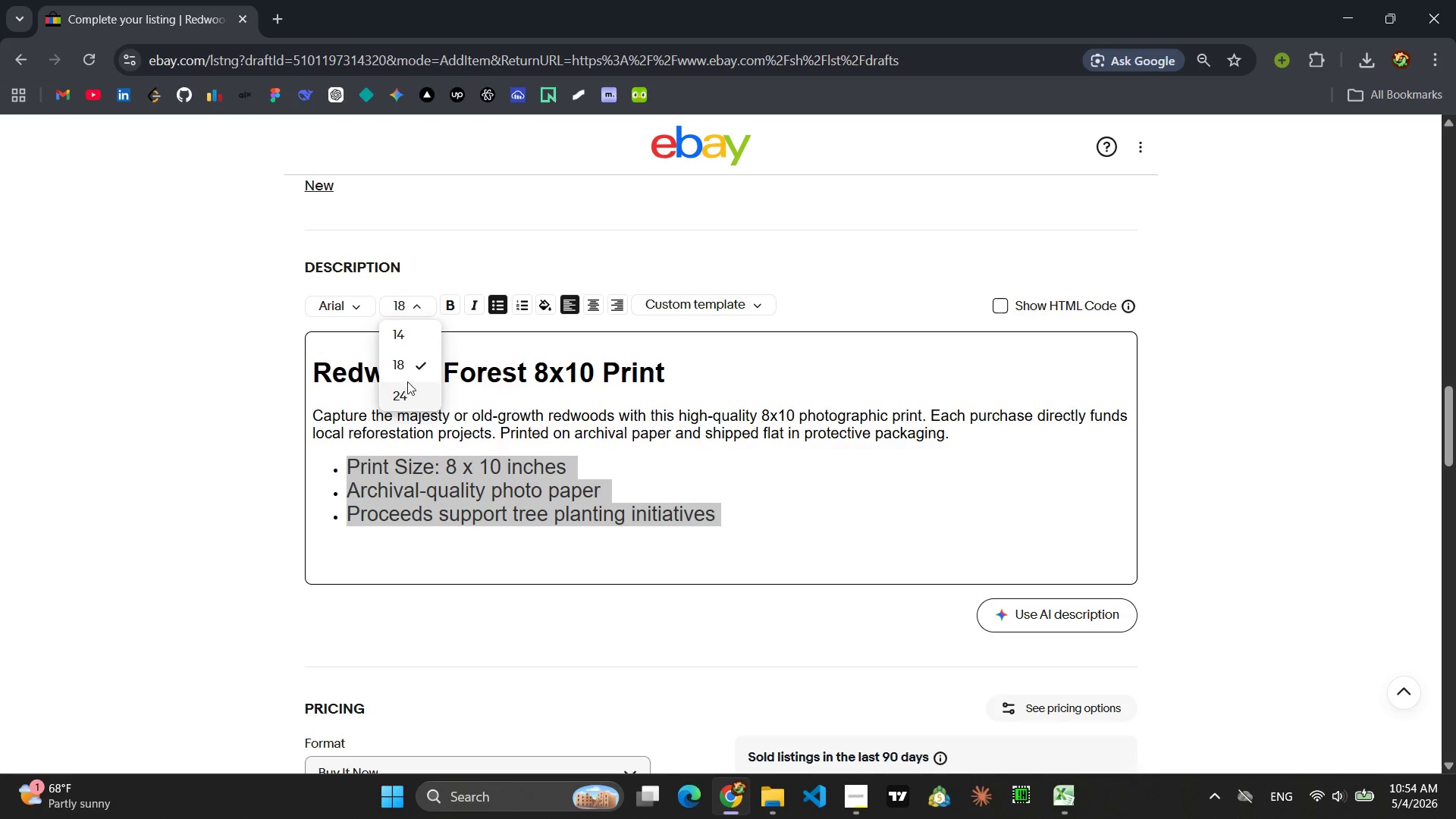 
left_click([412, 344])
 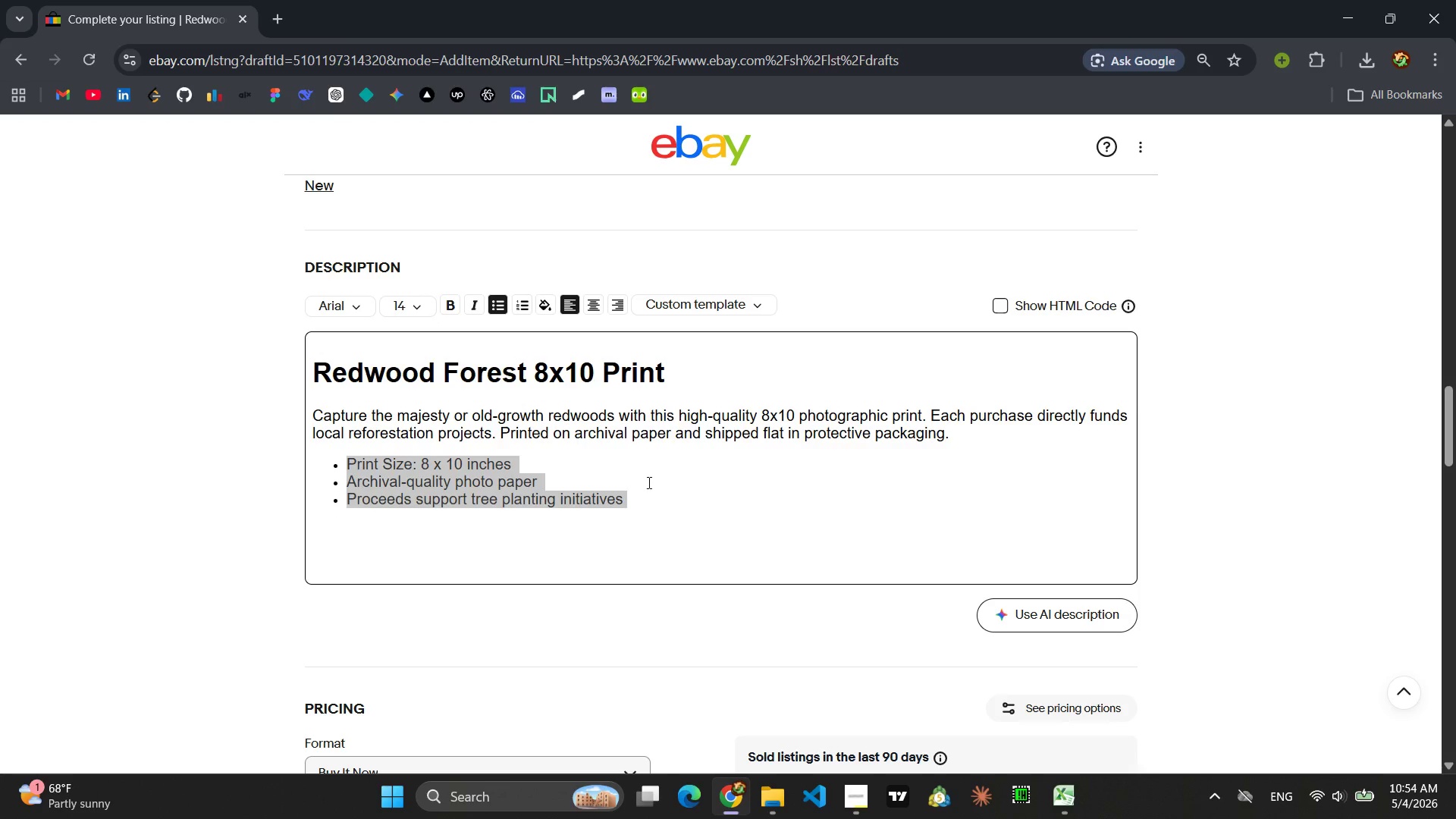 
left_click([663, 492])
 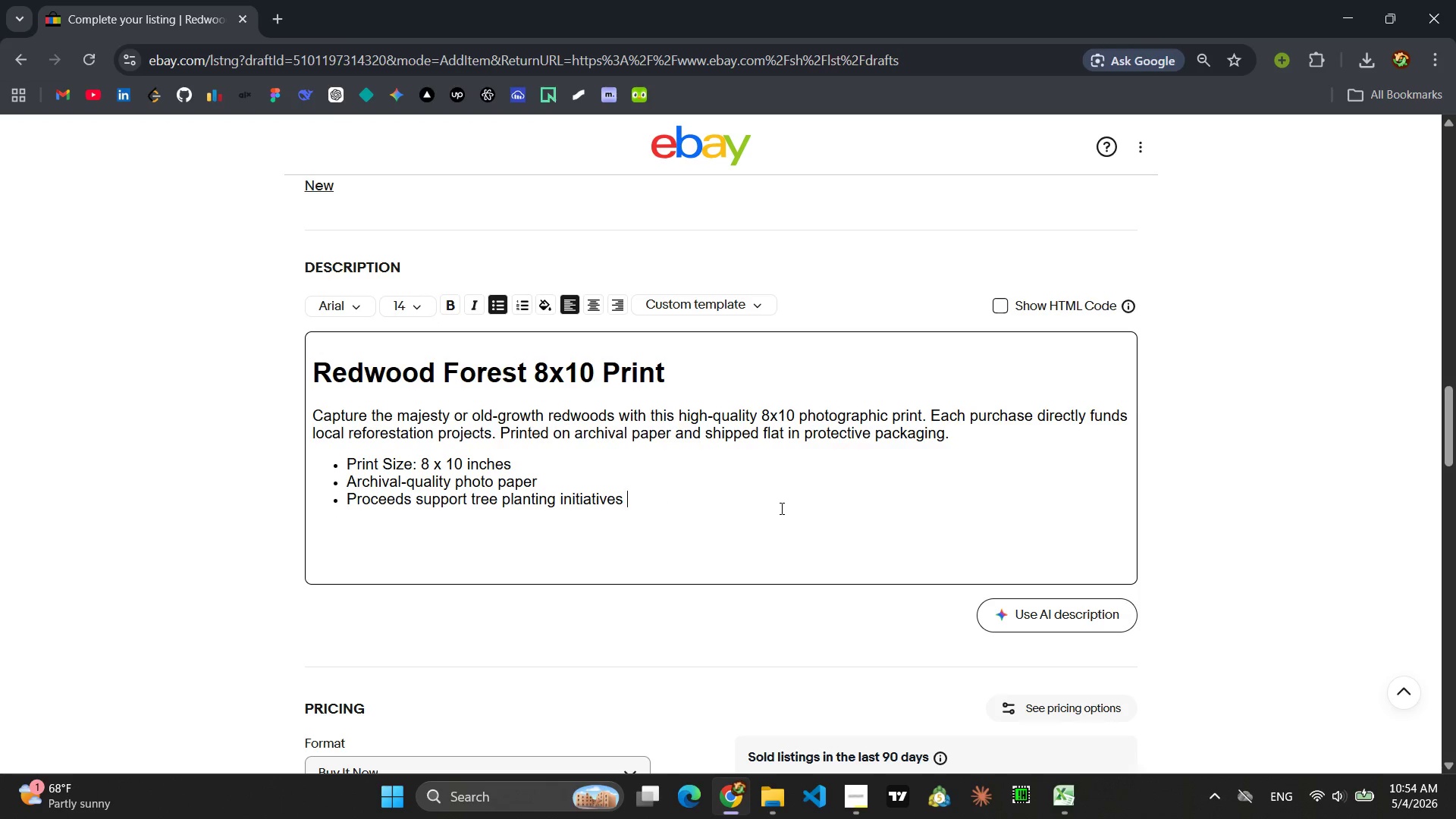 
scroll: coordinate [797, 509], scroll_direction: down, amount: 21.0
 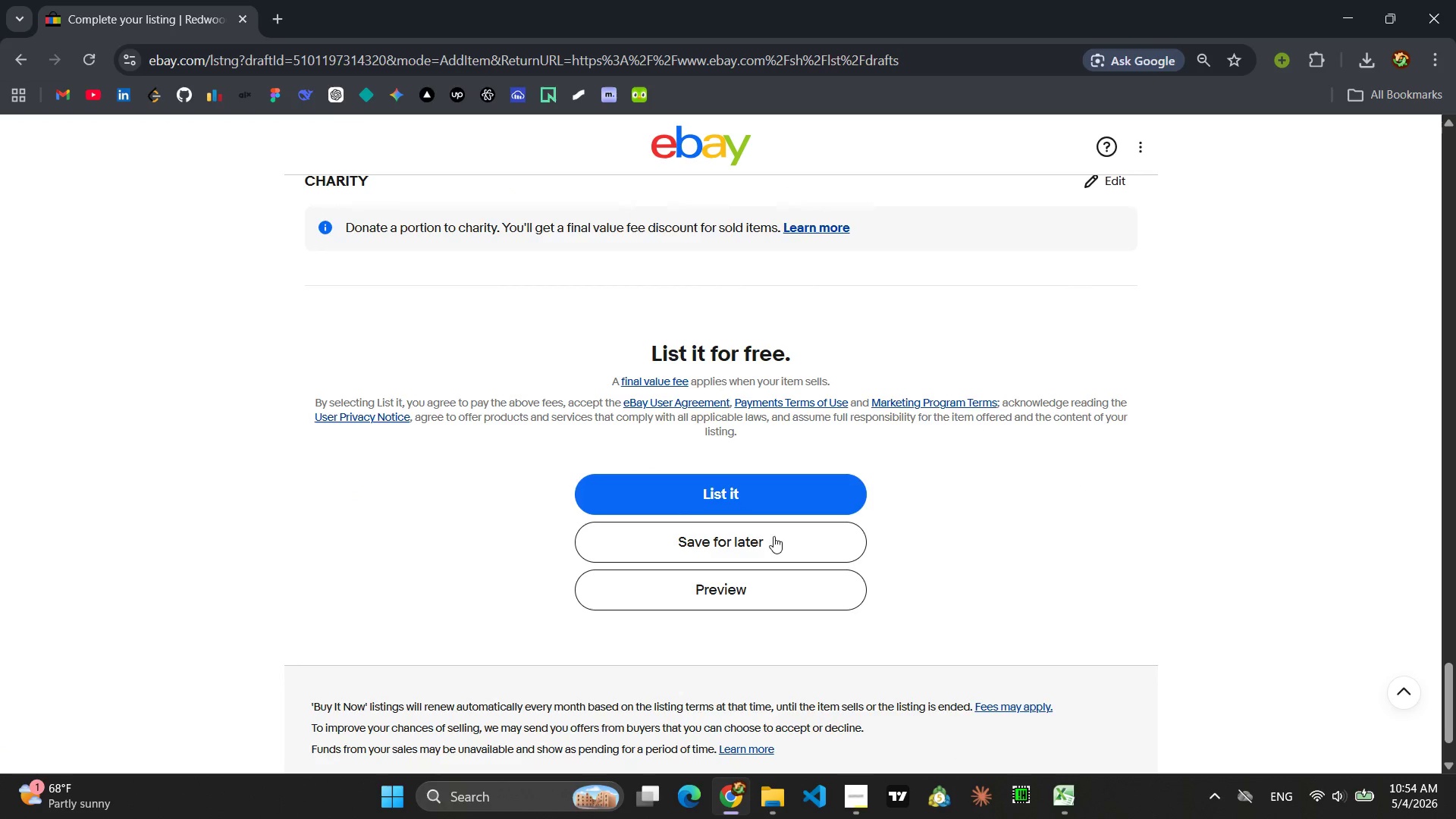 
left_click([734, 538])
 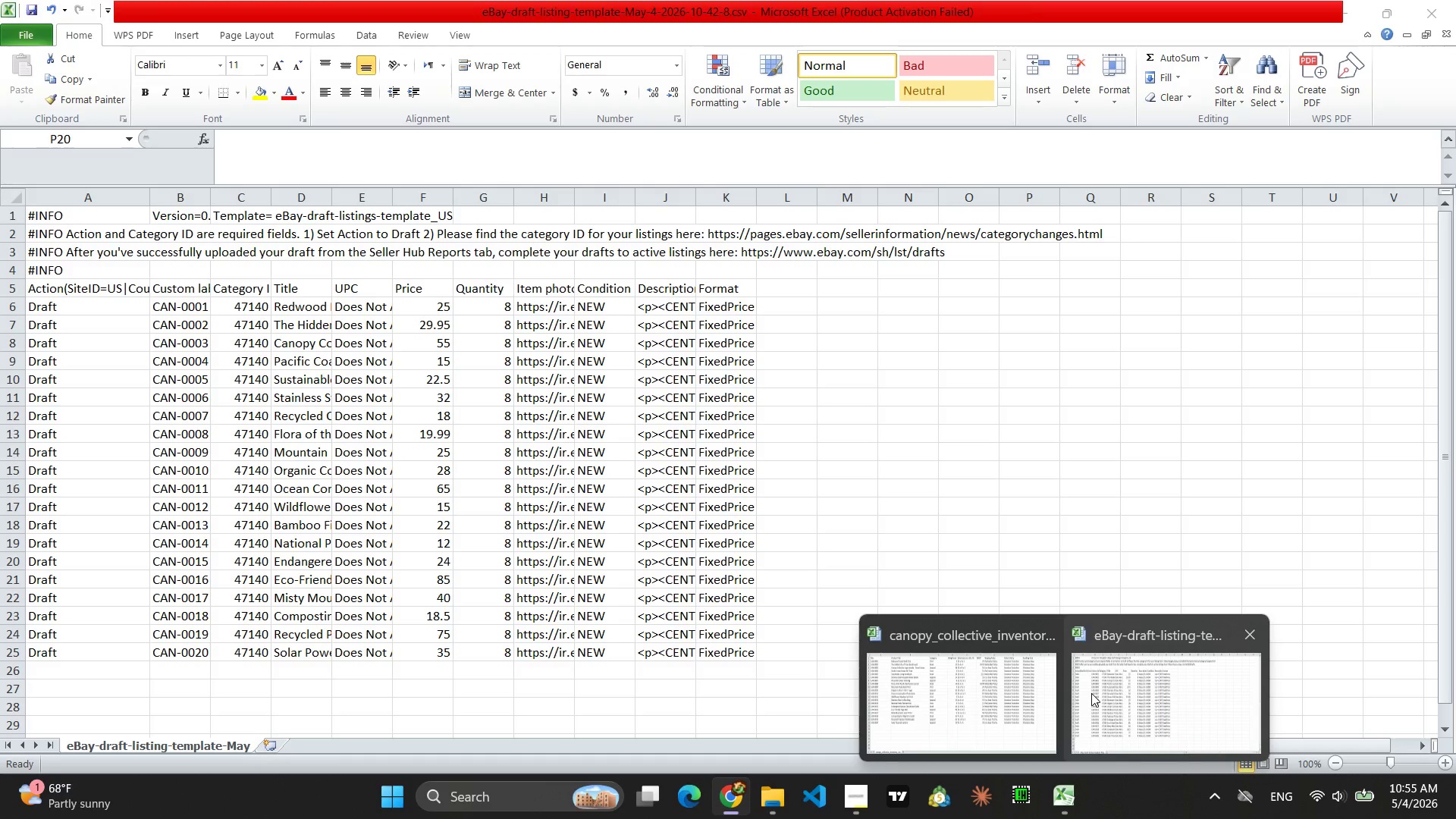 
wait(16.02)
 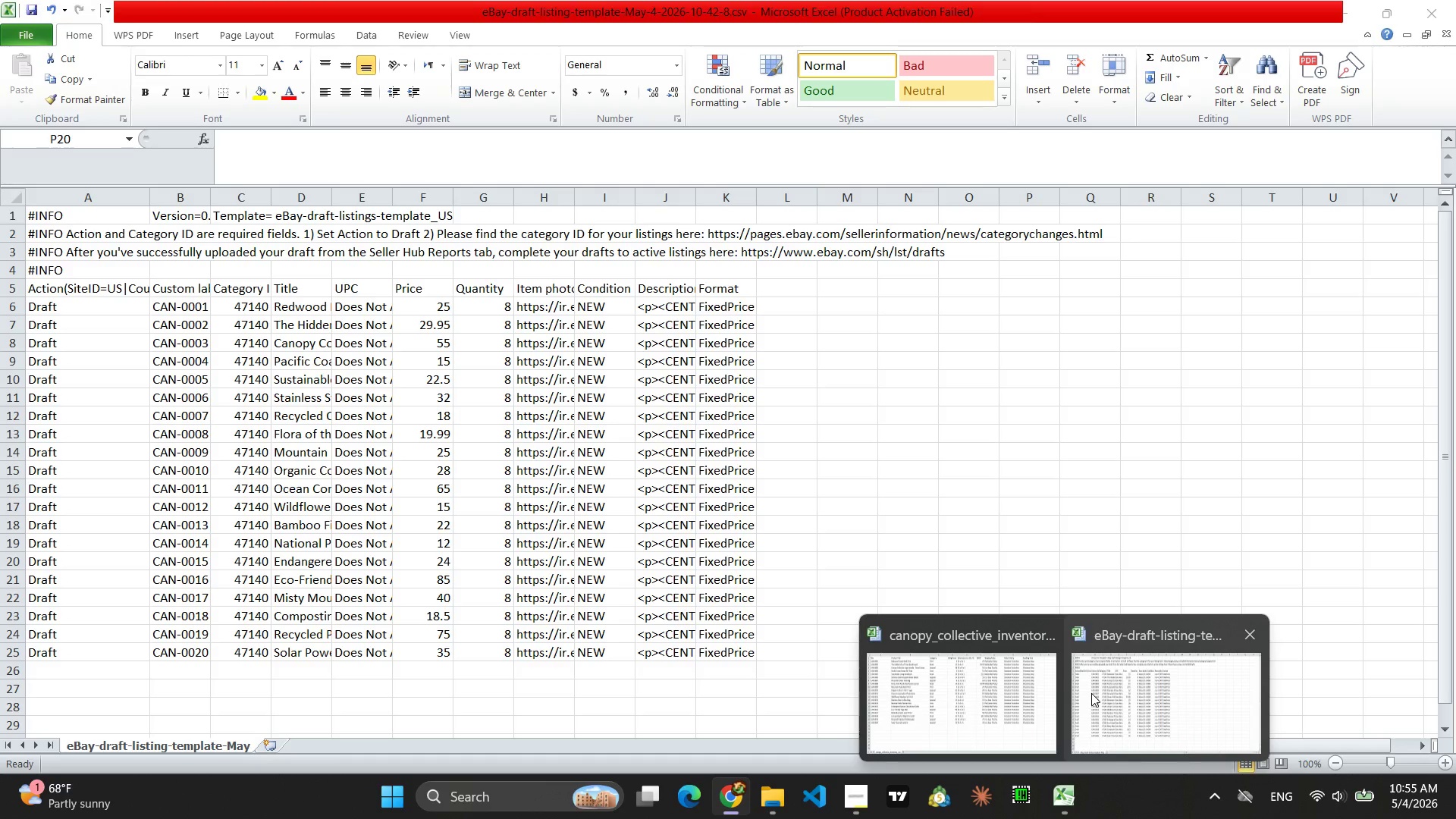 
scroll: coordinate [623, 590], scroll_direction: down, amount: 7.0
 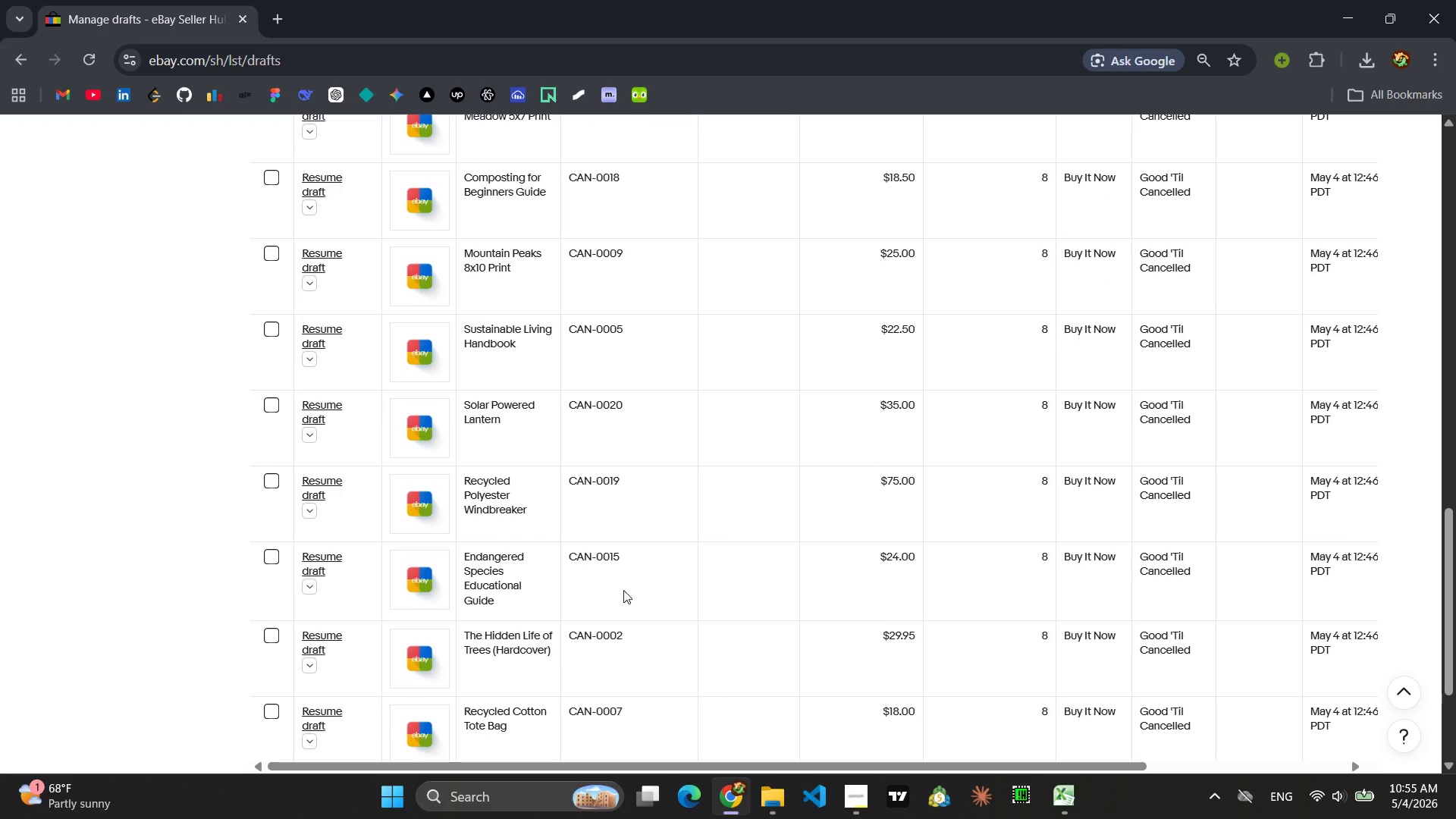 
left_click([320, 639])
 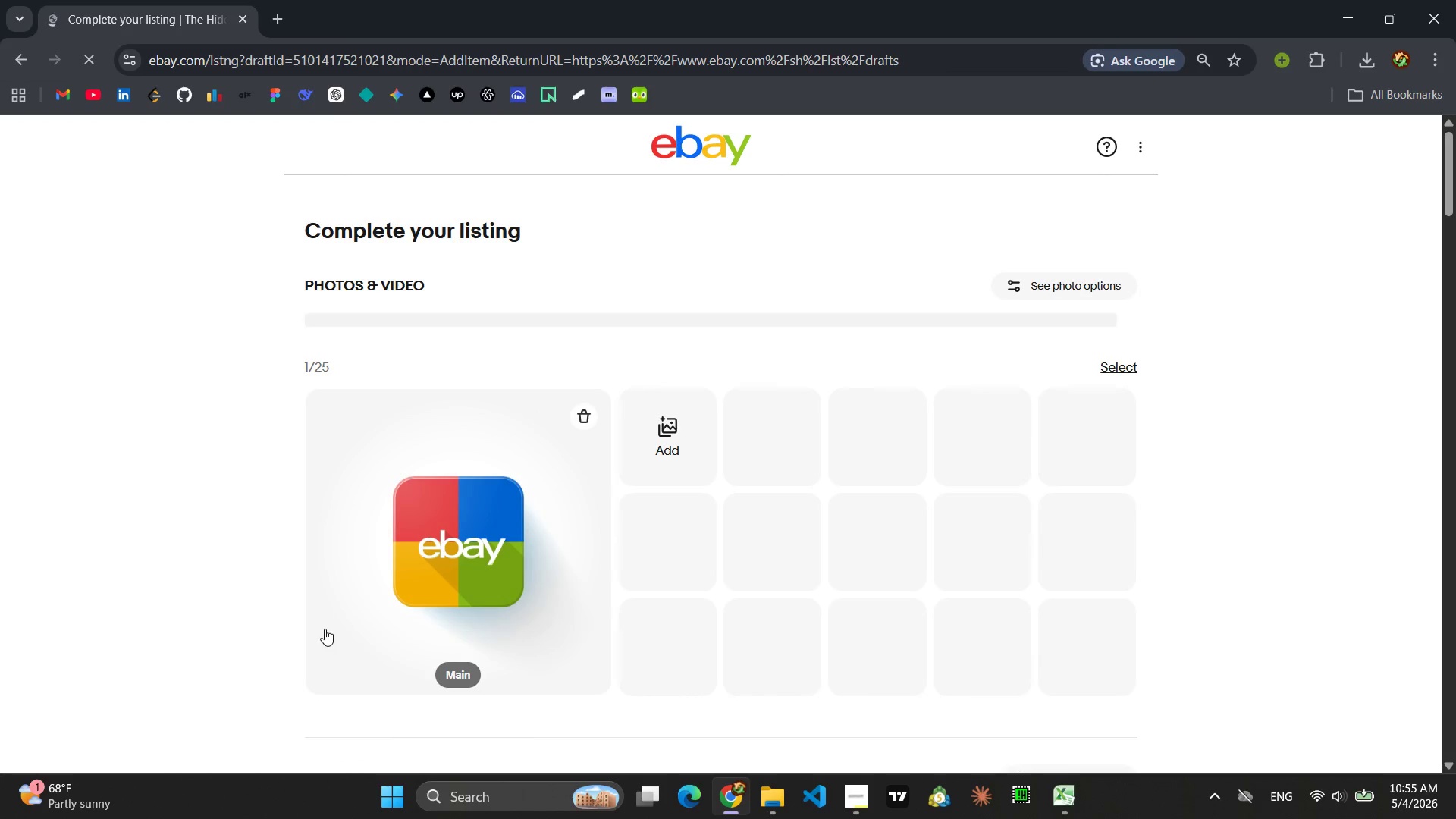 
wait(8.91)
 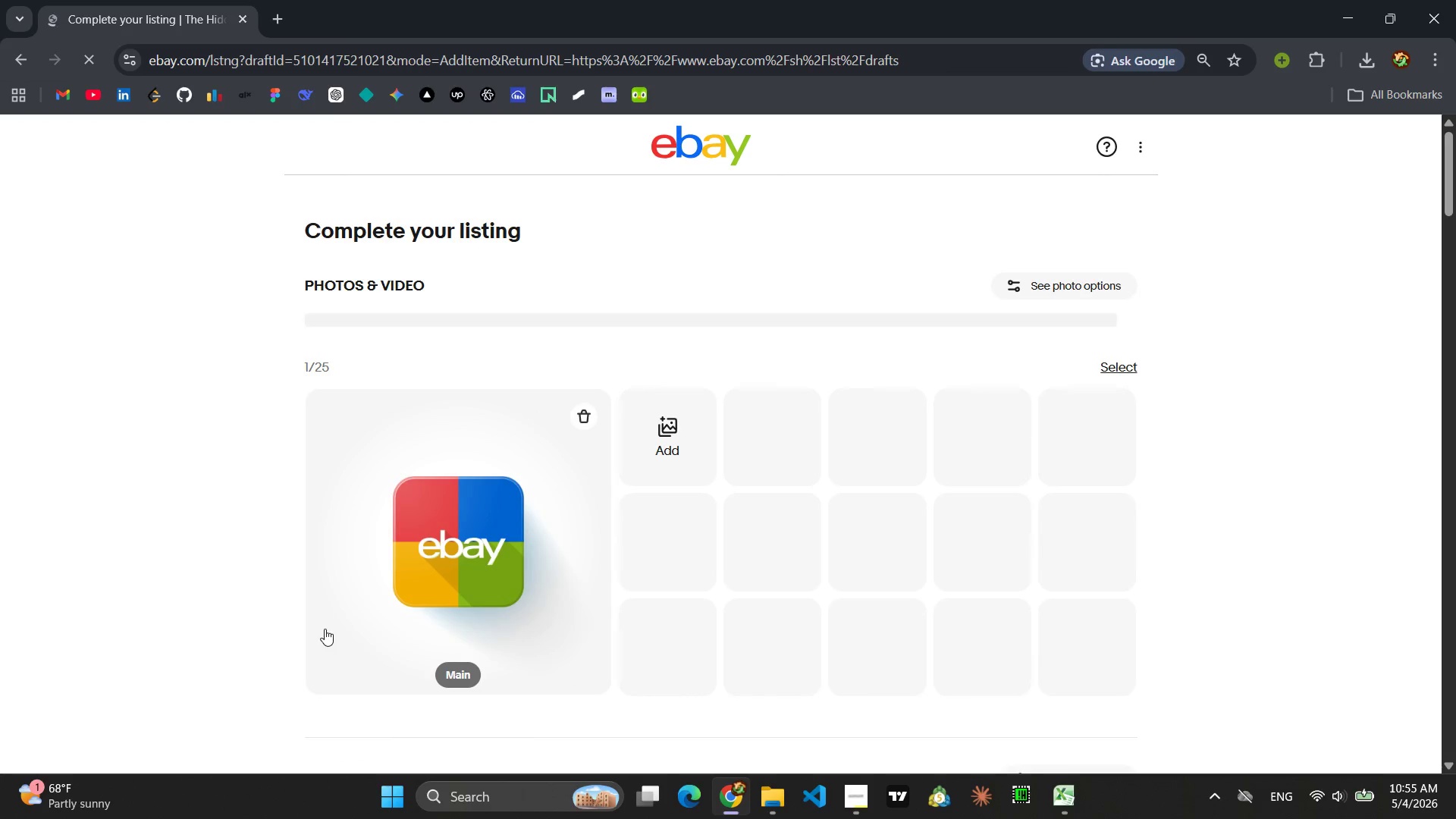 
scroll: coordinate [431, 591], scroll_direction: down, amount: 4.0
 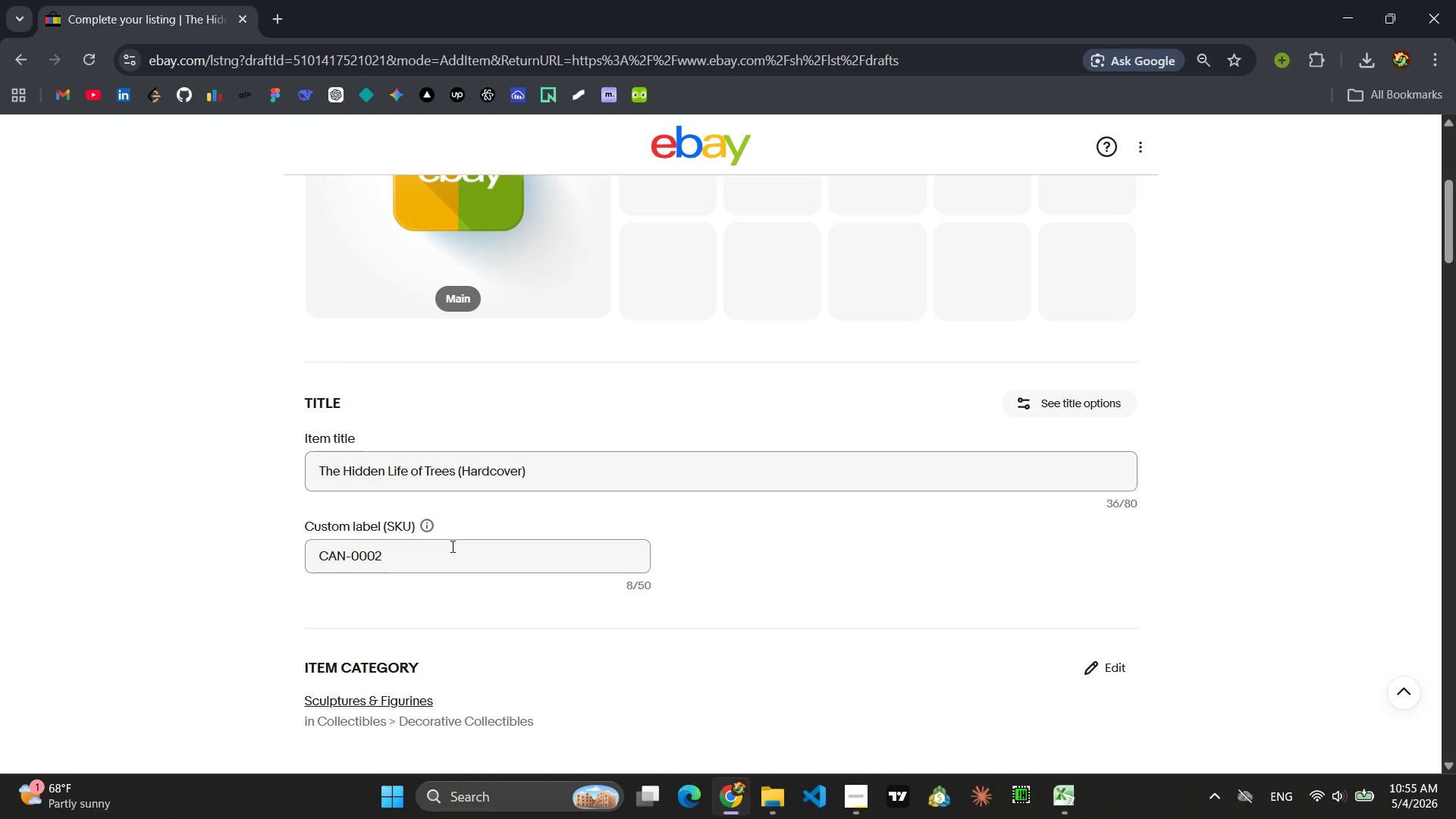 
wait(24.92)
 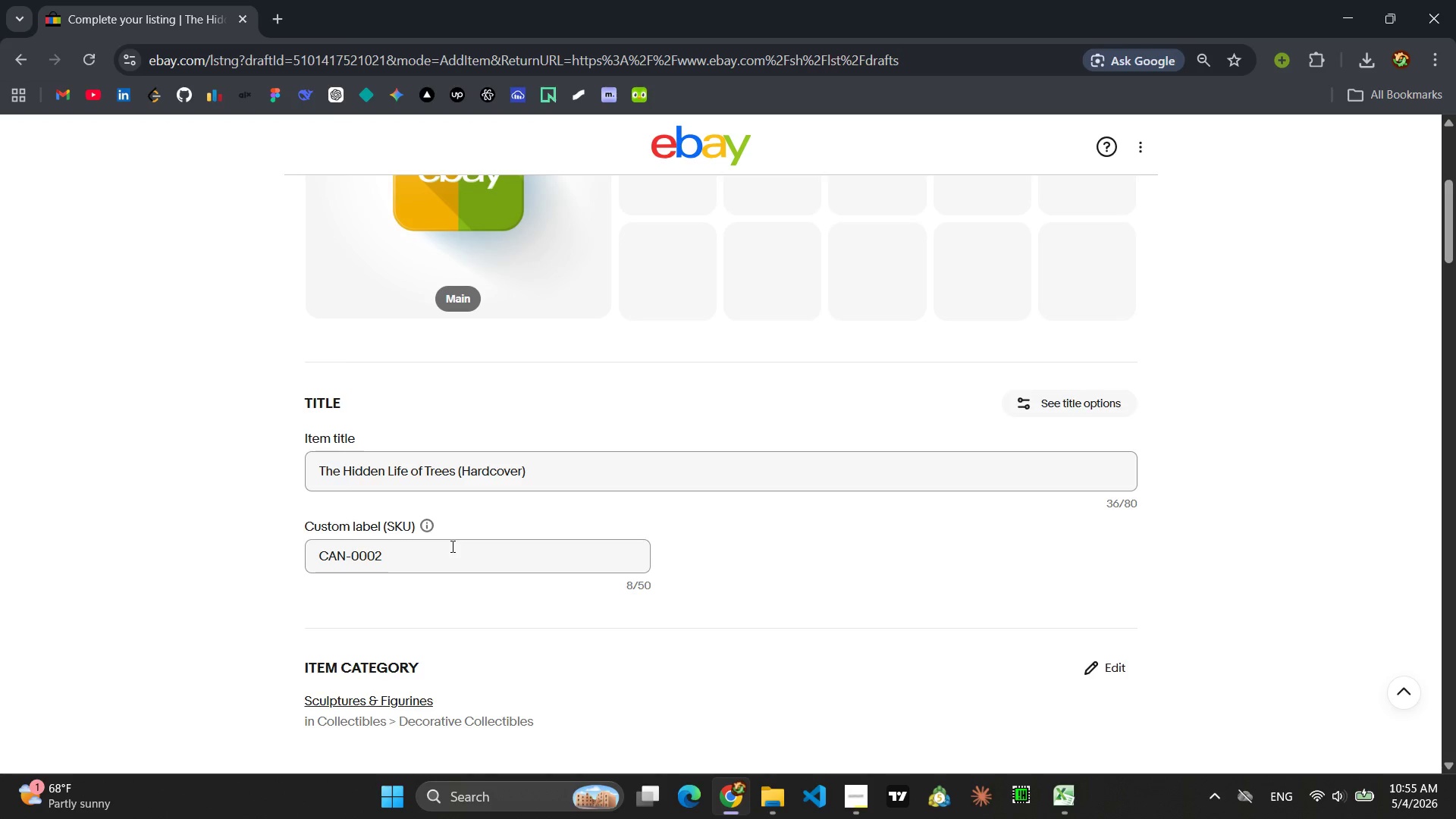 
scroll: coordinate [924, 641], scroll_direction: down, amount: 1.0
 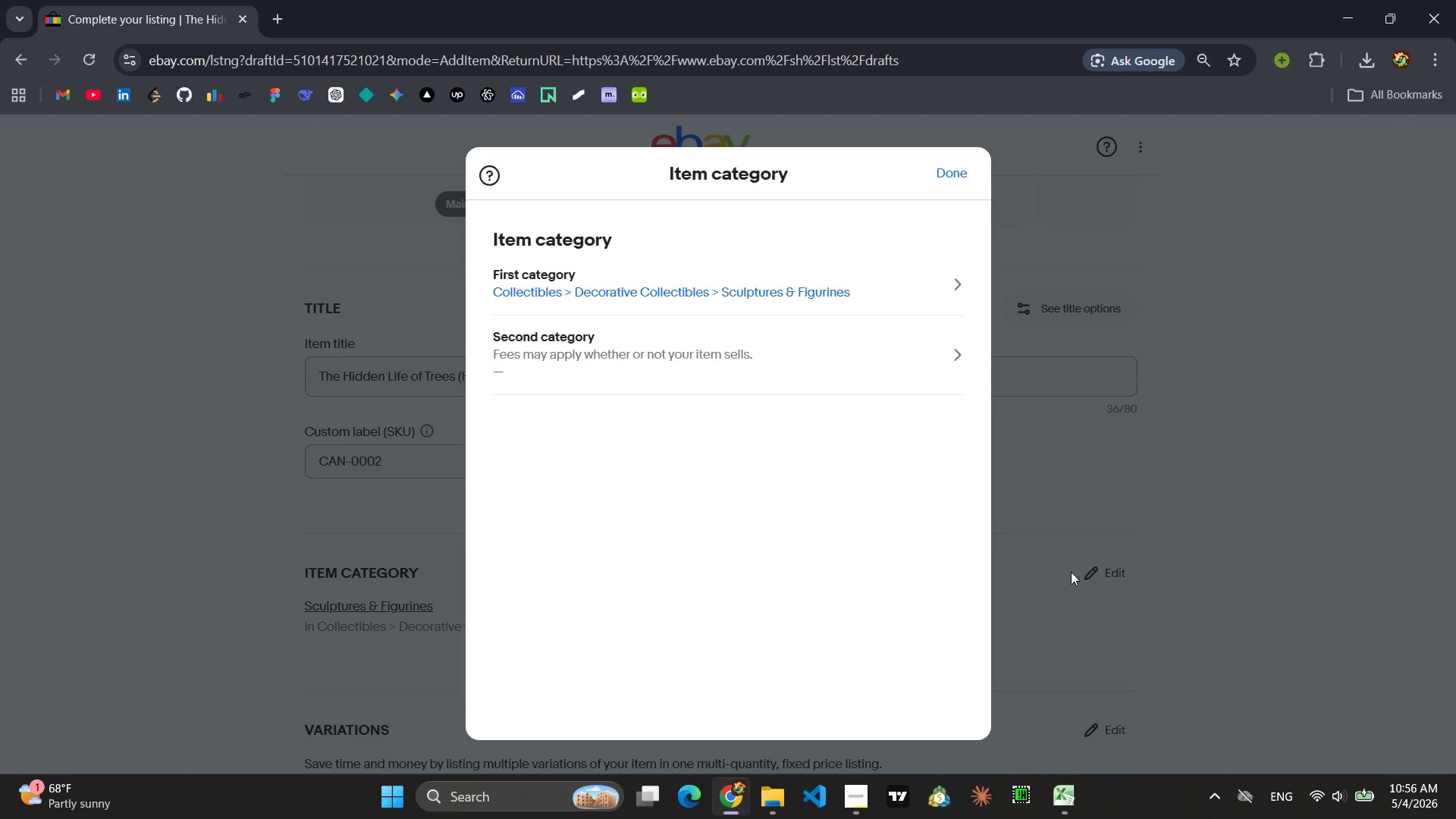 
left_click([738, 300])
 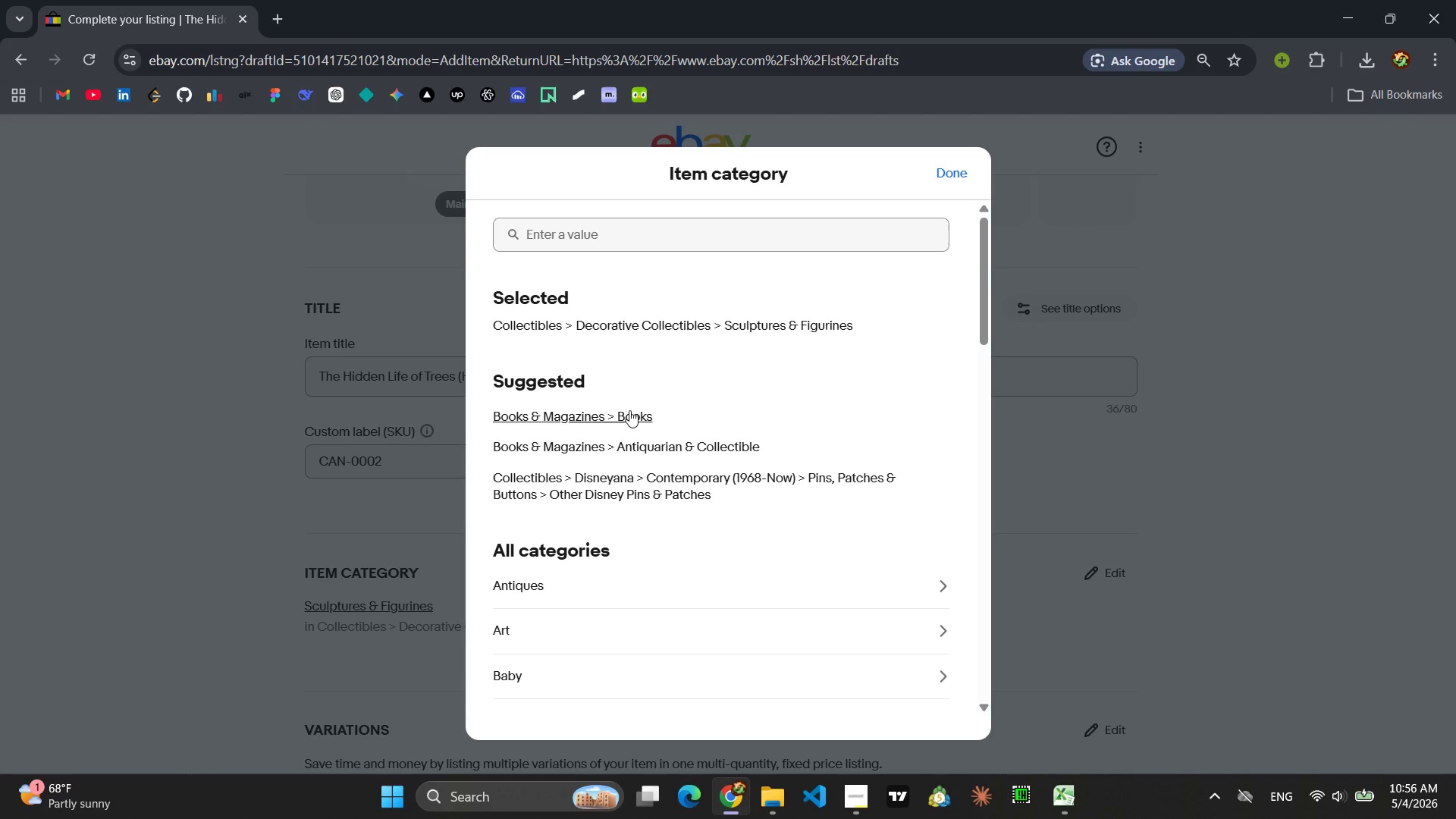 
wait(6.31)
 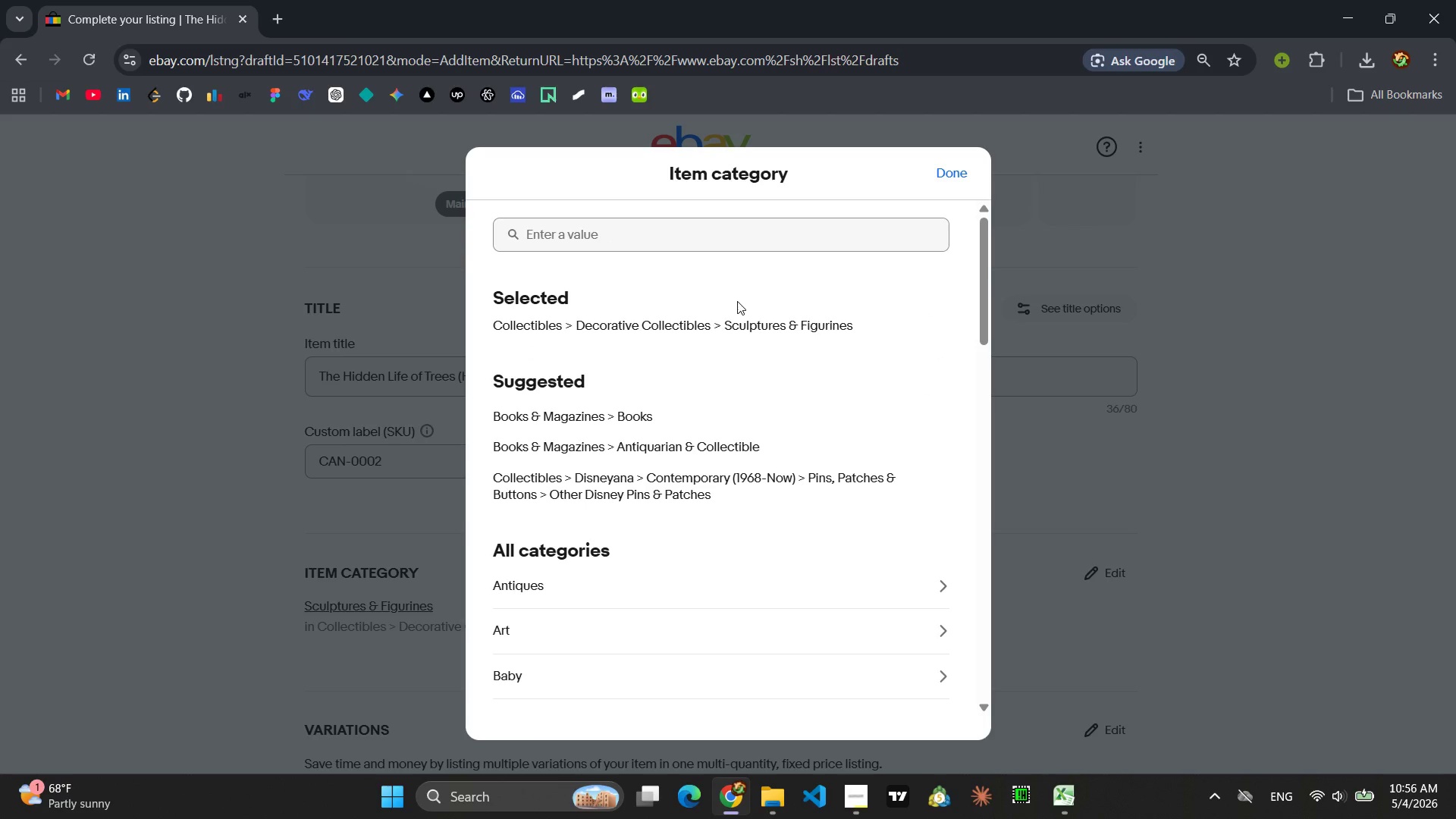 
left_click([629, 410])
 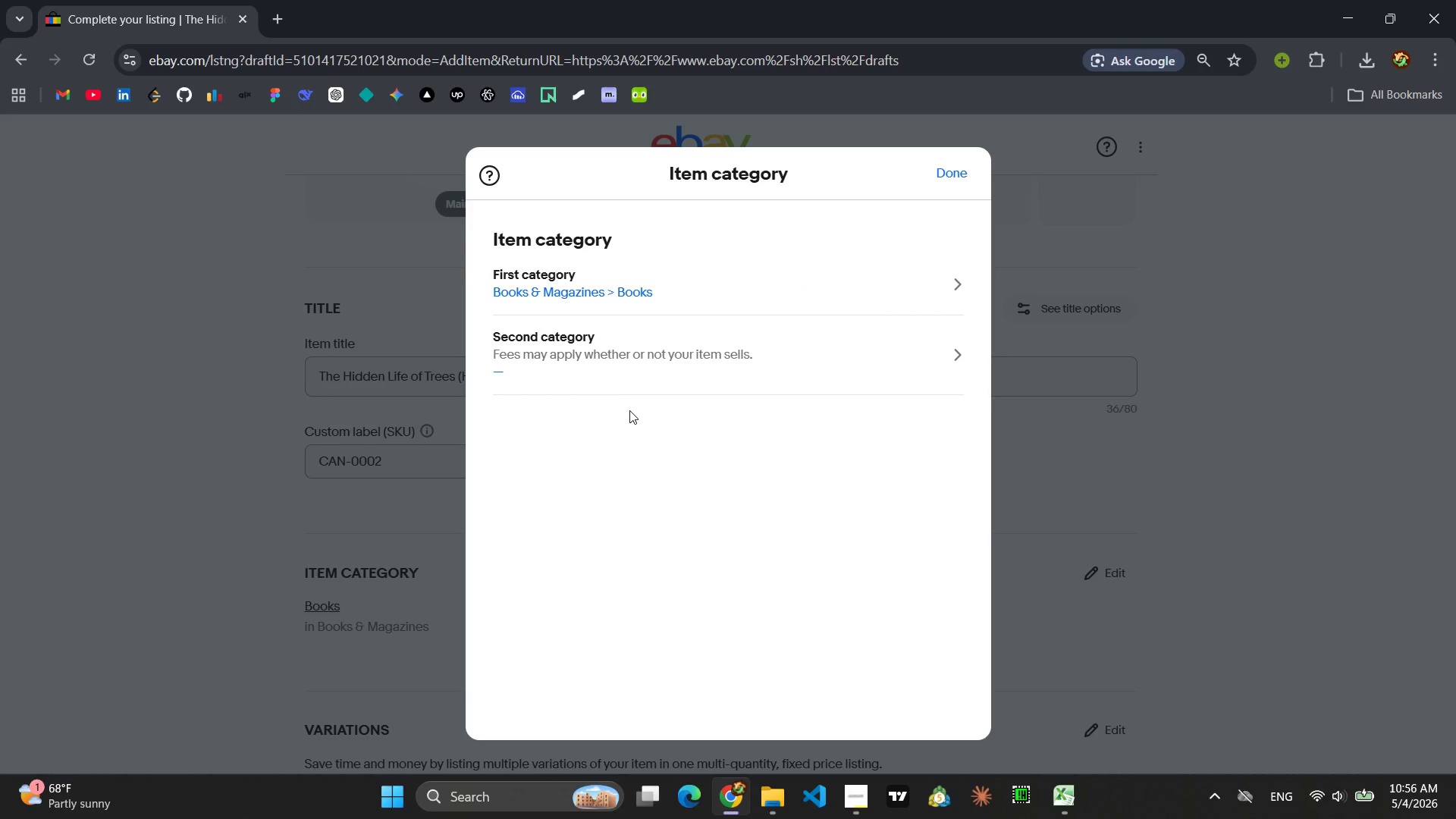 
wait(6.88)
 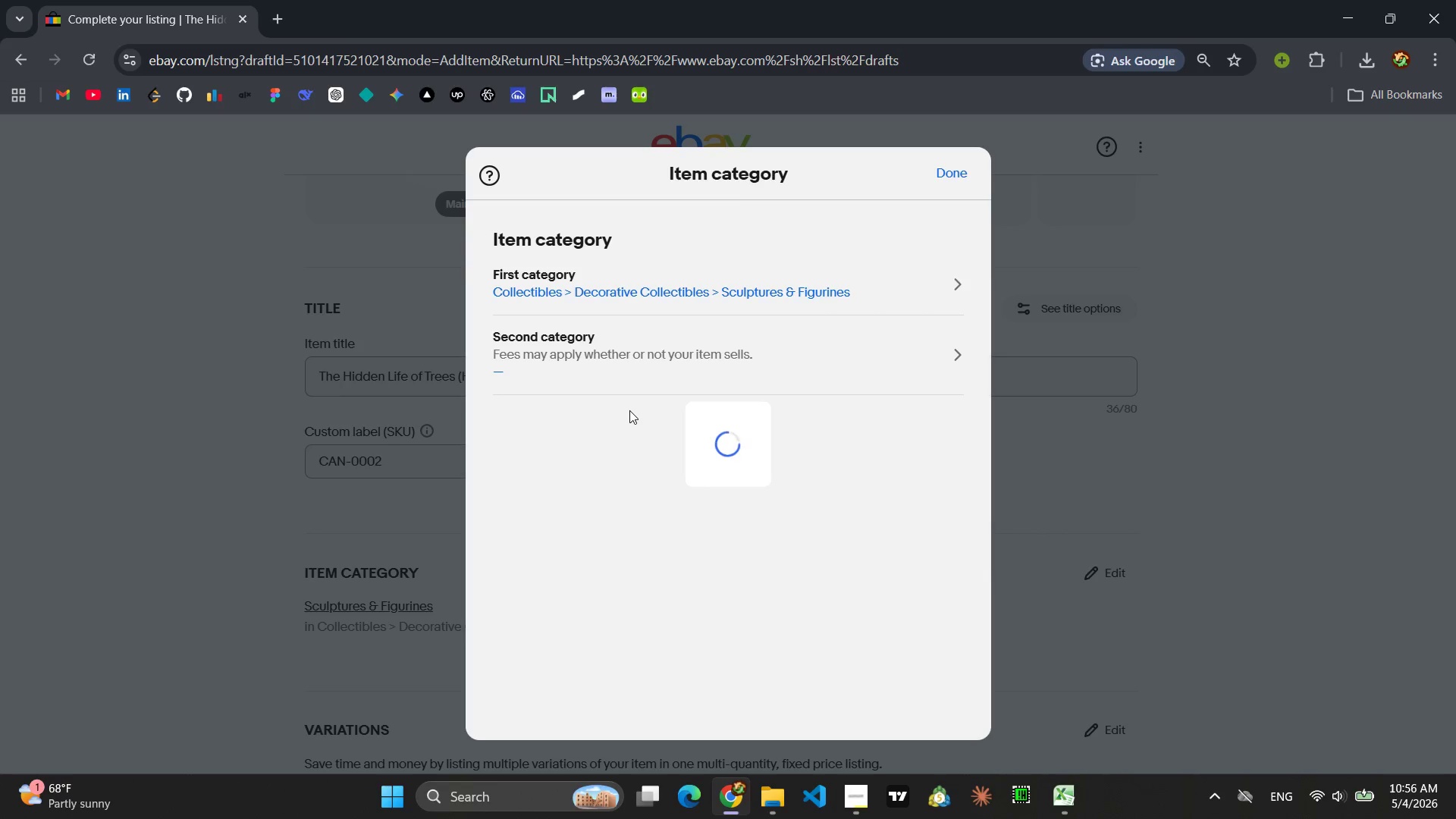 
left_click([965, 177])
 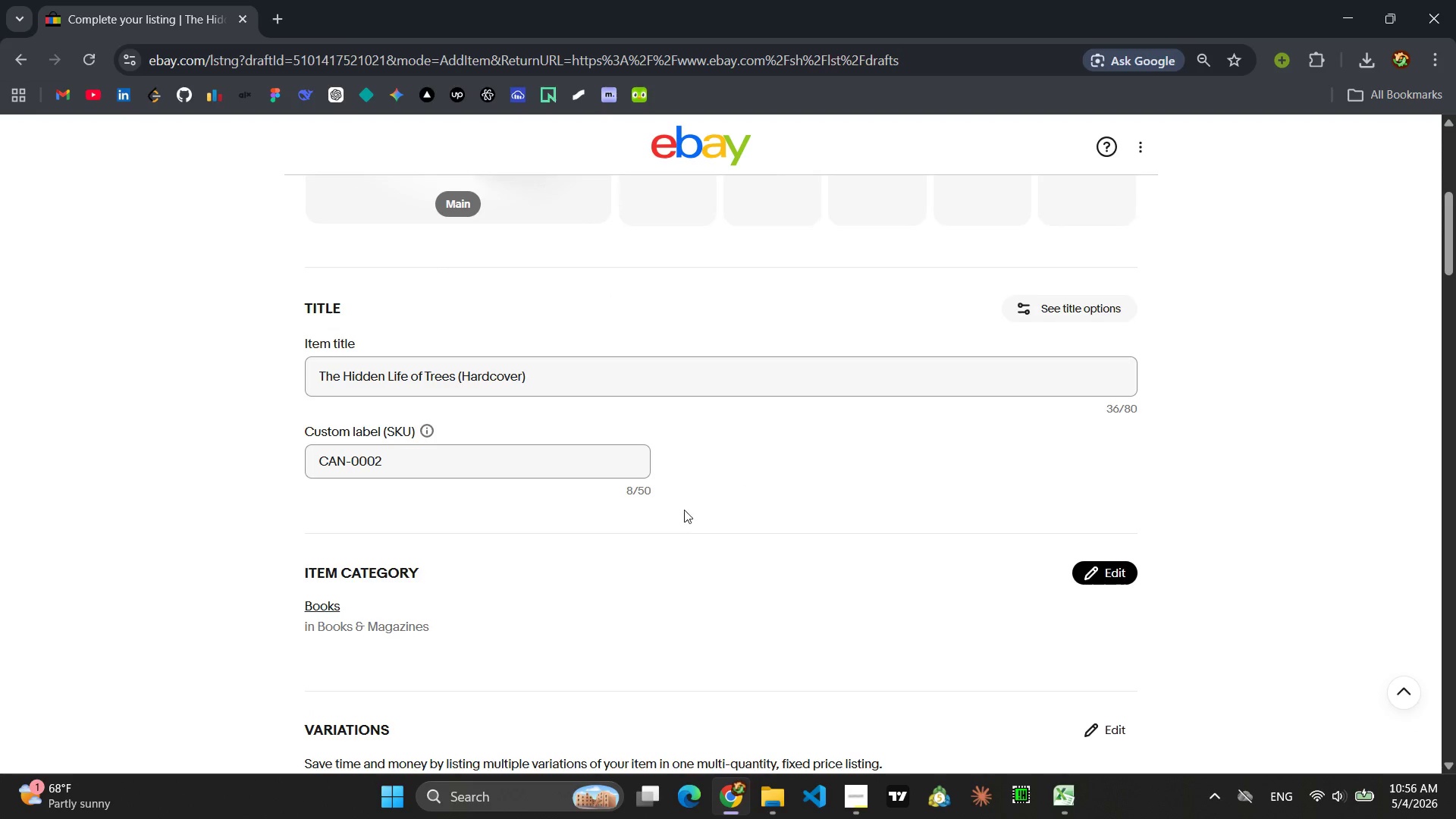 
scroll: coordinate [637, 544], scroll_direction: down, amount: 4.0
 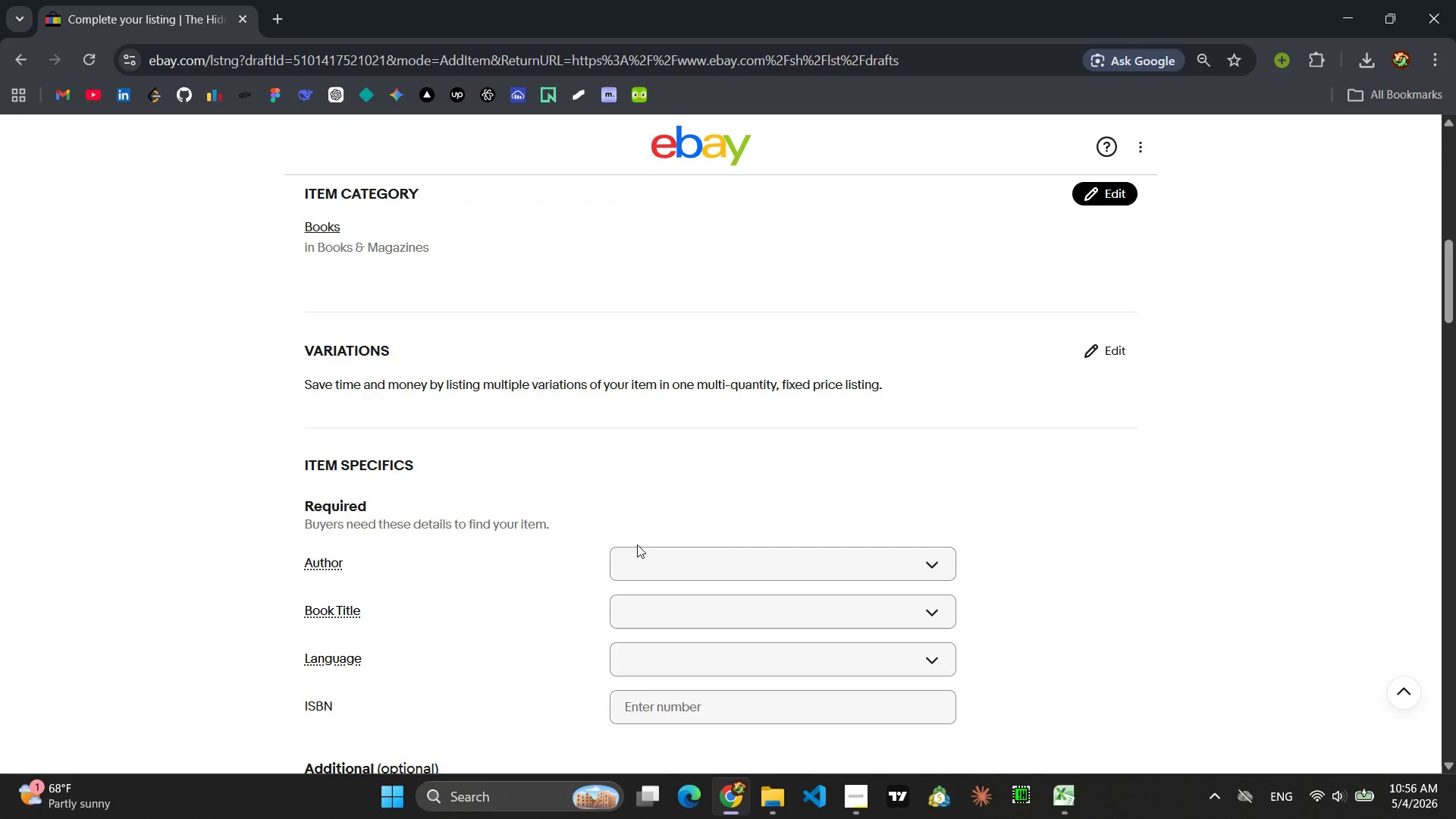 
wait(8.05)
 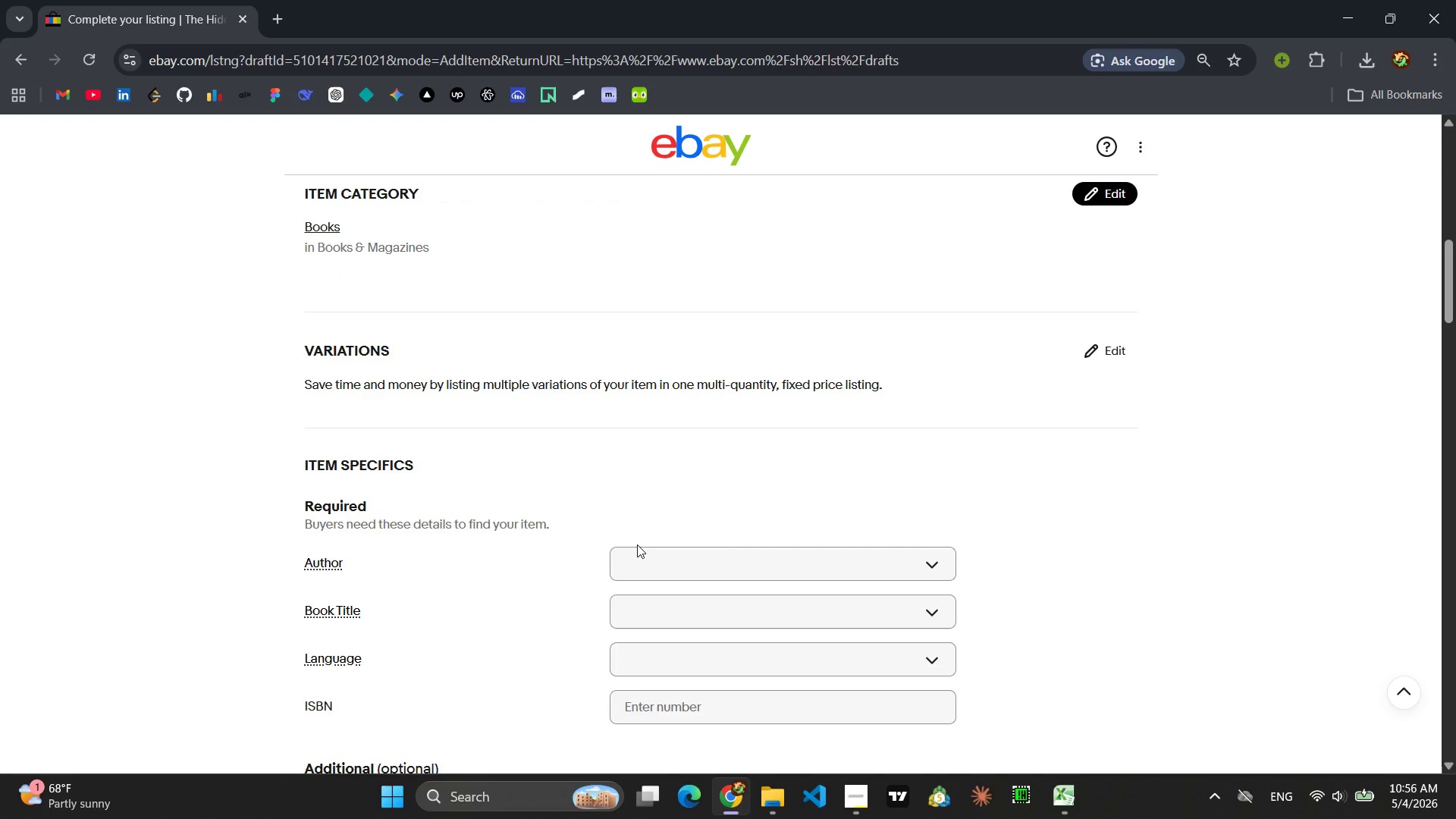 
left_click([695, 560])
 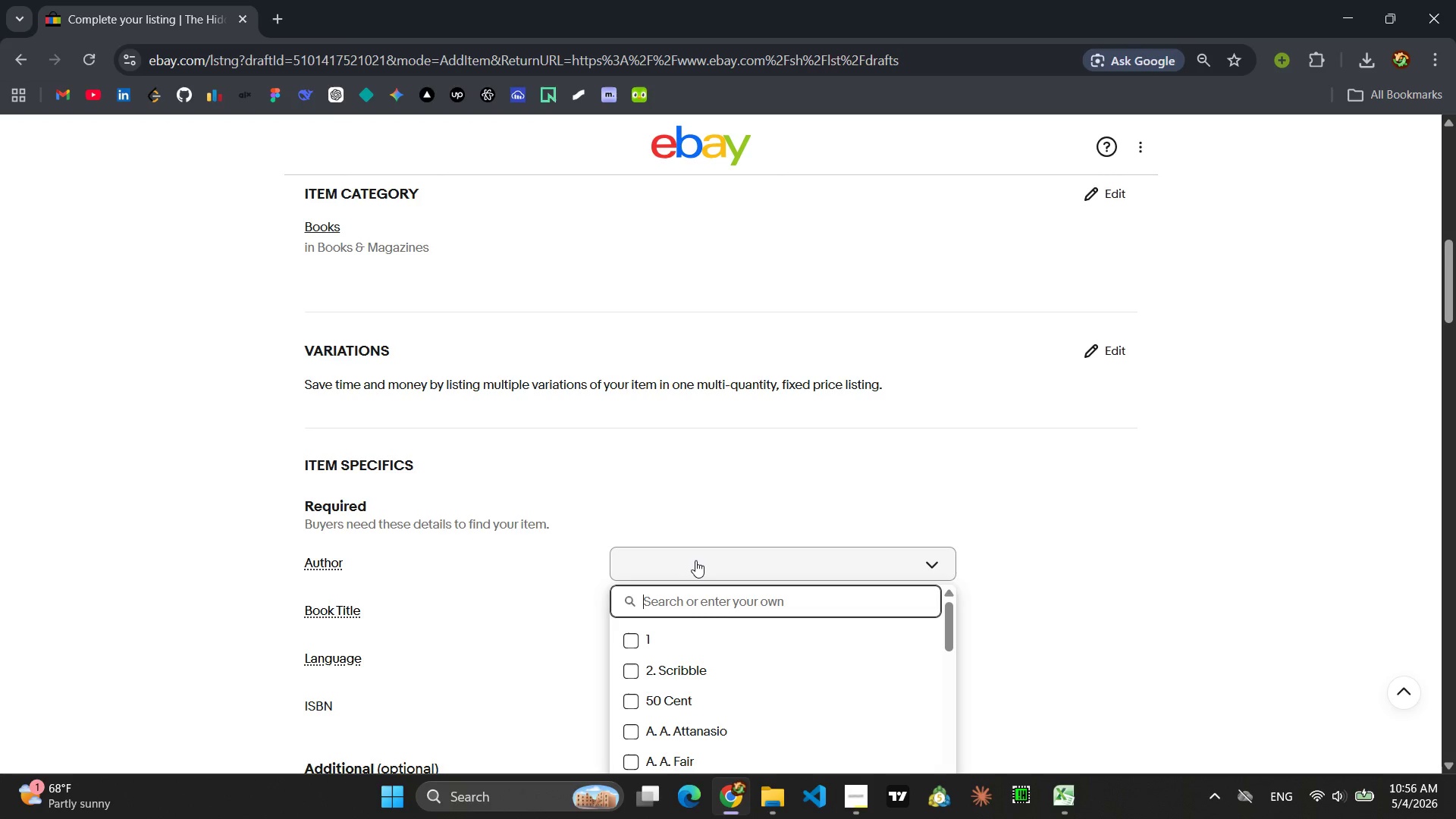 
wait(8.02)
 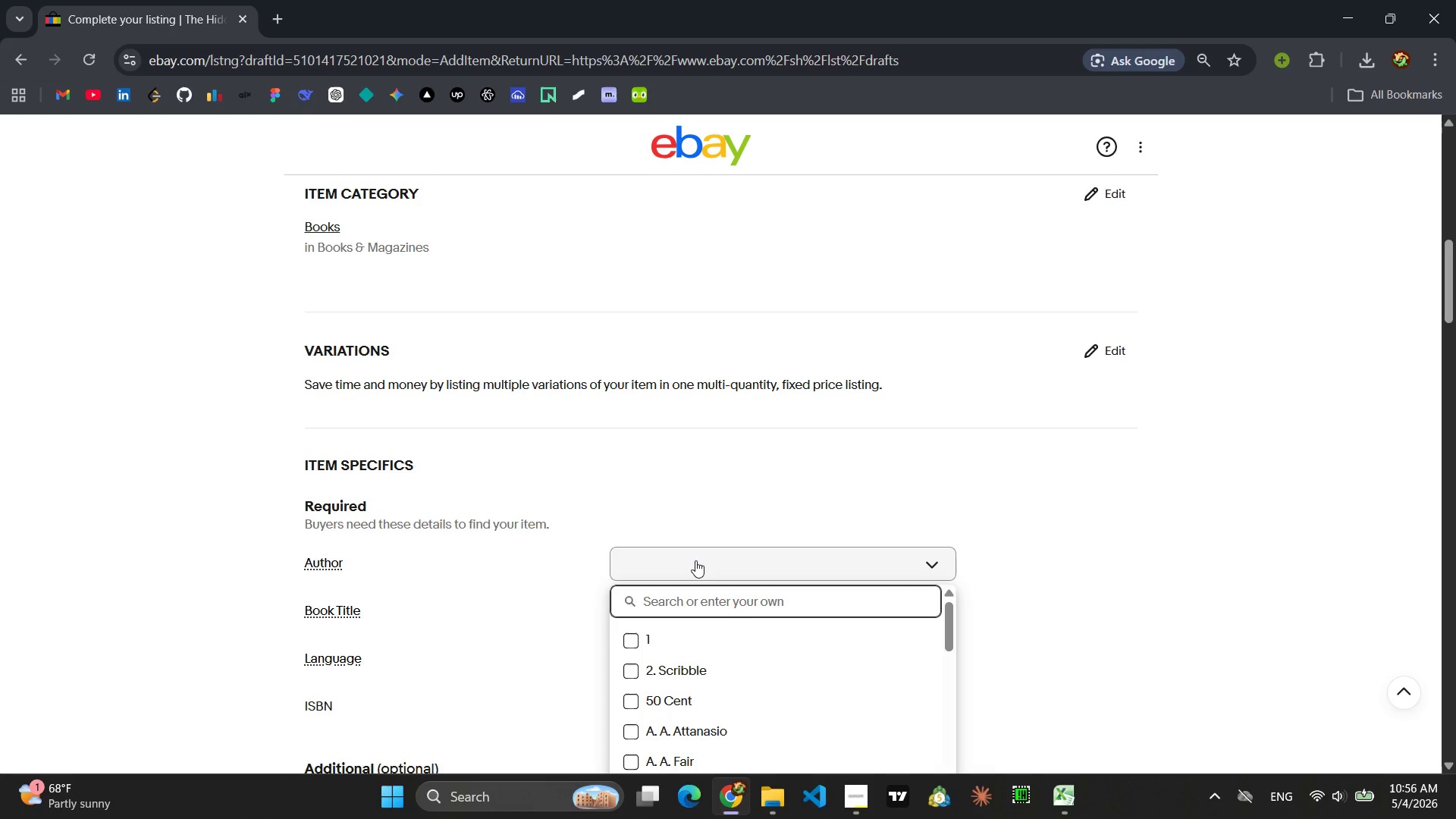 
type(Peter Wohlleben)
 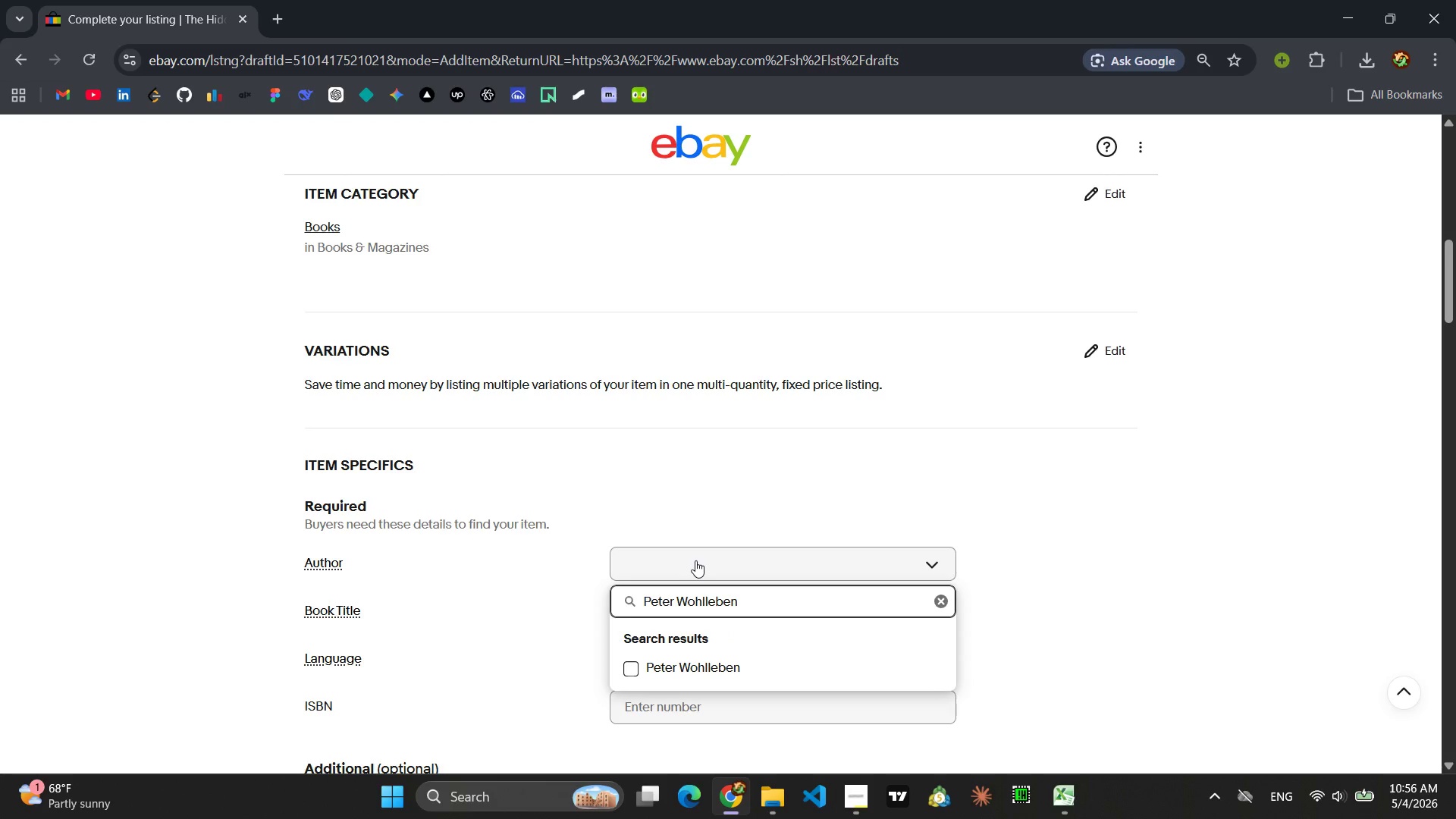 
key(Enter)
 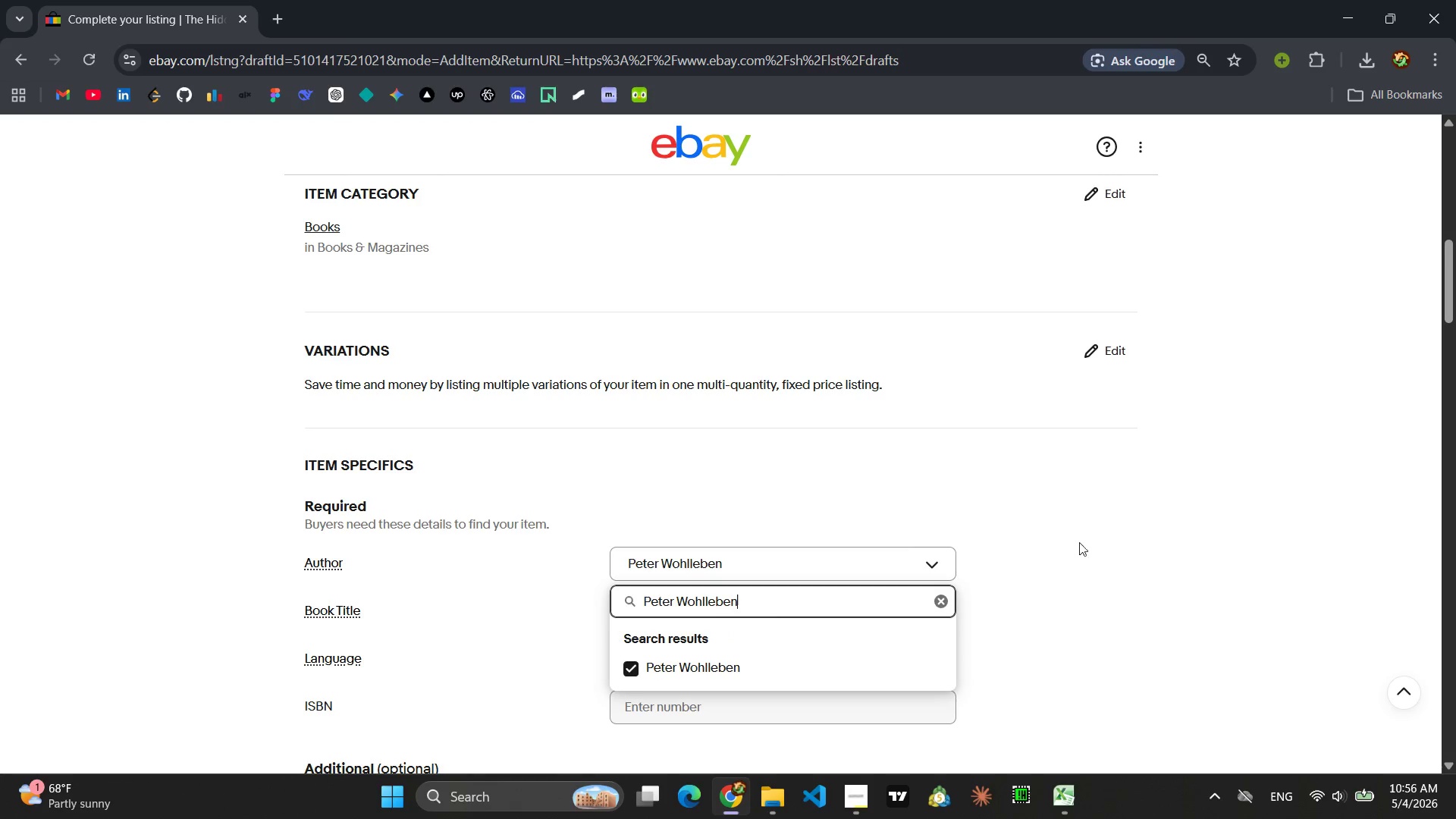 
left_click([1124, 576])
 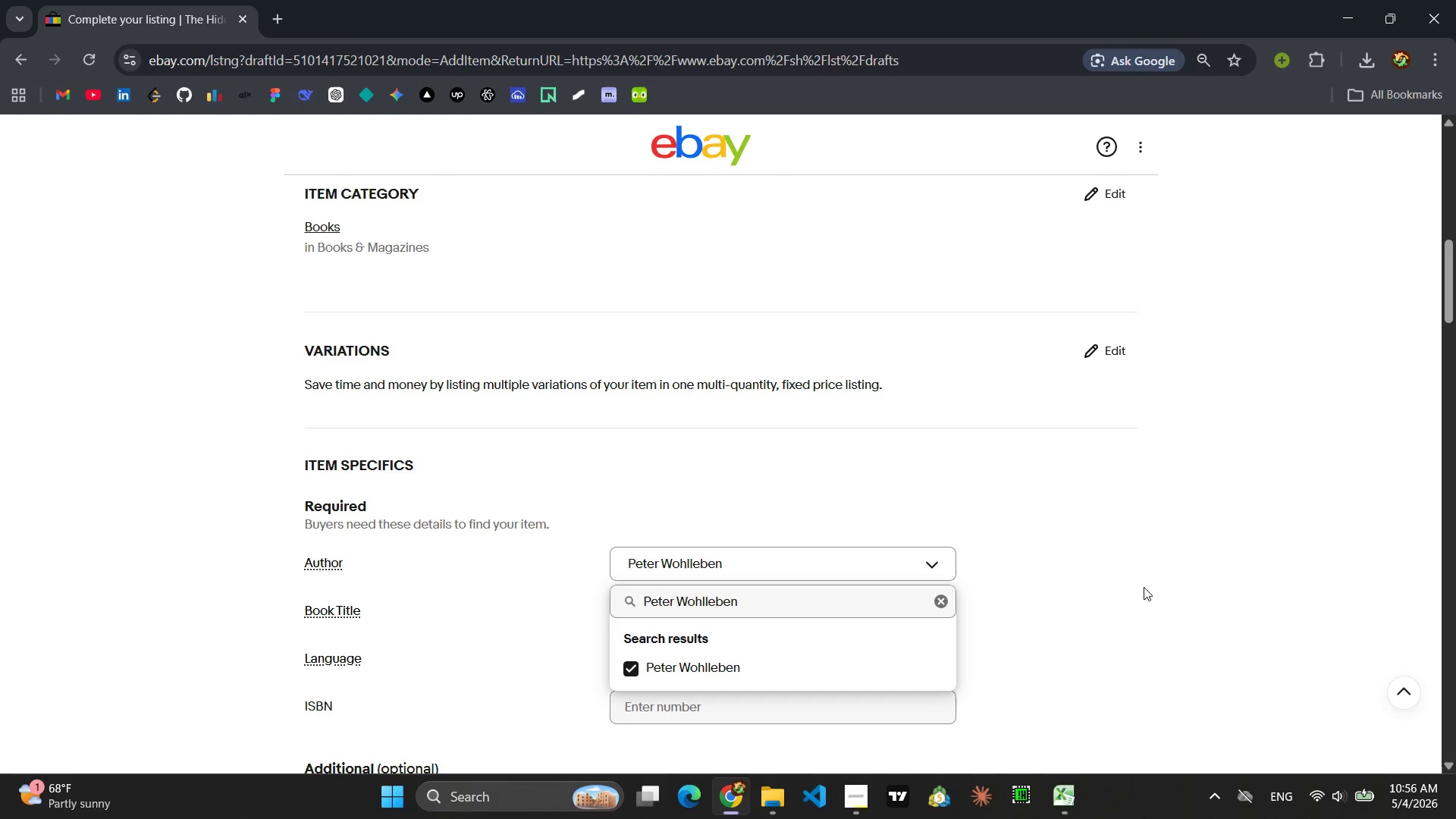 
left_click([1115, 634])
 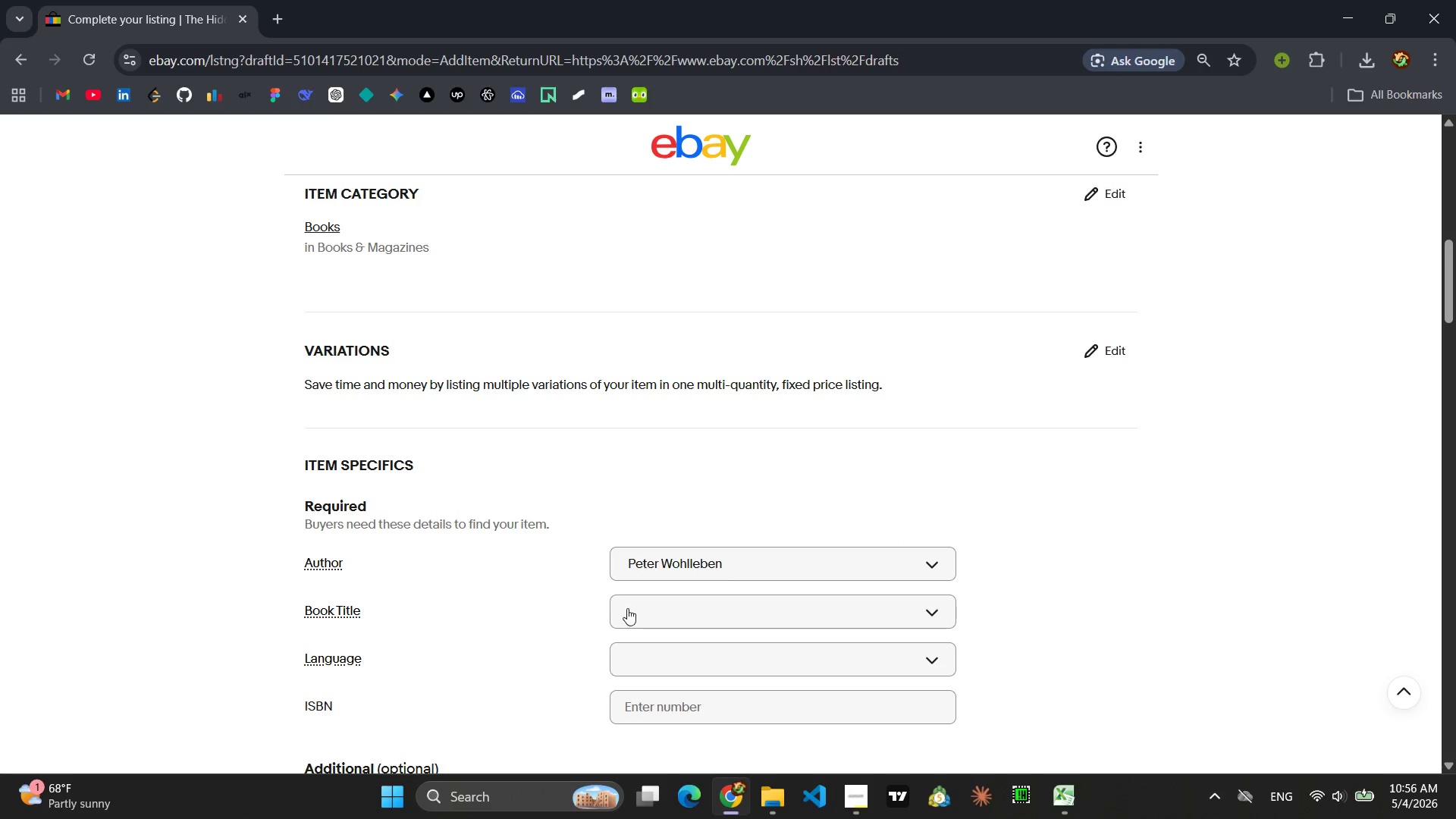 
left_click([657, 609])
 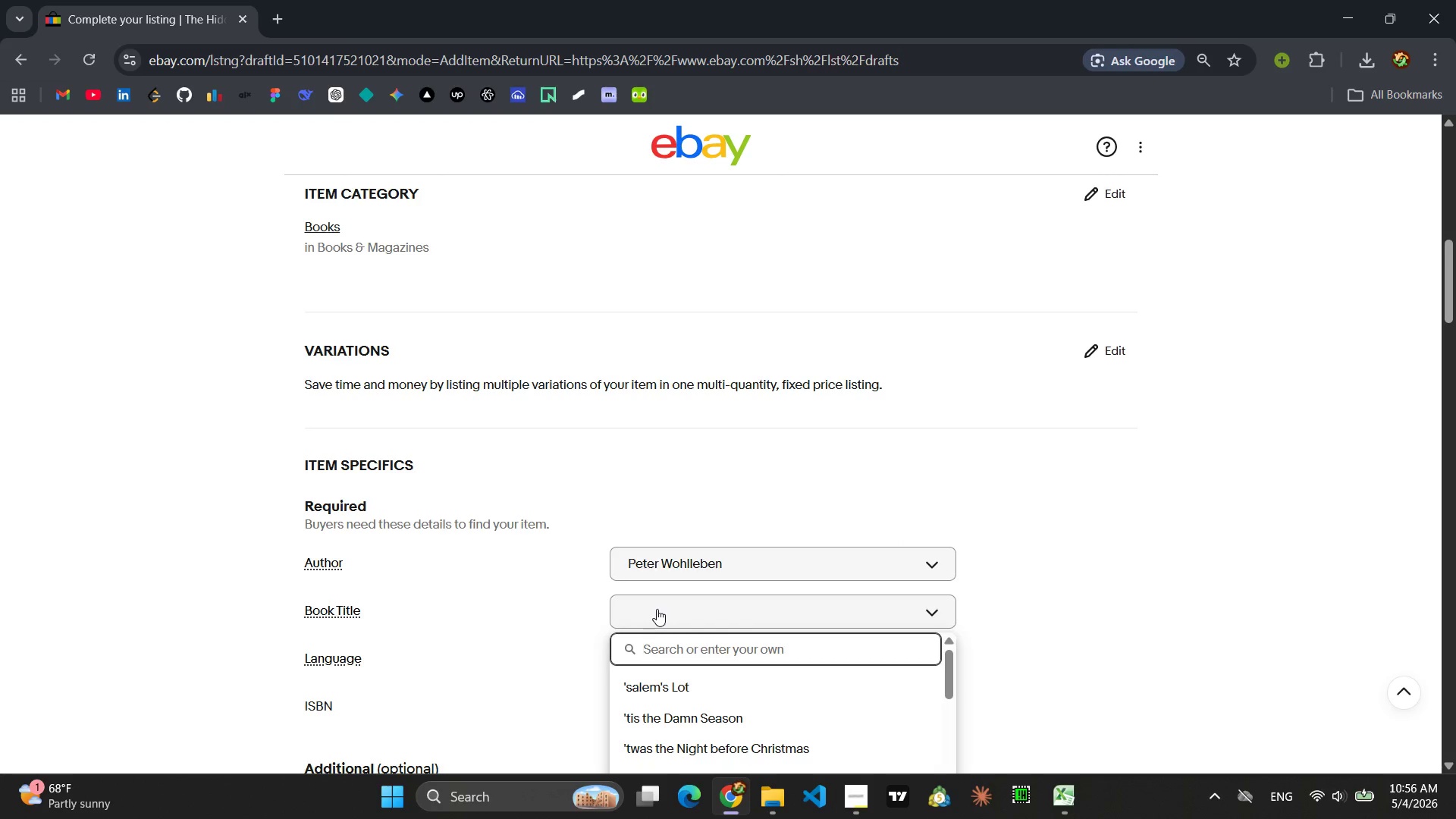 
wait(5.31)
 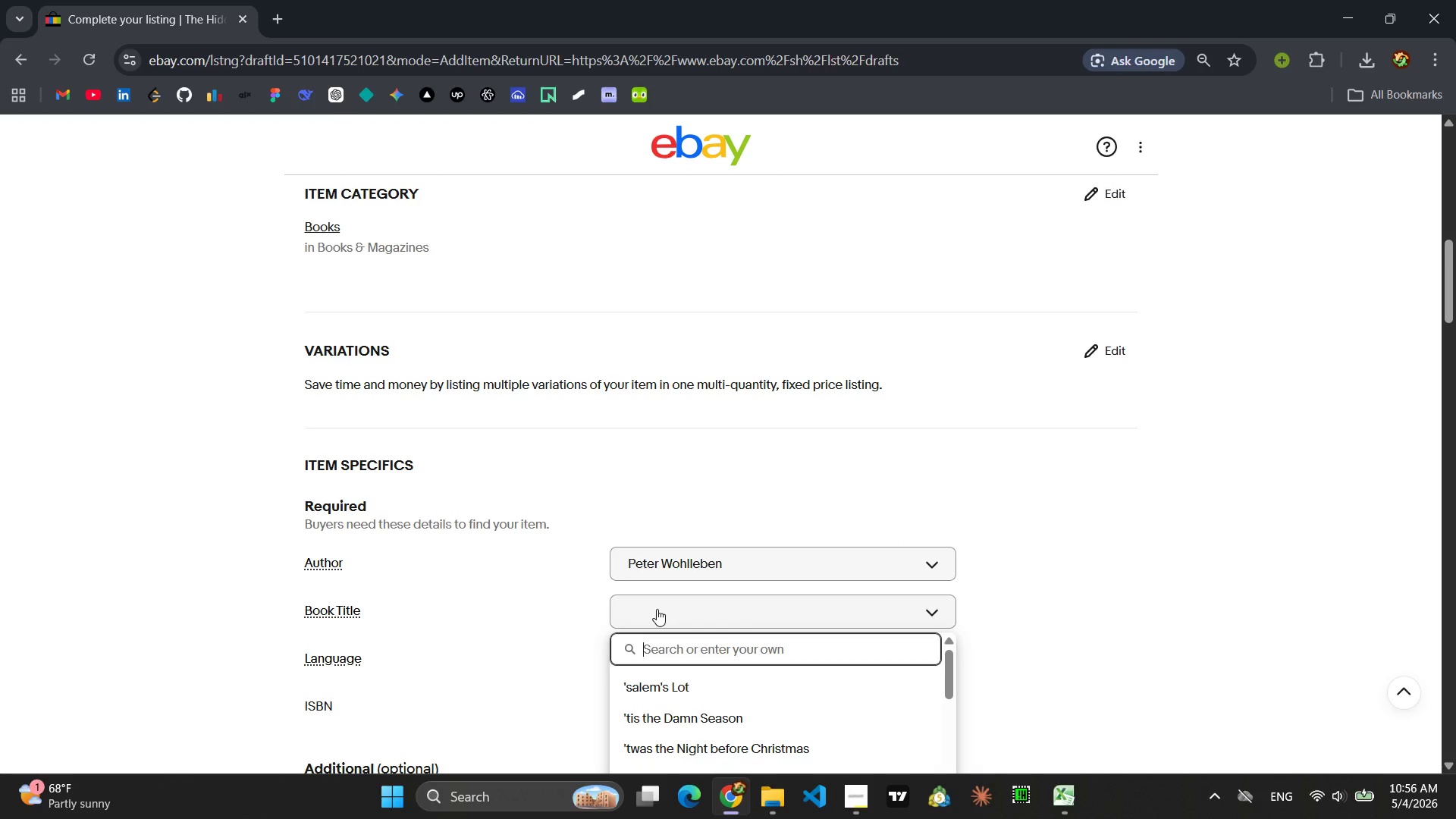 
type(The Hidden Life of Threes )
 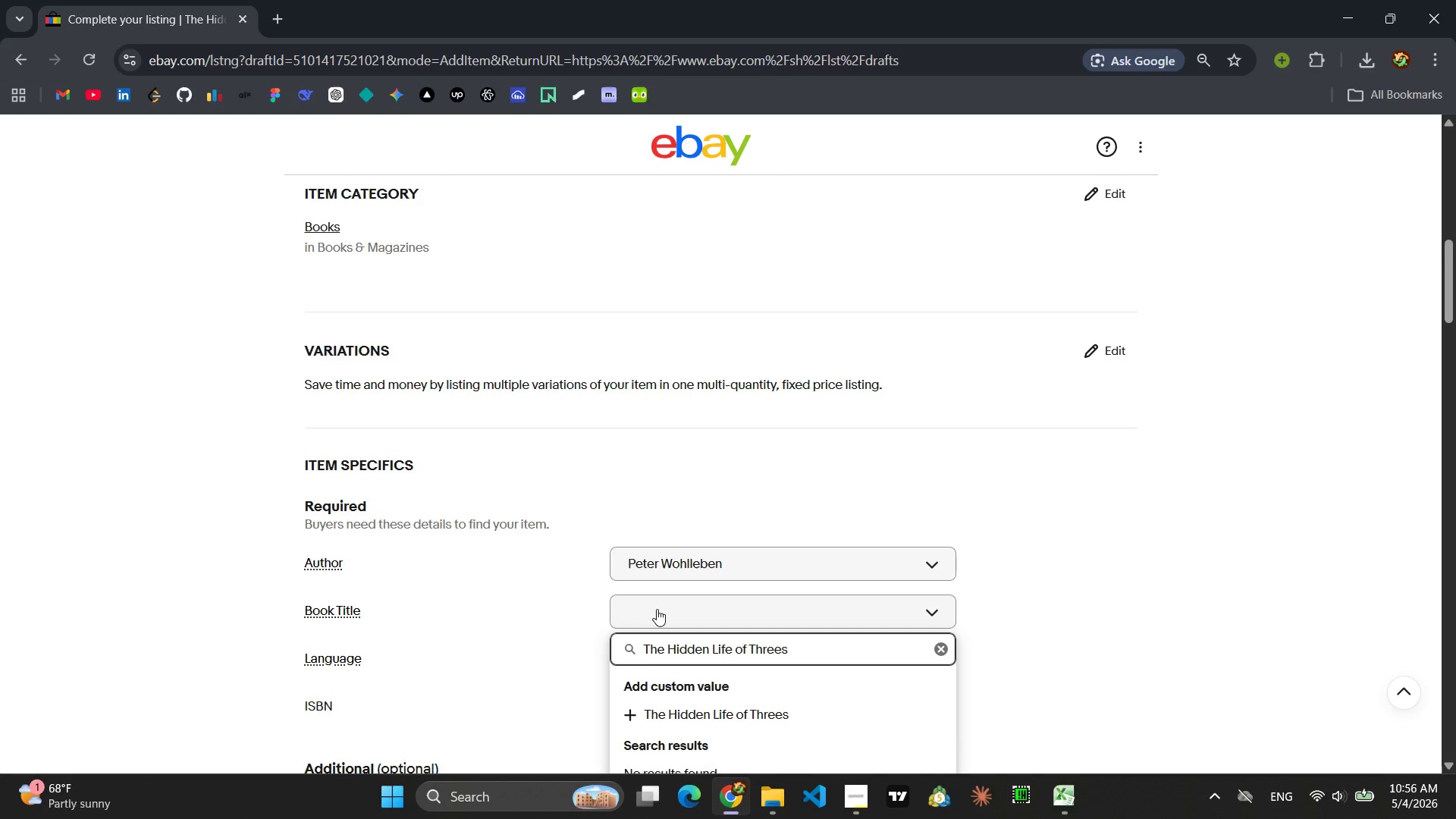 
wait(5.14)
 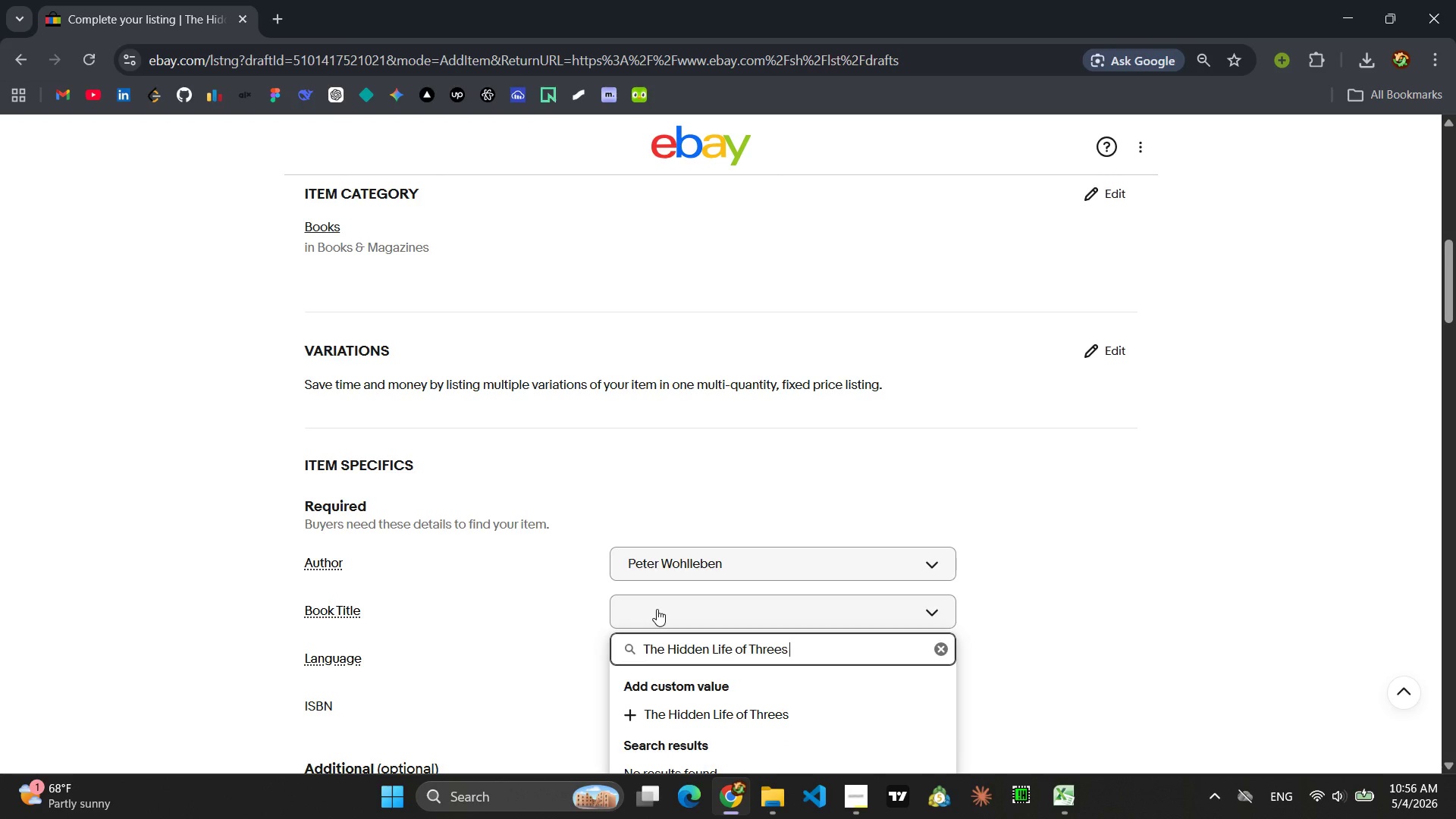 
type((h)
key(Backspace)
type(hard)
key(Backspace)
key(Backspace)
key(Backspace)
key(Backspace)
type(Hardcover))
 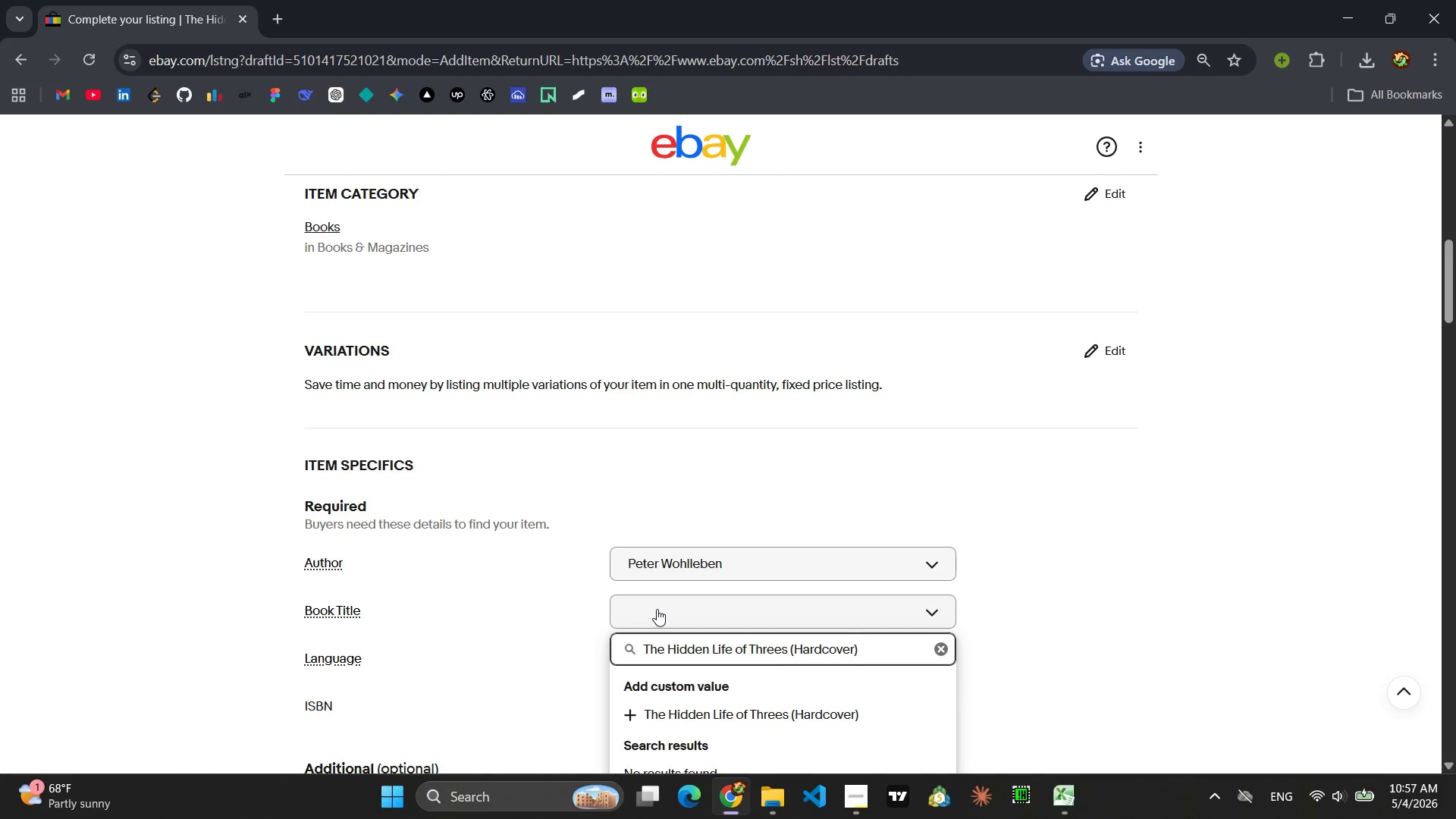 
key(Enter)
 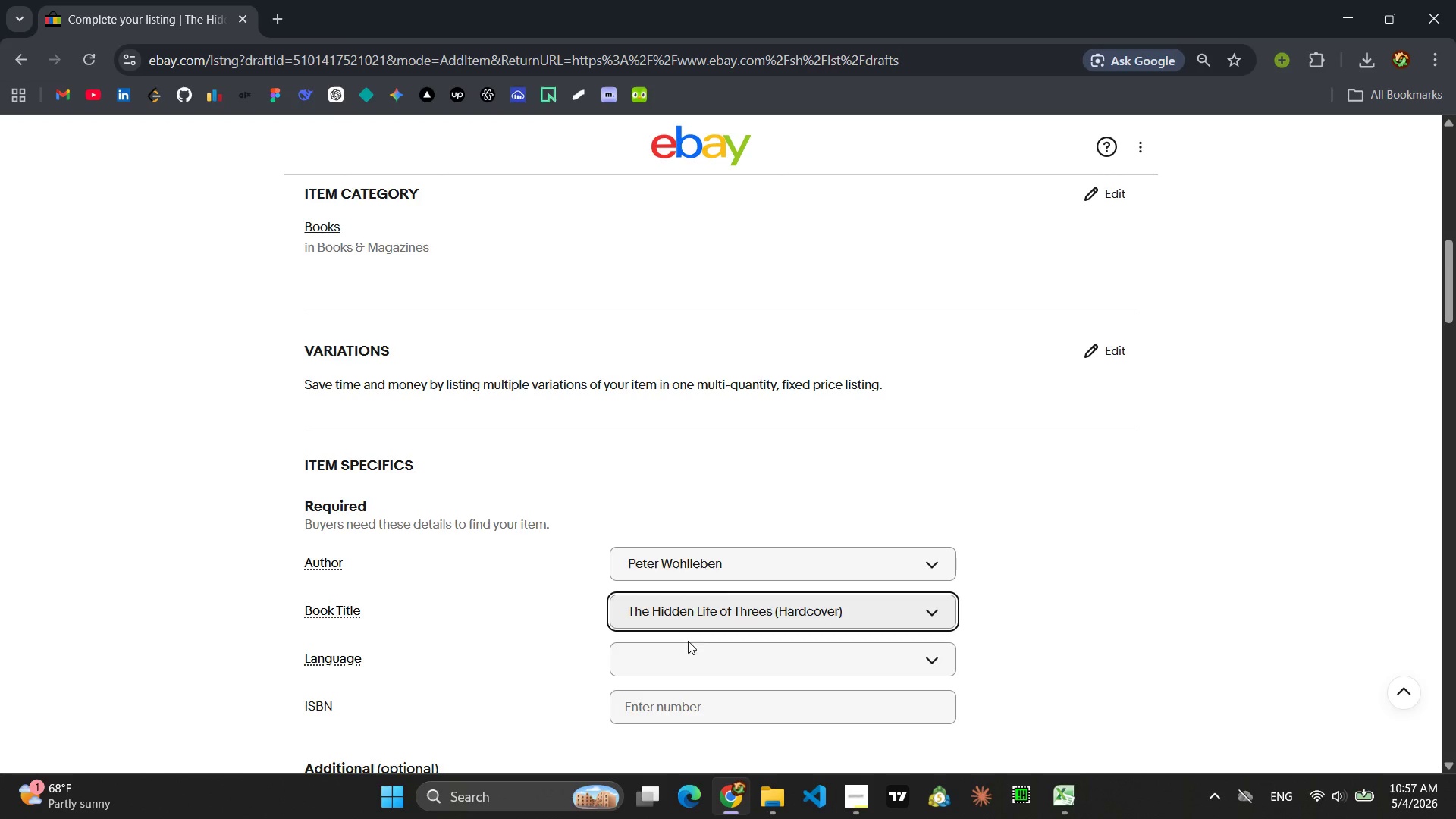 
left_click([675, 665])
 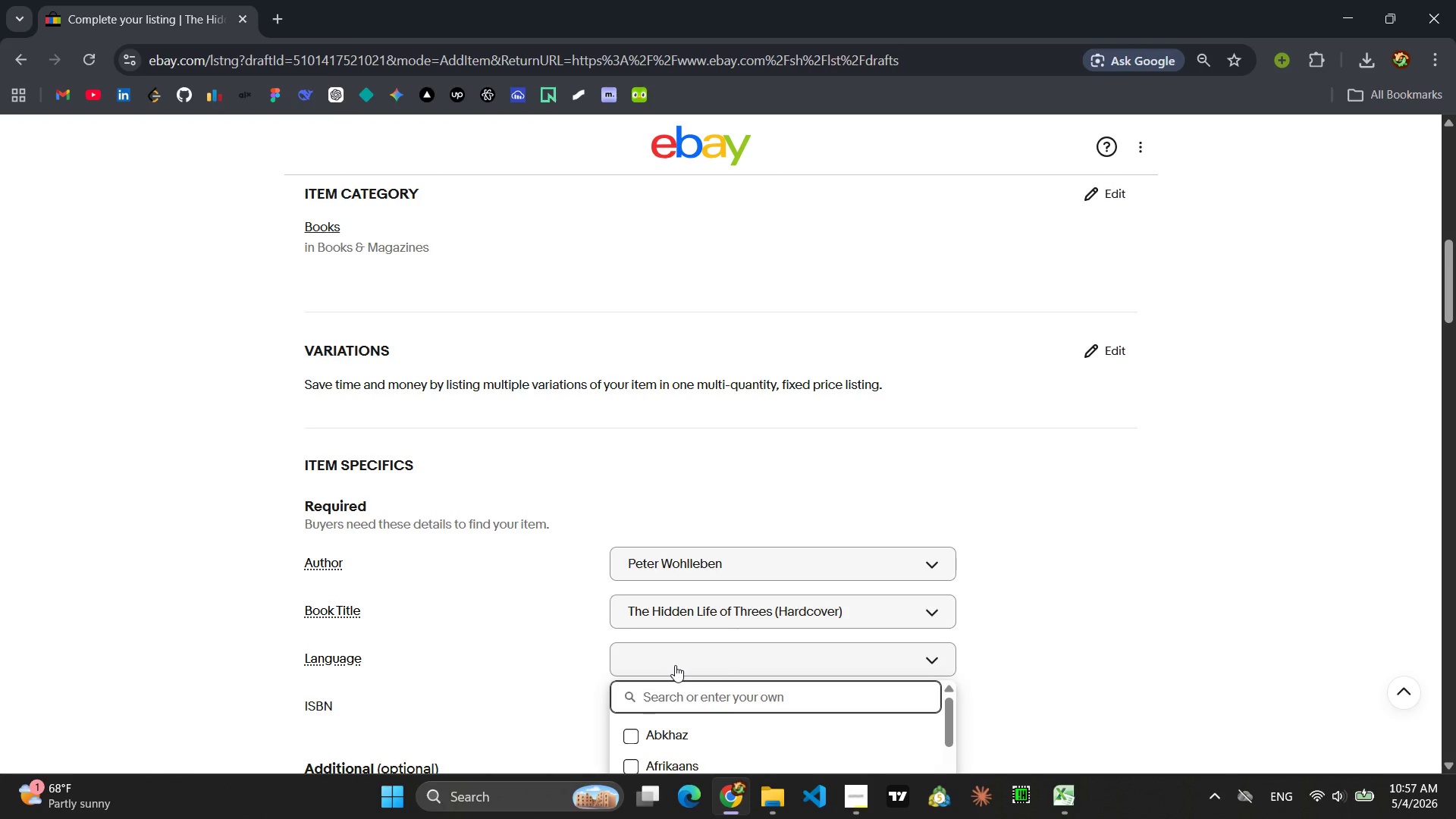 
type(English)
 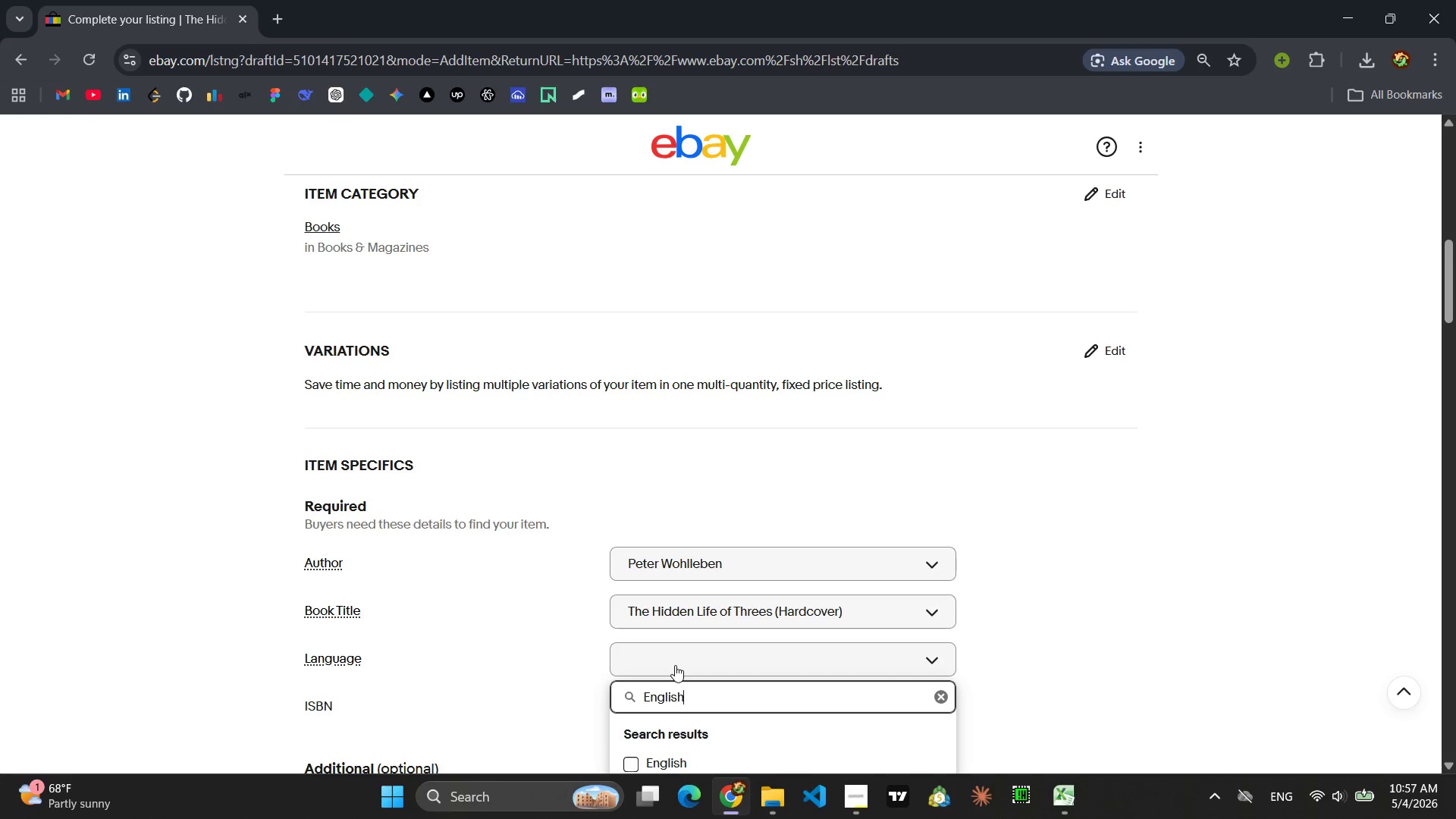 
key(Enter)
 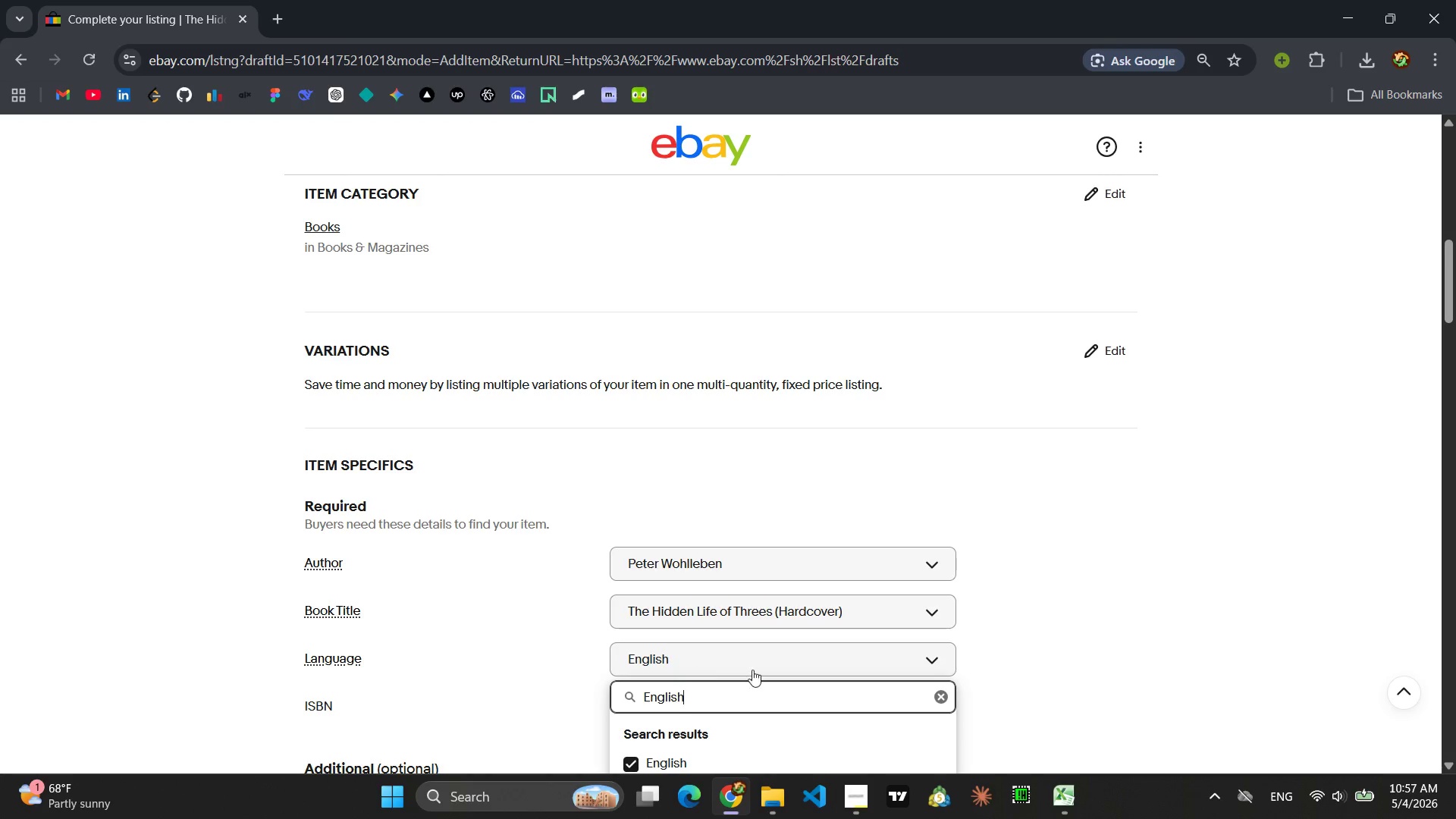 
left_click([1043, 653])
 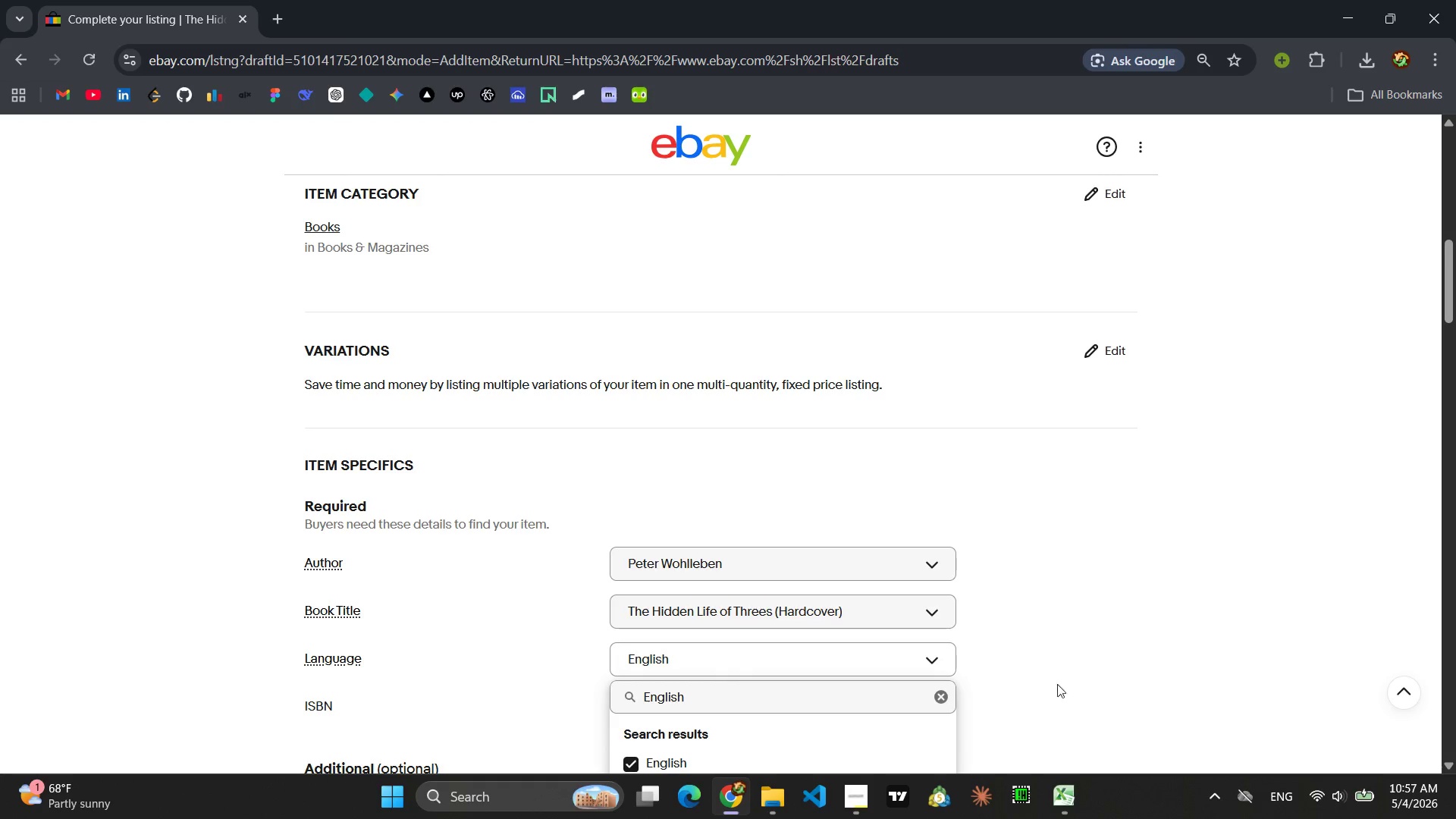 
left_click([1057, 712])
 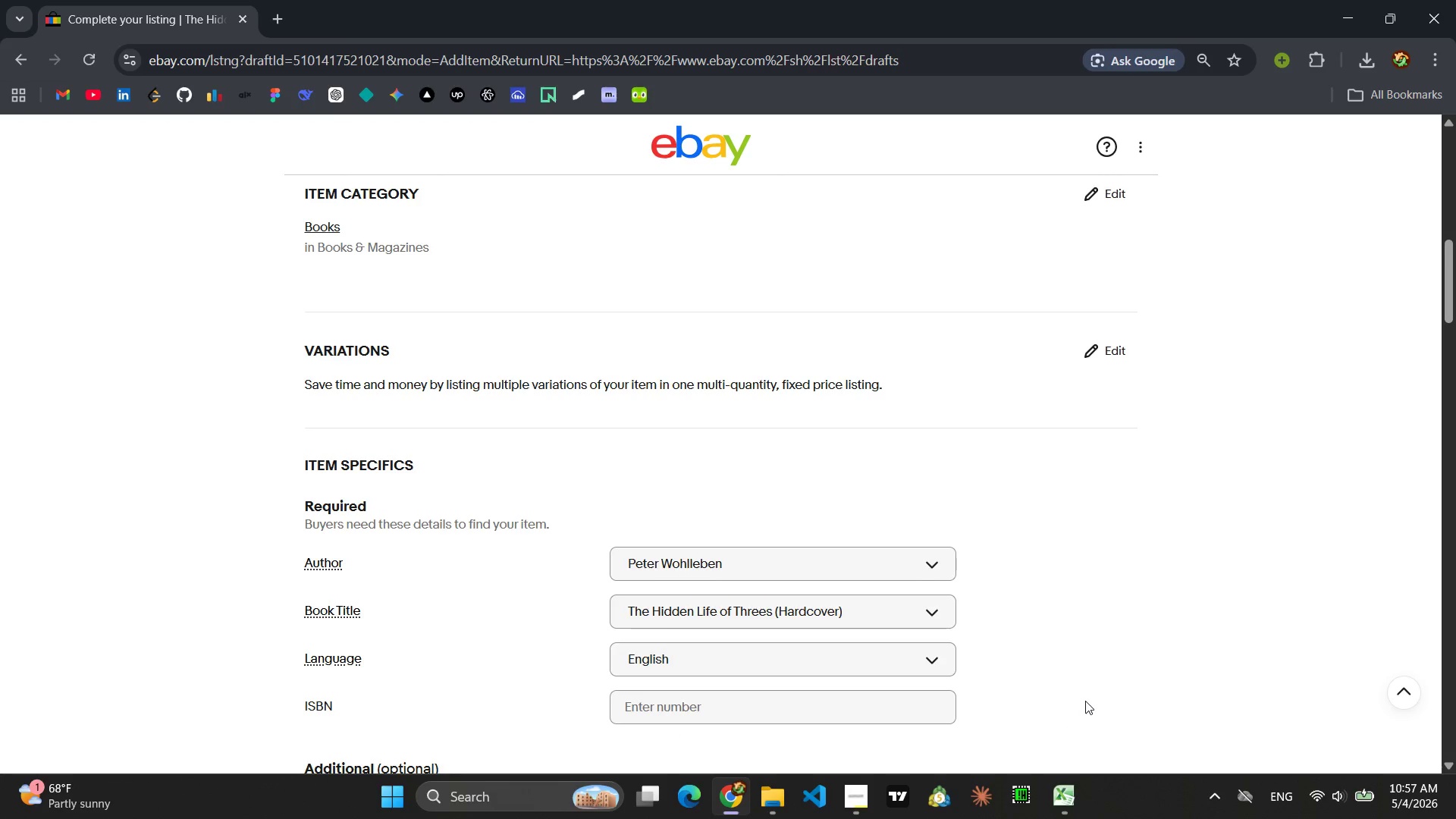 
scroll: coordinate [1085, 692], scroll_direction: down, amount: 3.0
 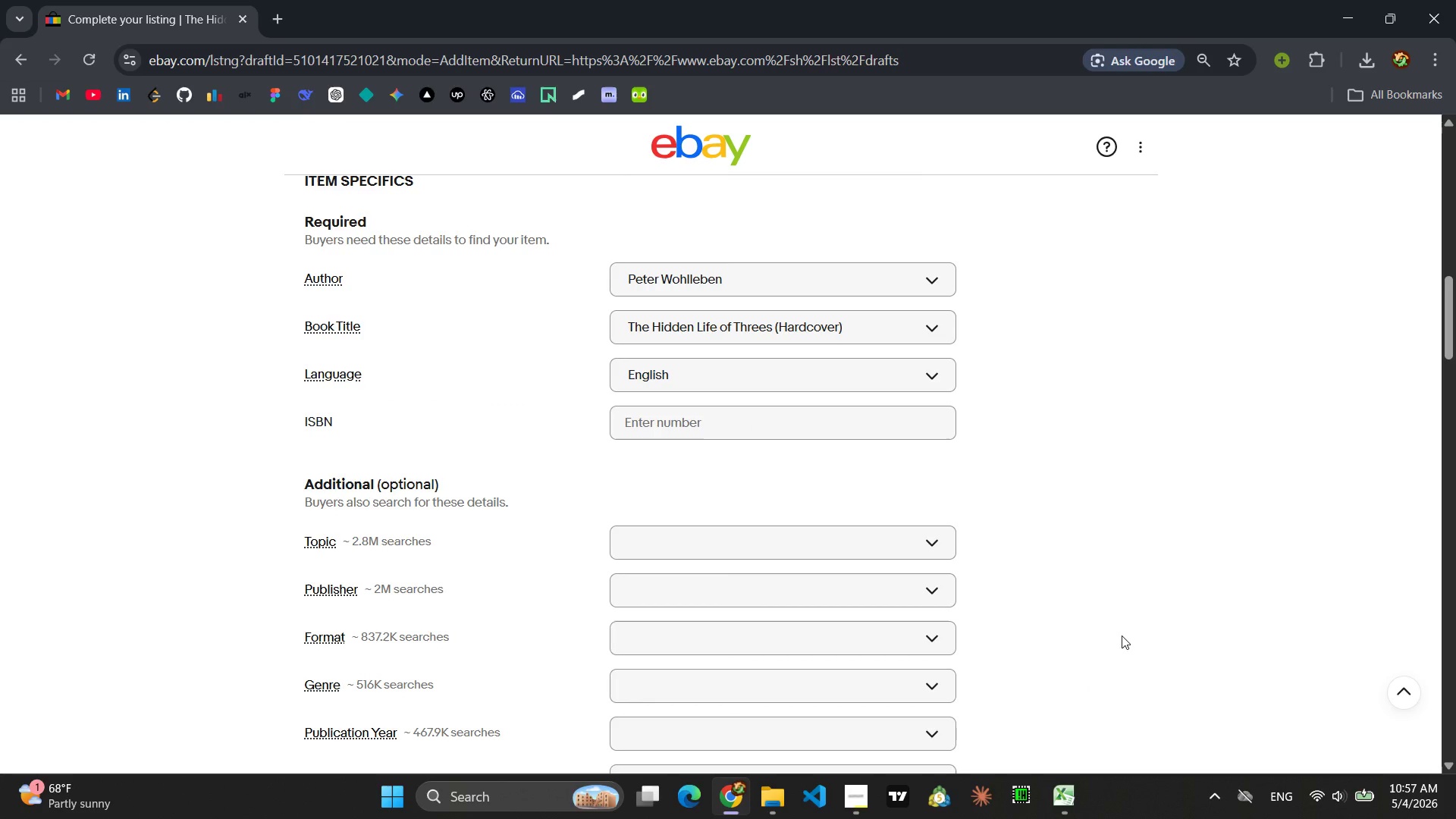 
left_click([723, 531])
 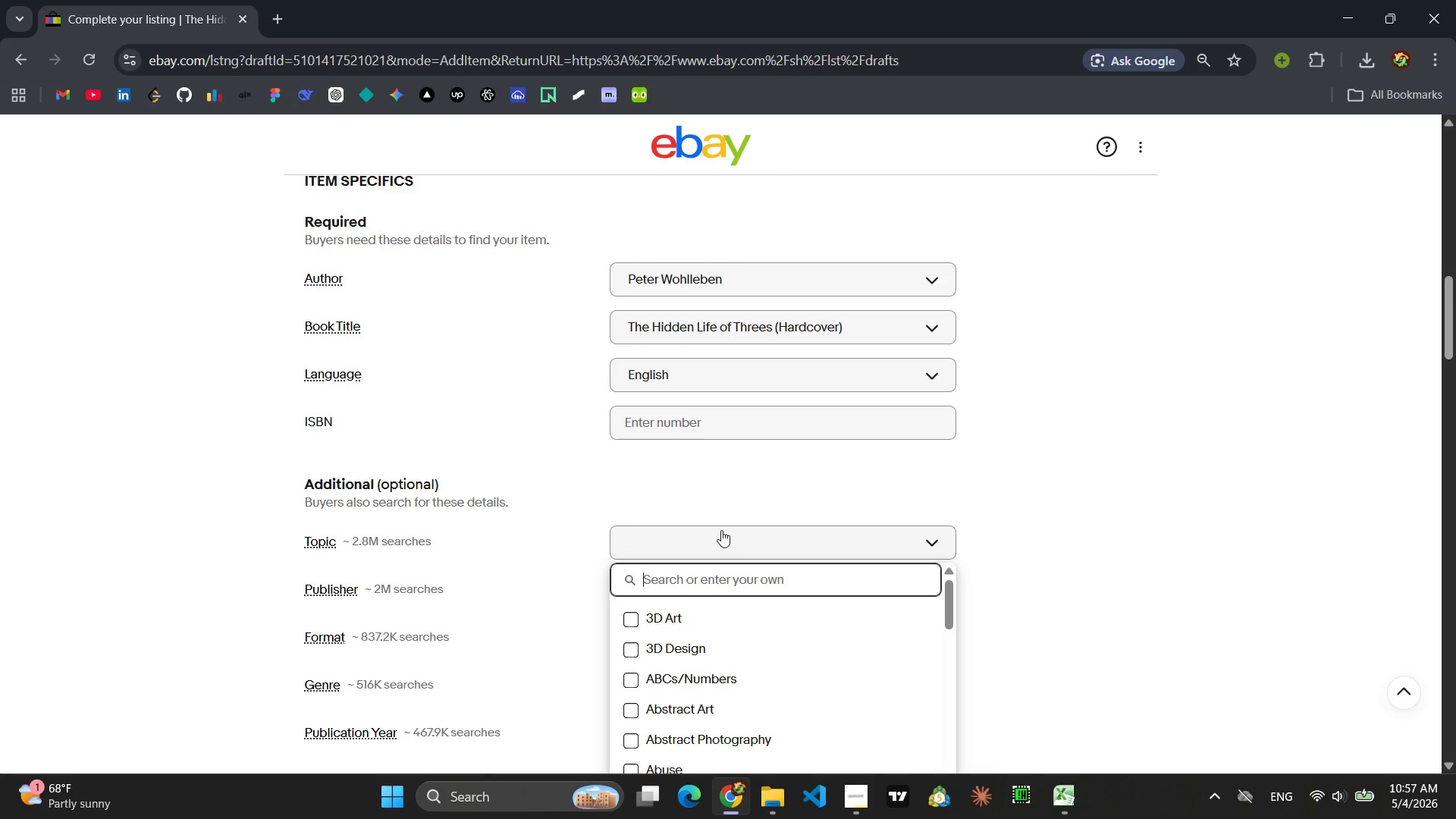 
type(Nature)
 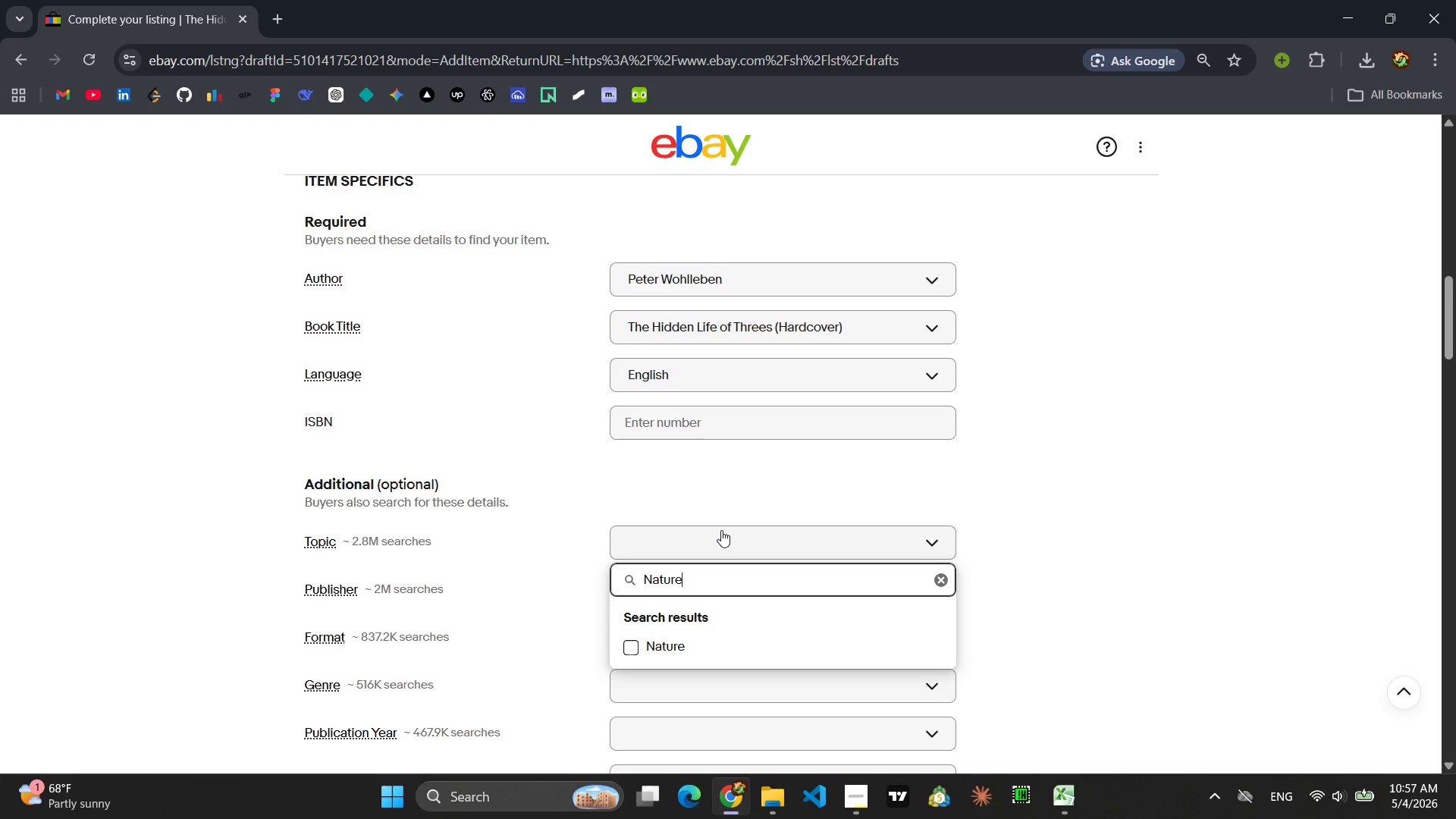 
key(Enter)
 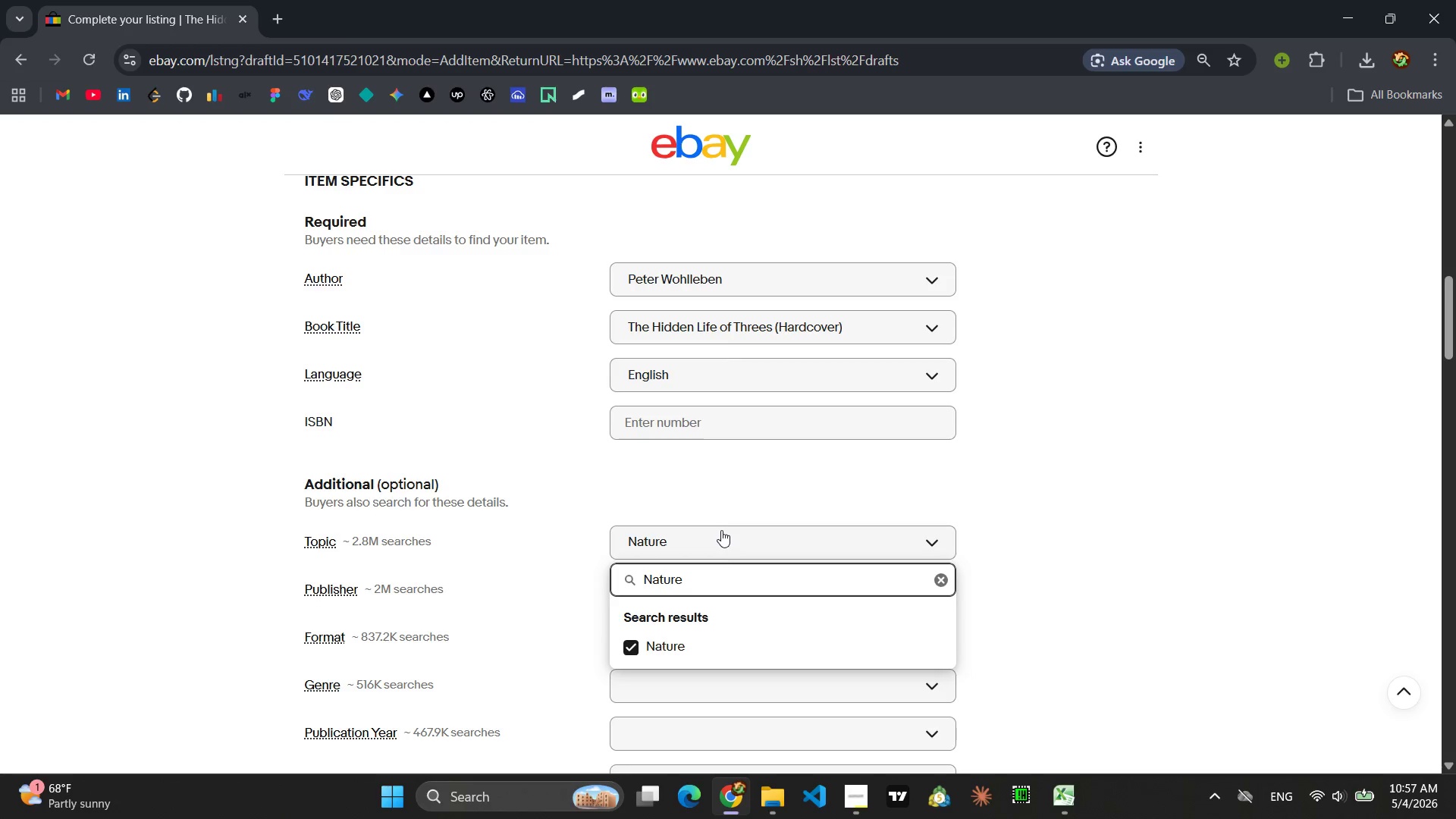 
left_click([1027, 535])
 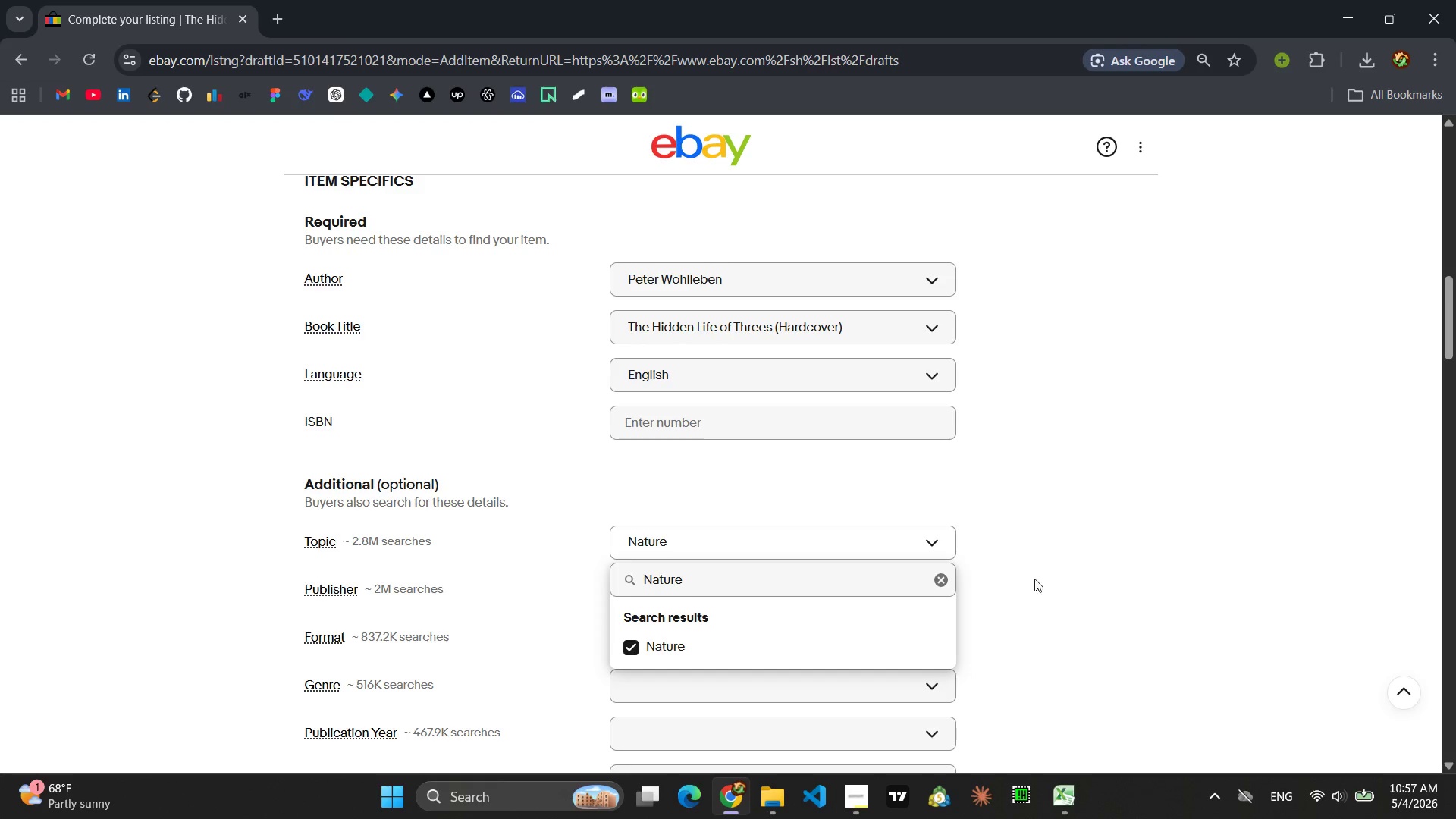 
left_click([1021, 627])
 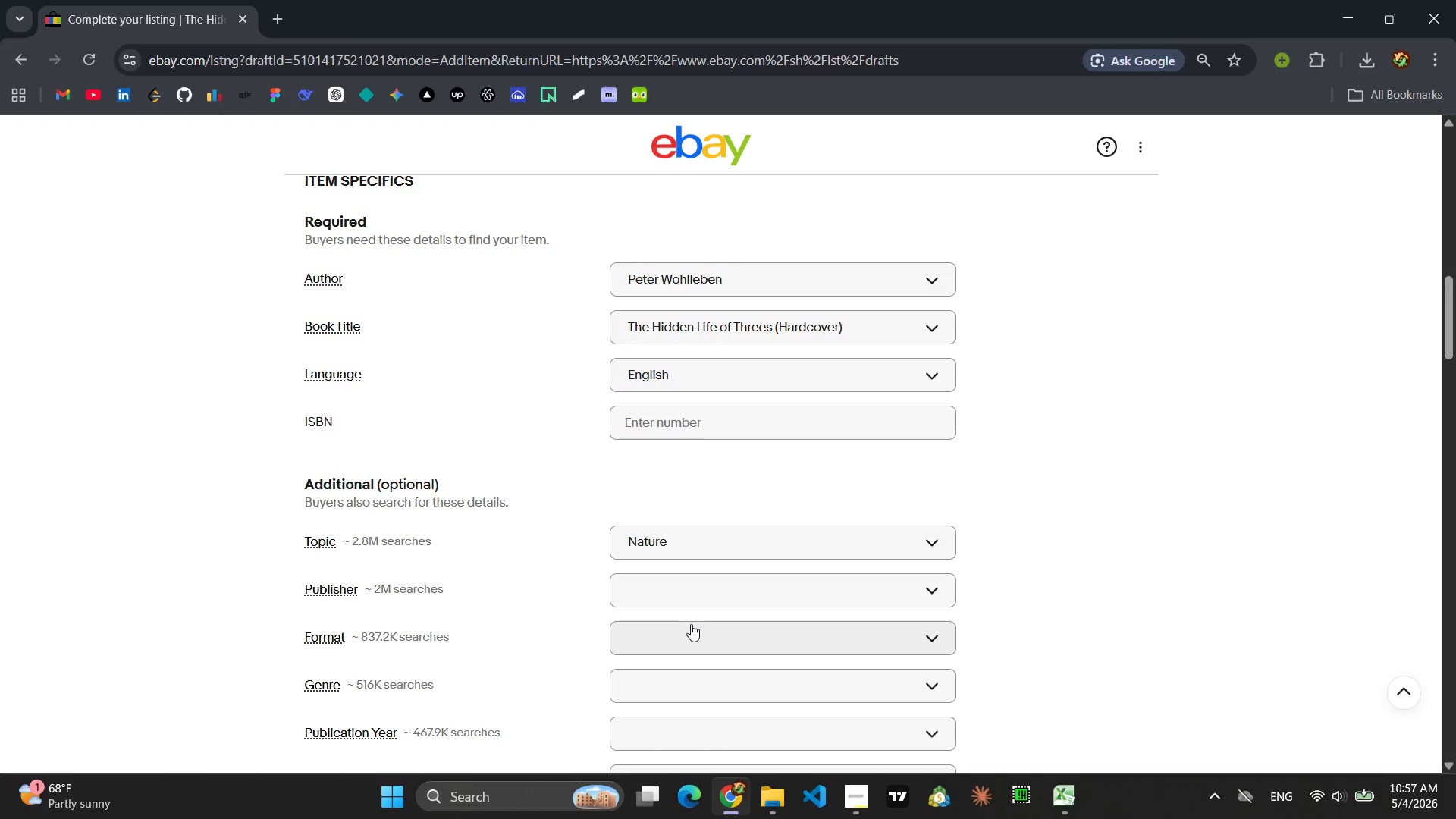 
left_click([688, 624])
 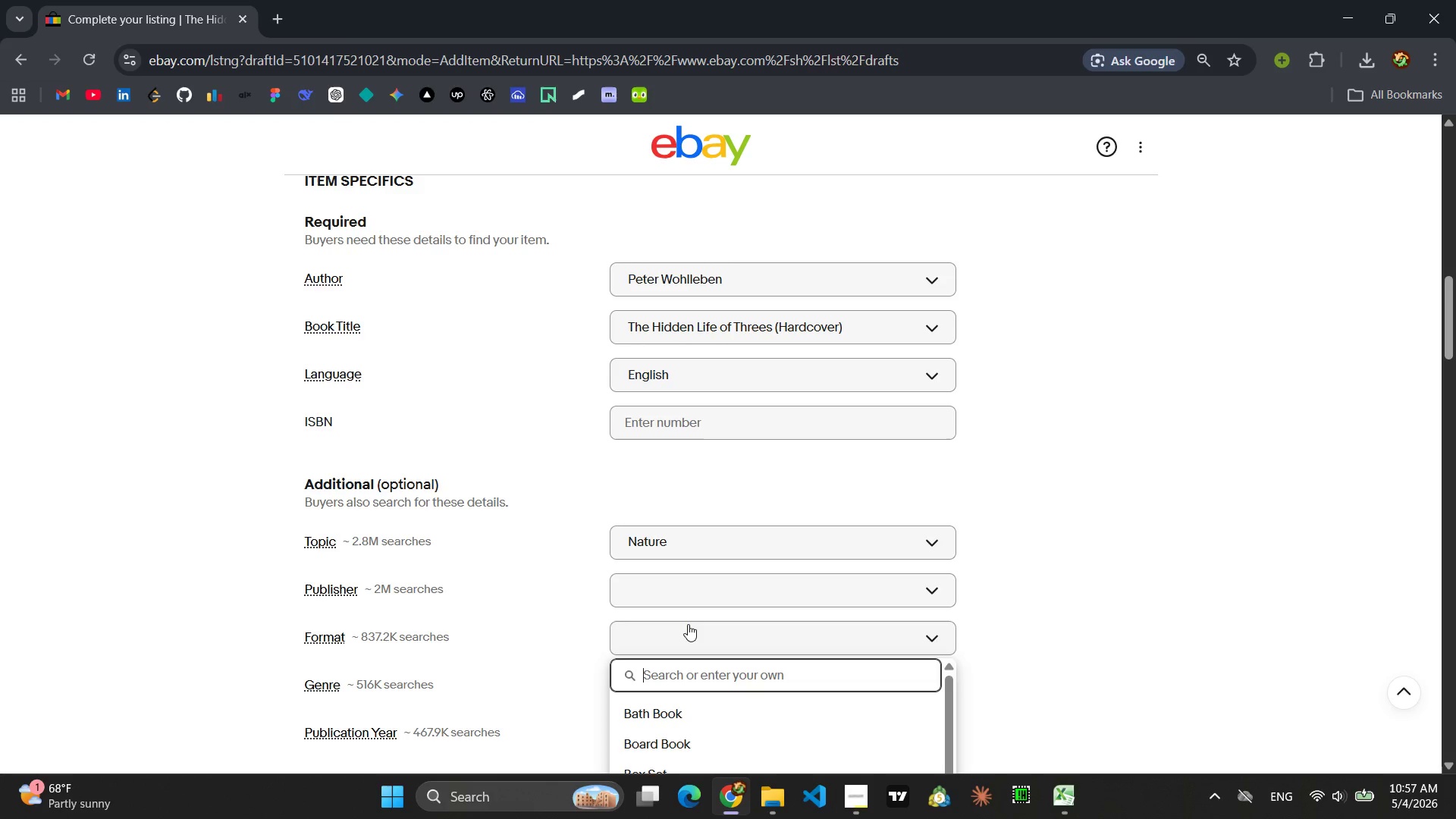 
type(h)
key(Backspace)
type(ha)
key(Backspace)
key(Backspace)
type(Hardcover)
 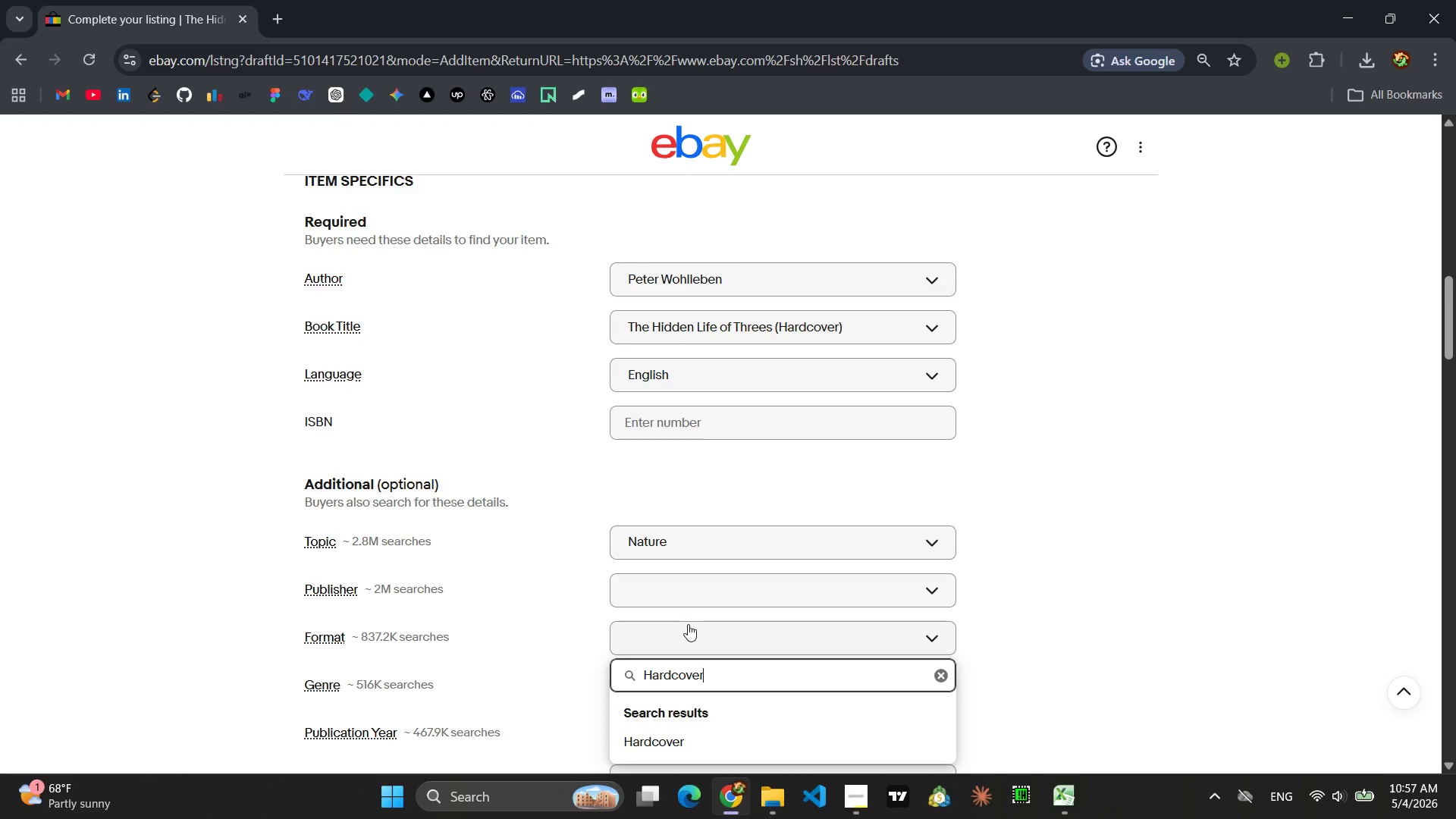 
key(Enter)
 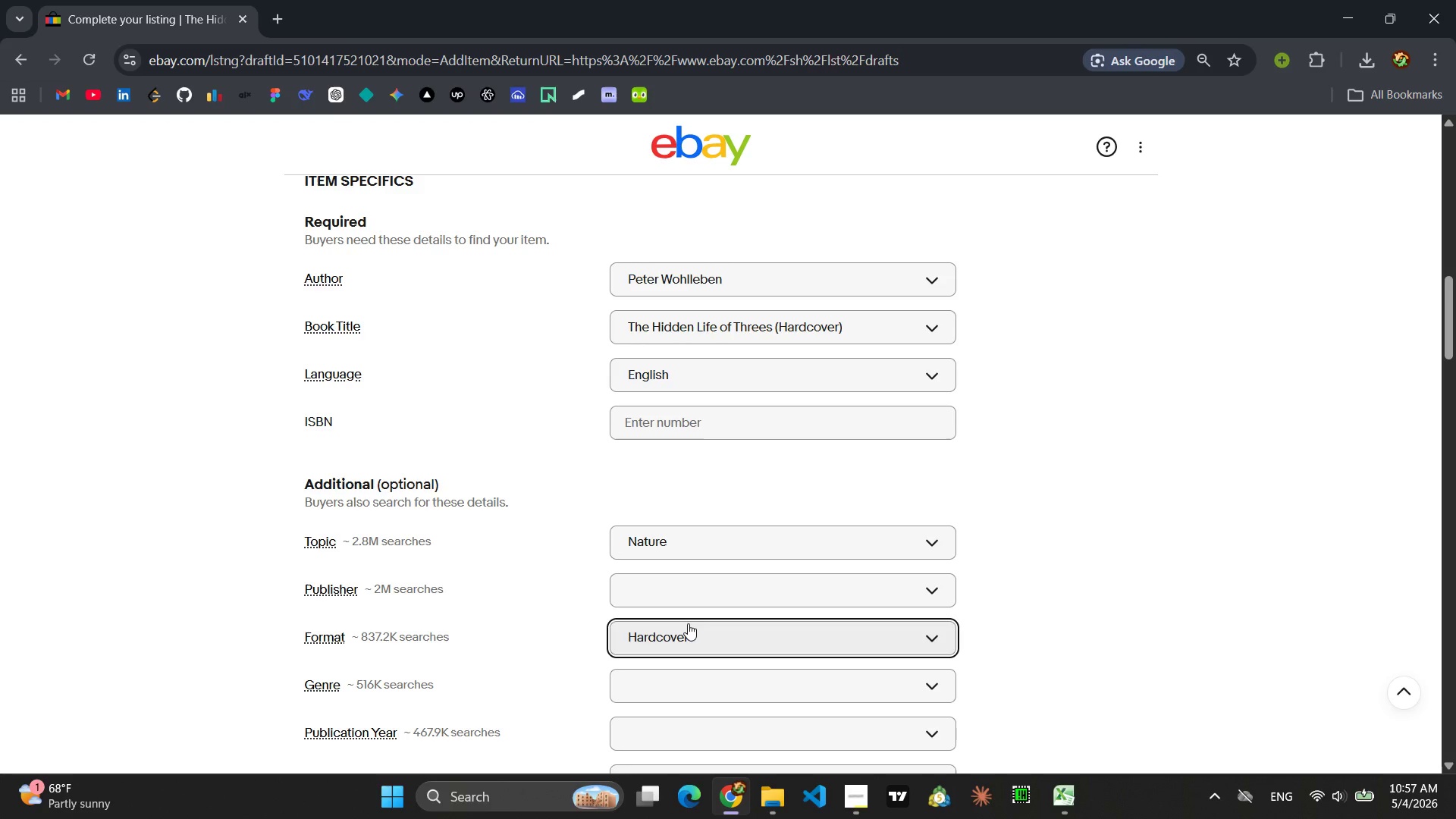 
wait(5.02)
 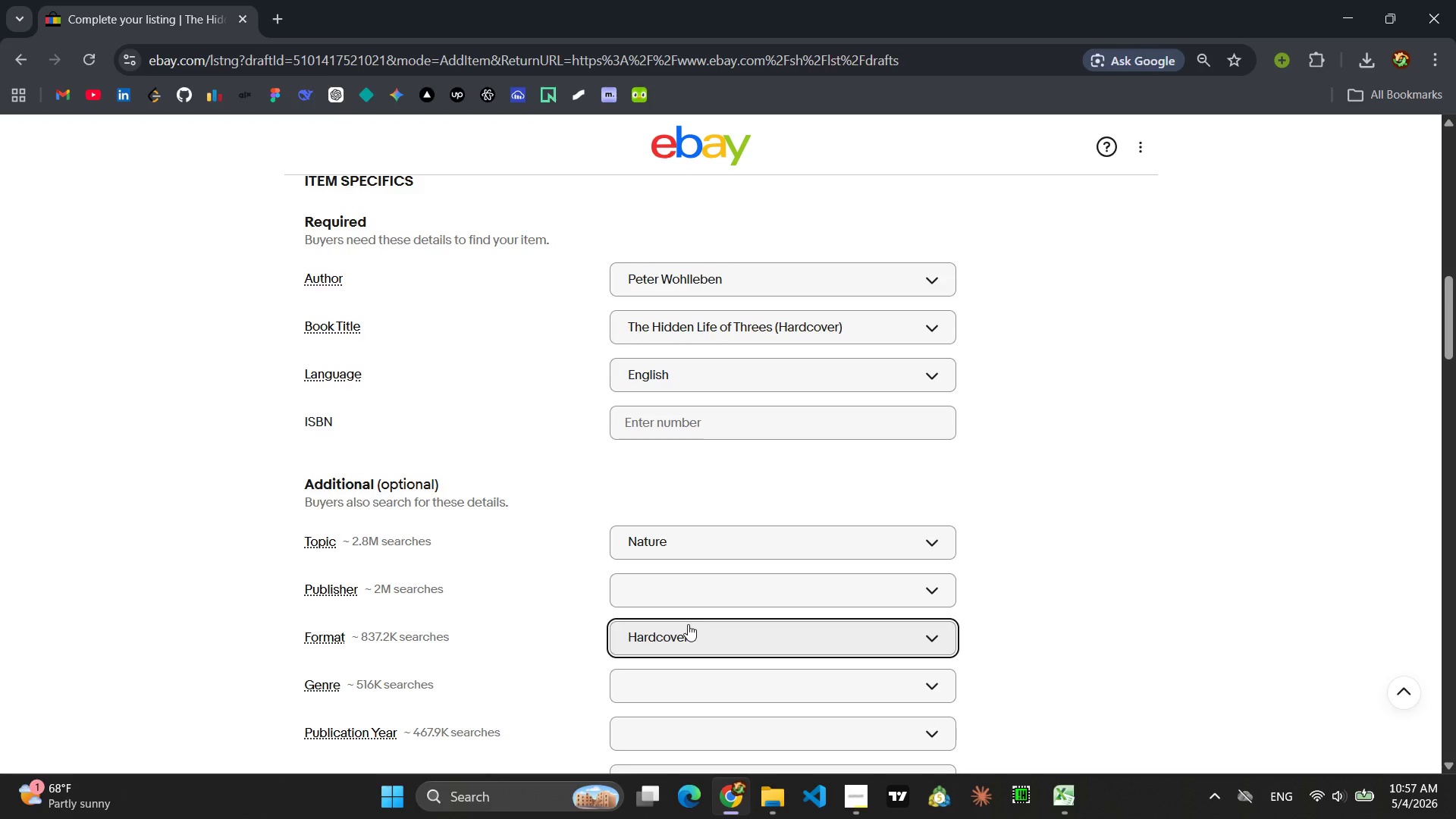 
left_click([1044, 609])
 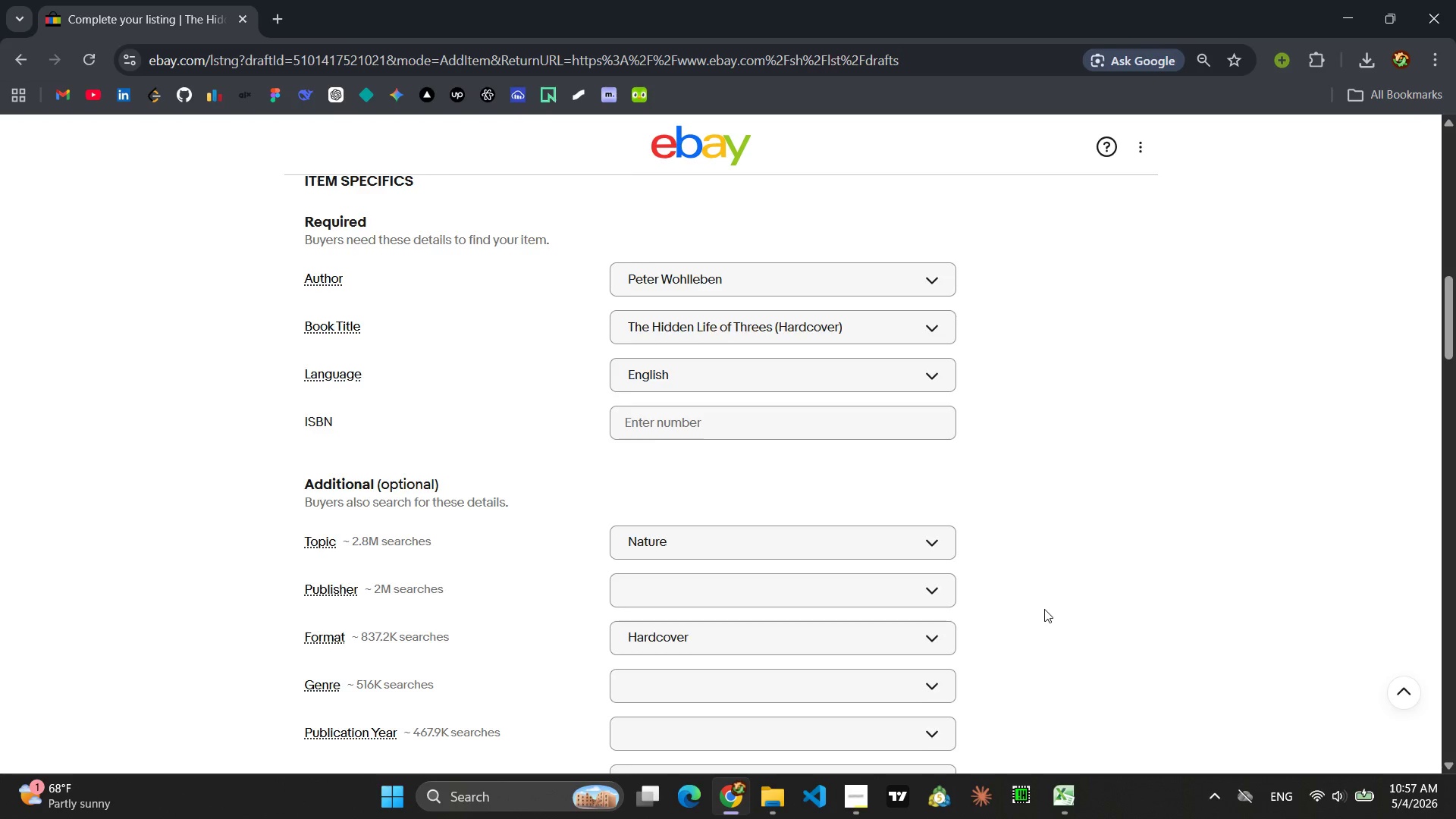 
scroll: coordinate [1044, 607], scroll_direction: down, amount: 14.0
 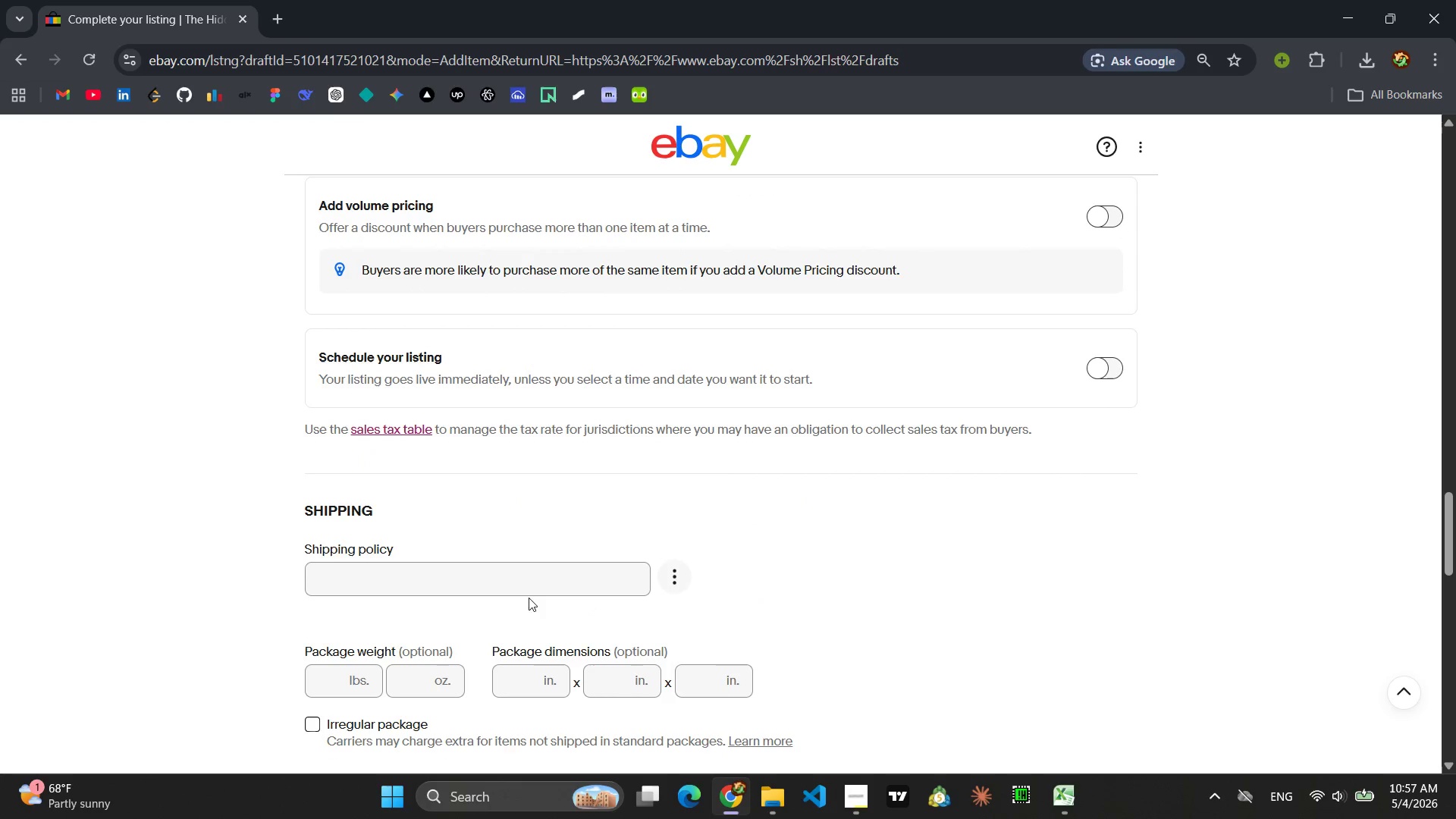 
left_click([483, 586])
 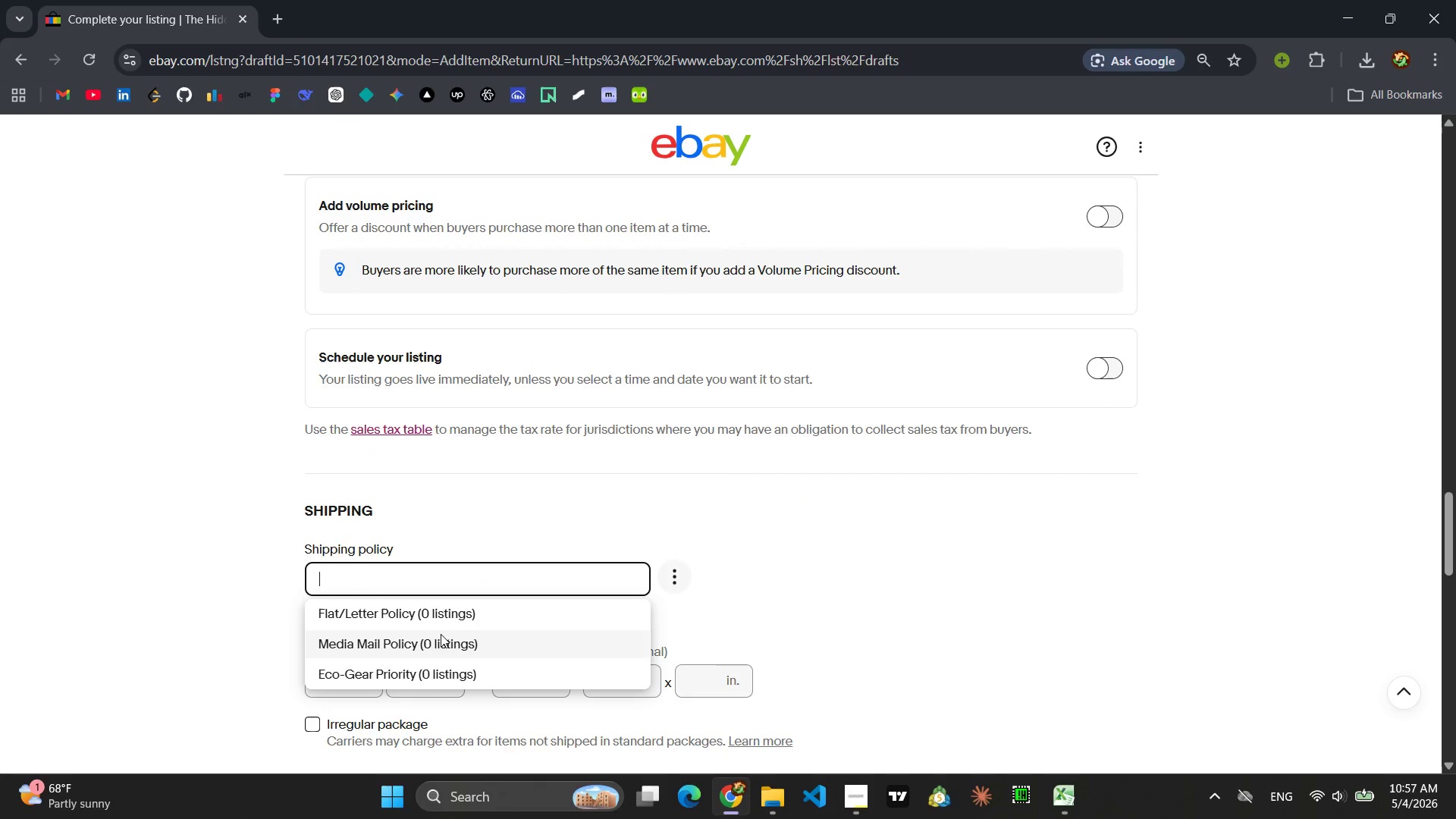 
left_click([426, 643])
 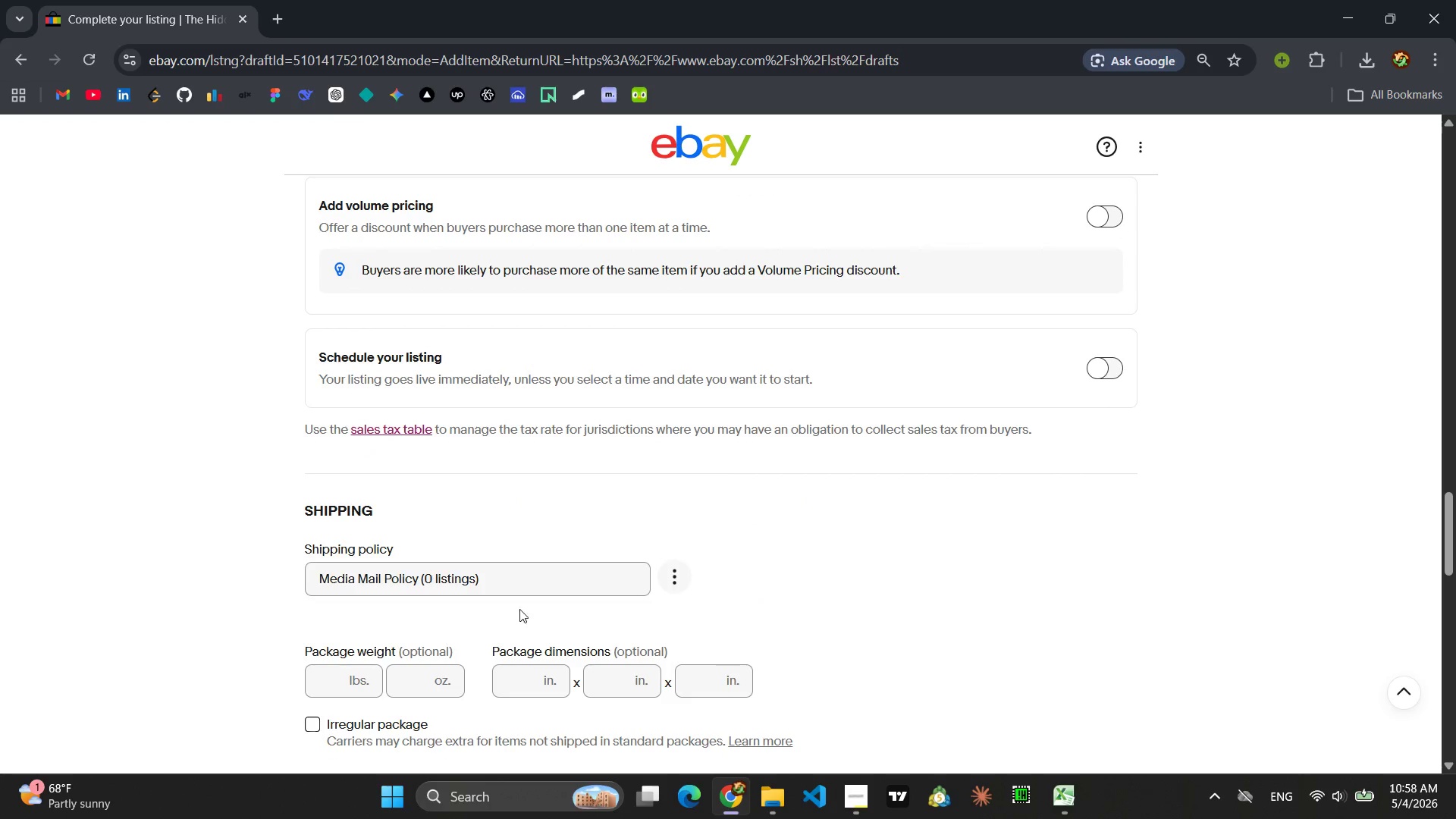 
scroll: coordinate [719, 580], scroll_direction: down, amount: 1.0
 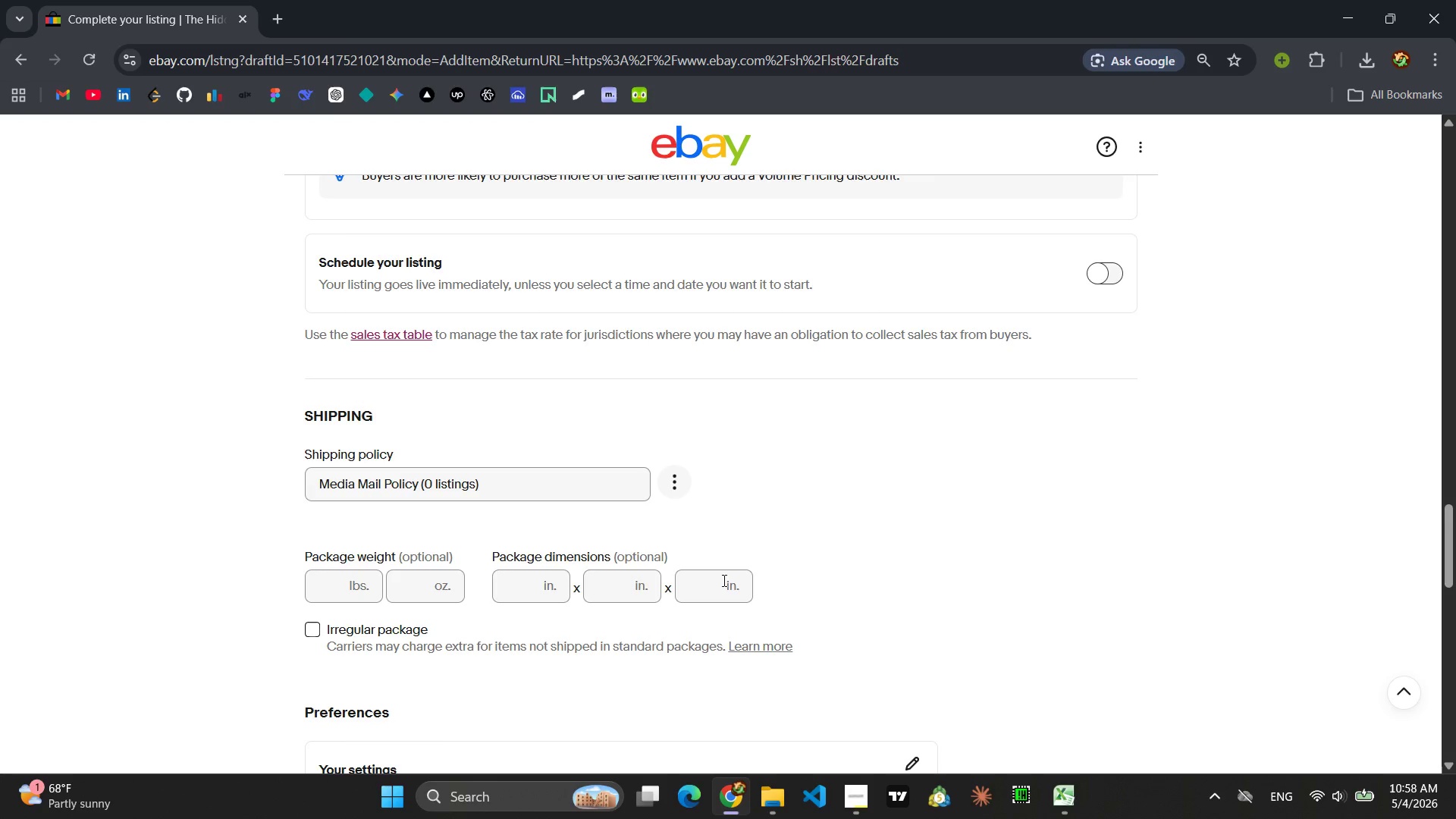 
wait(5.04)
 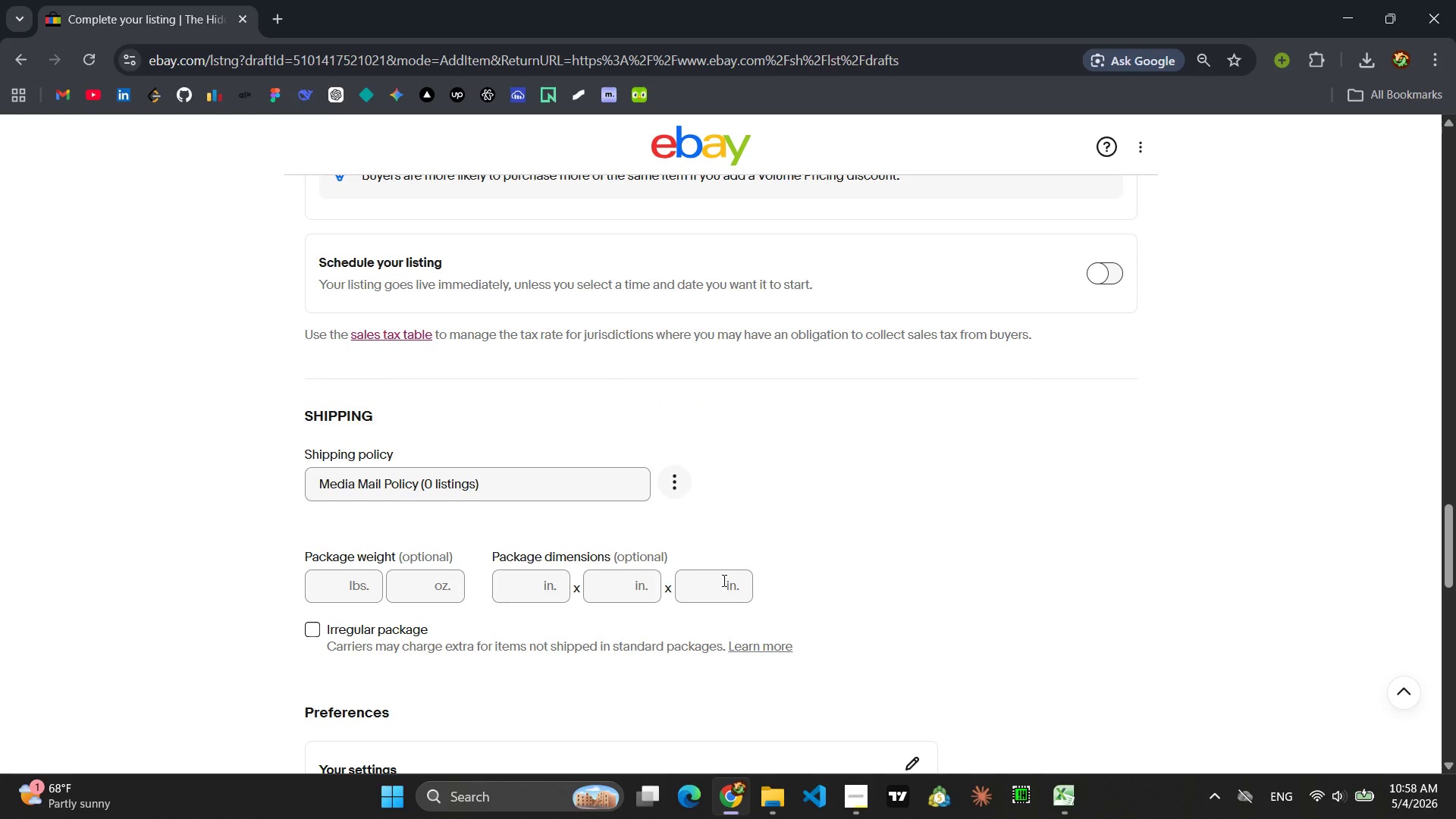 
left_click([429, 598])
 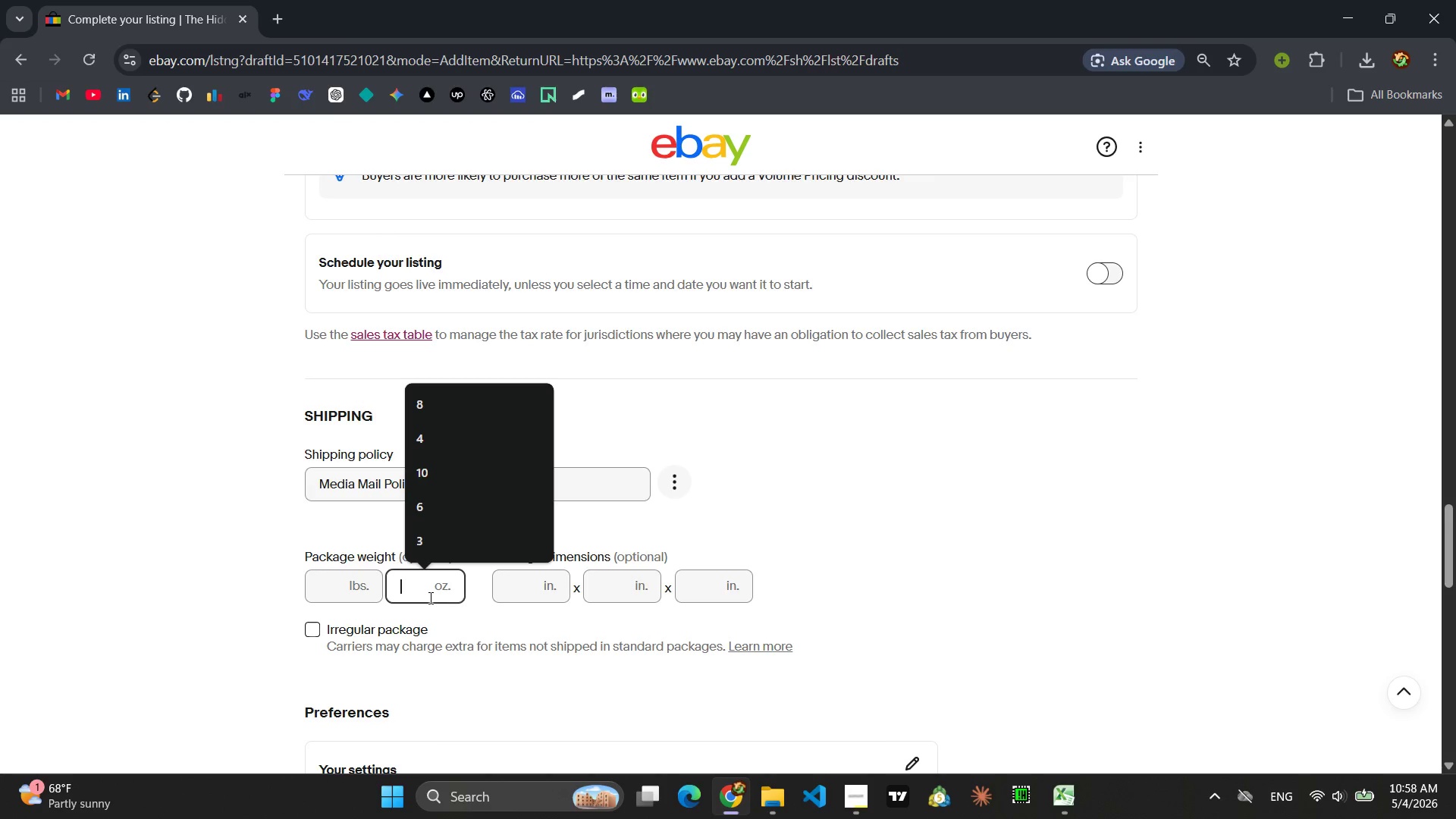 
type(22)
 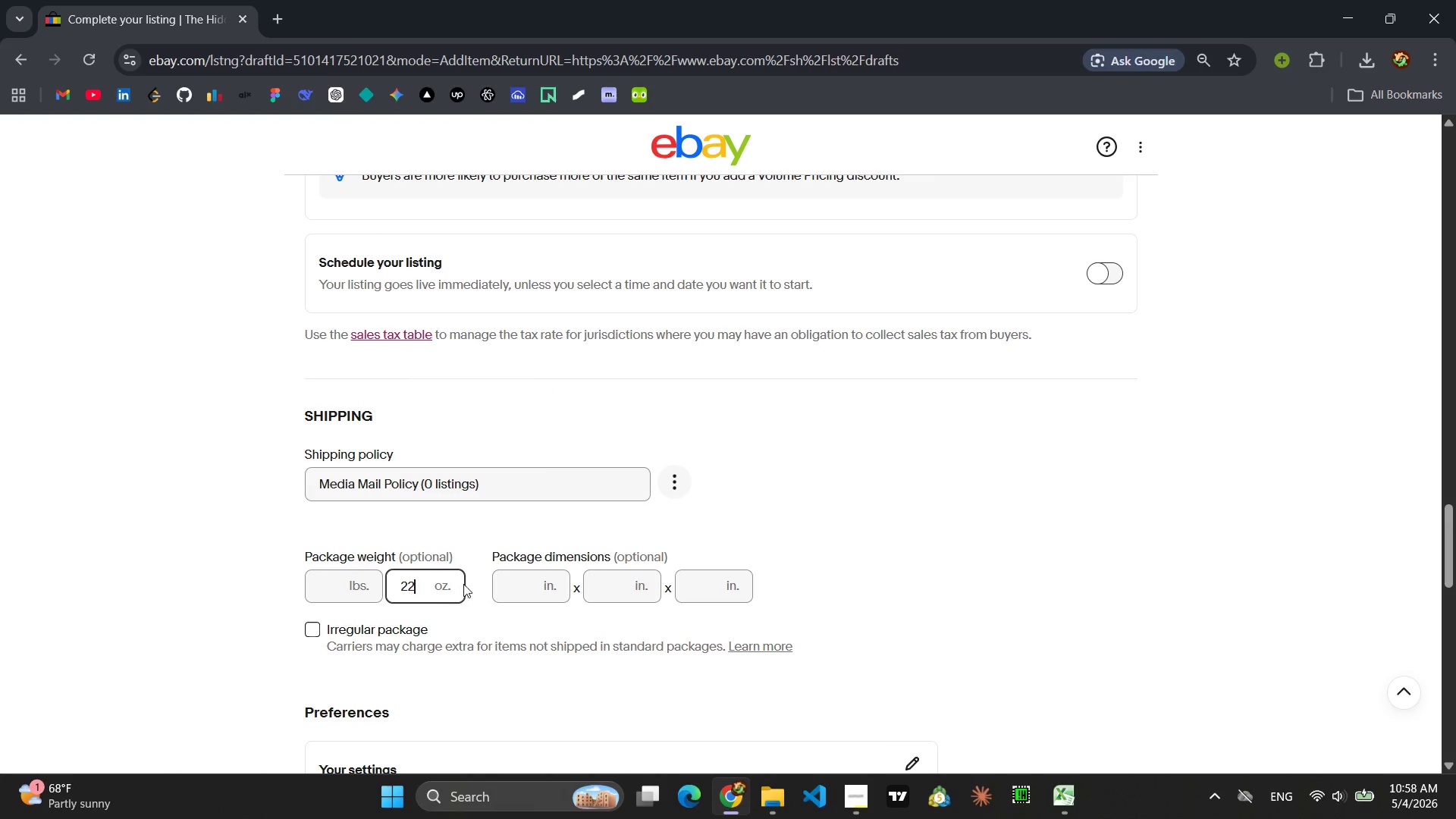 
left_click([523, 583])
 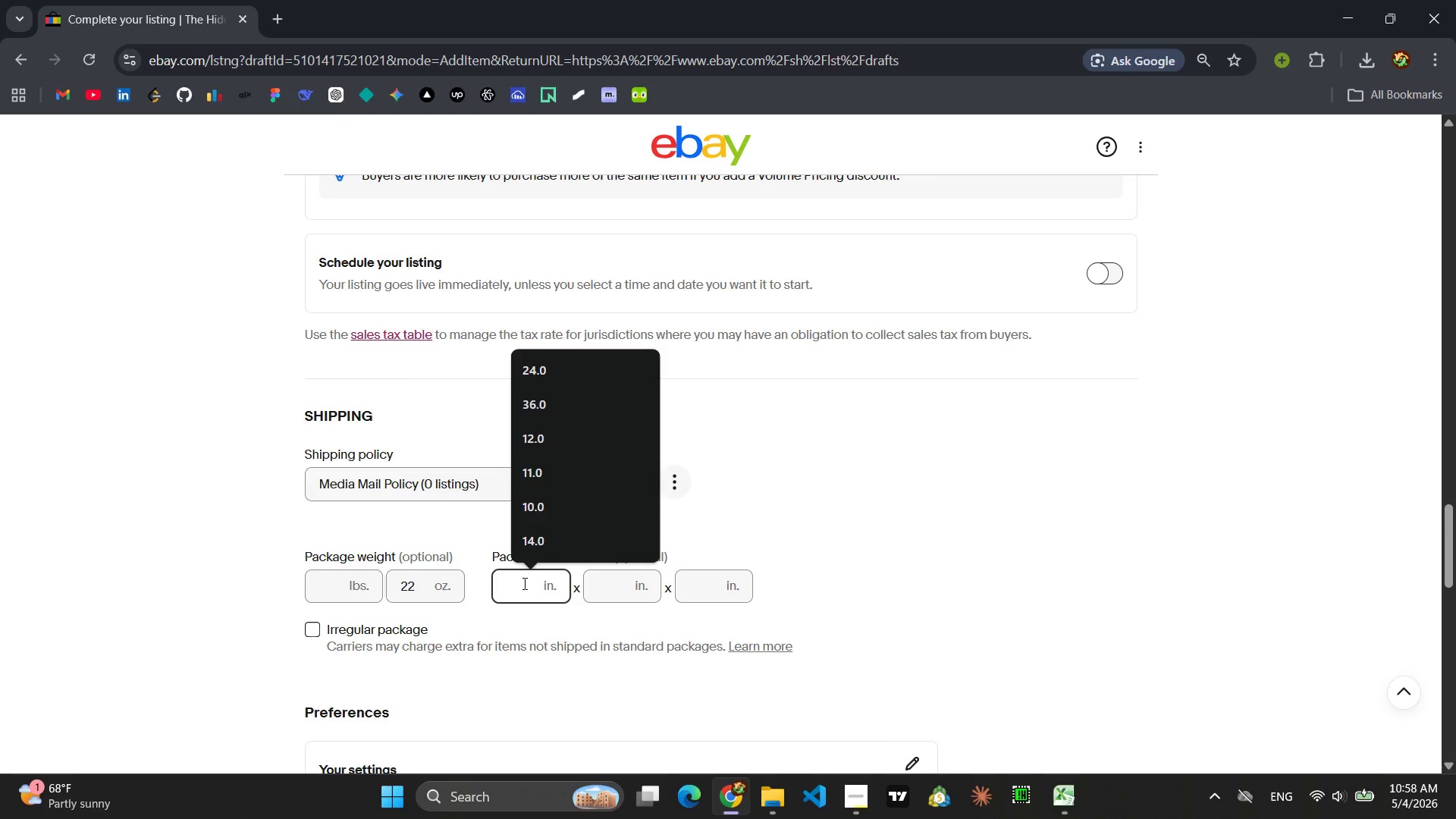 
key(9)
 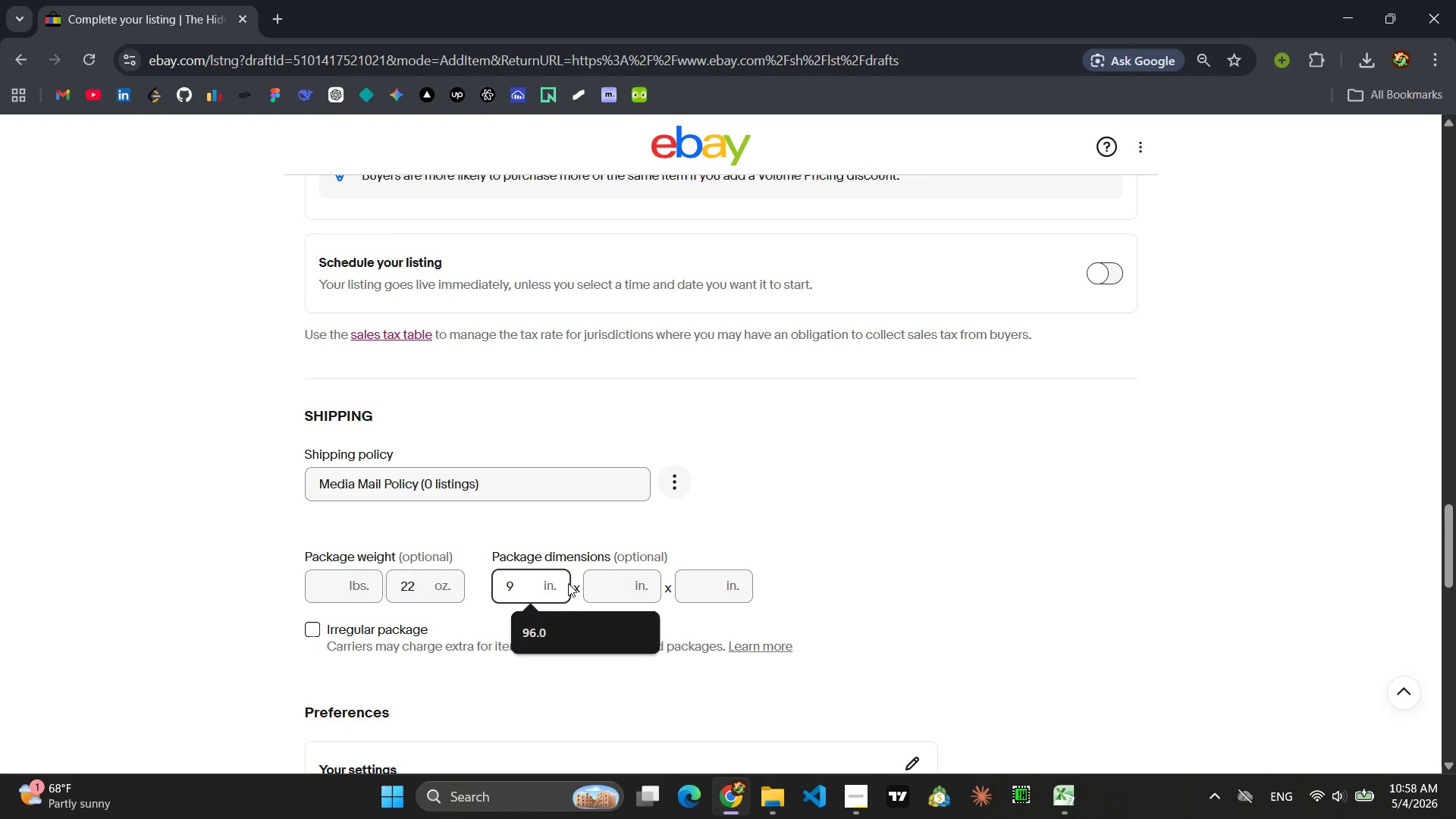 
left_click([629, 582])
 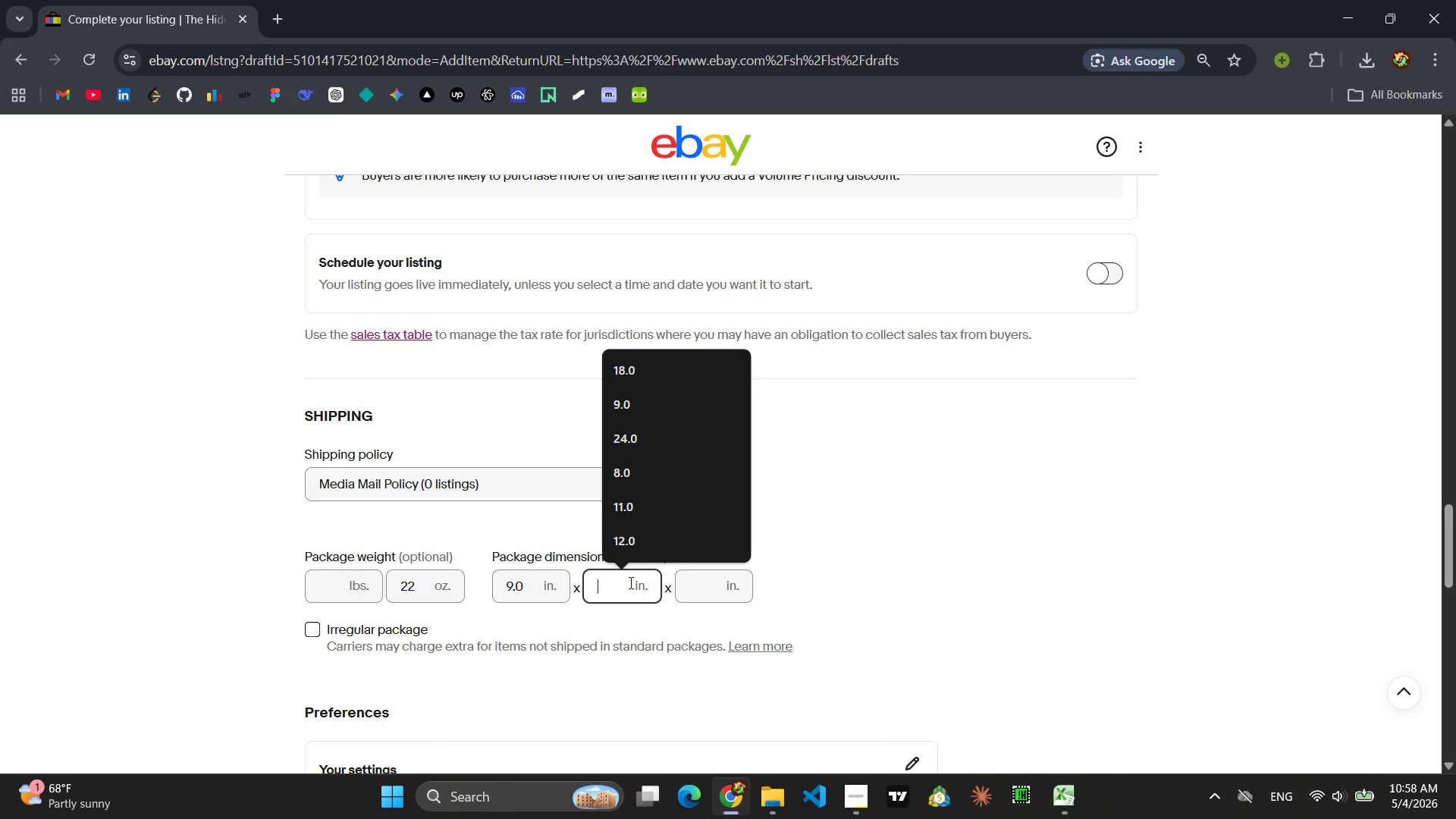 
key(6)
 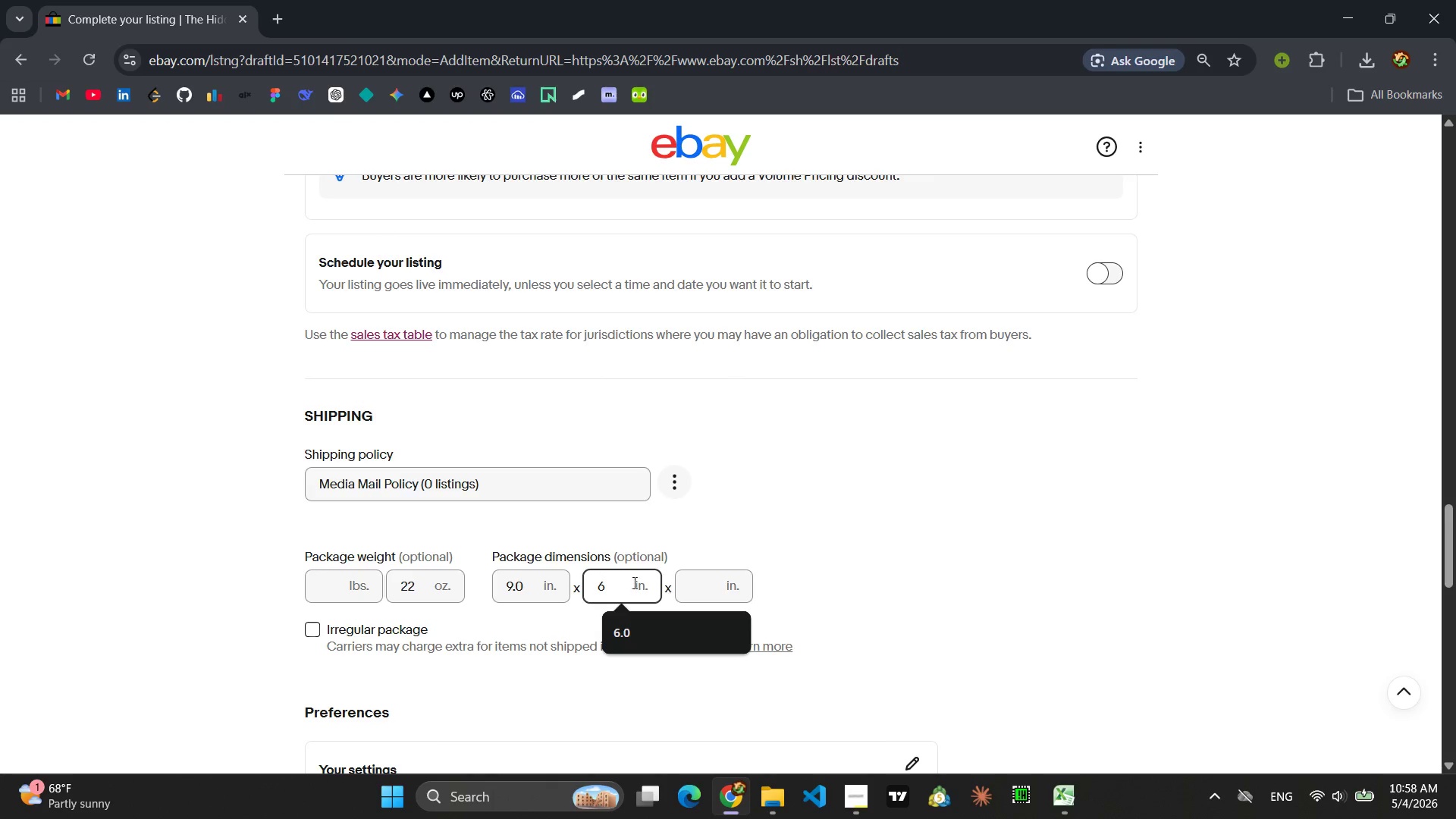 
left_click([706, 582])
 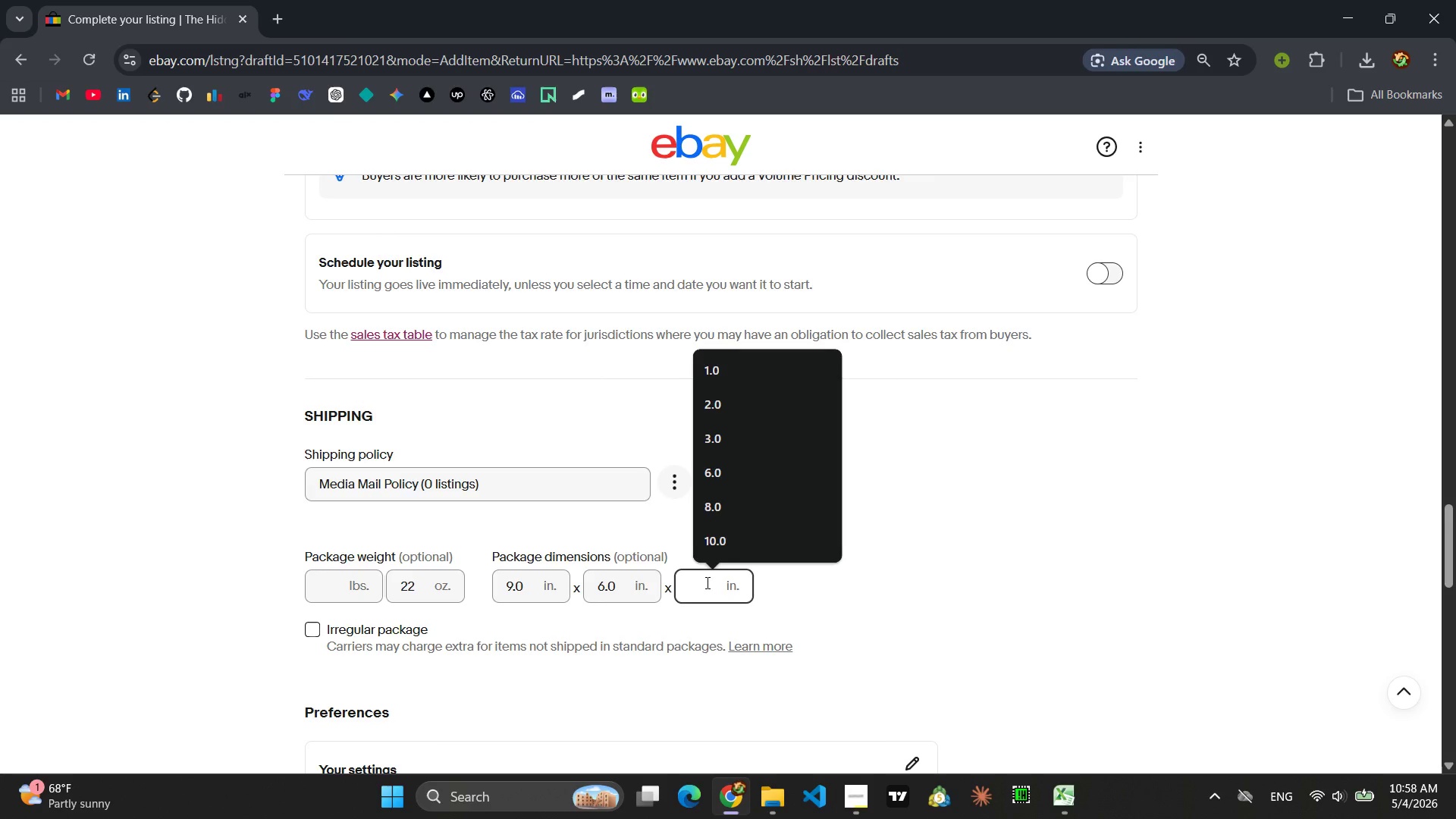 
key(1)
 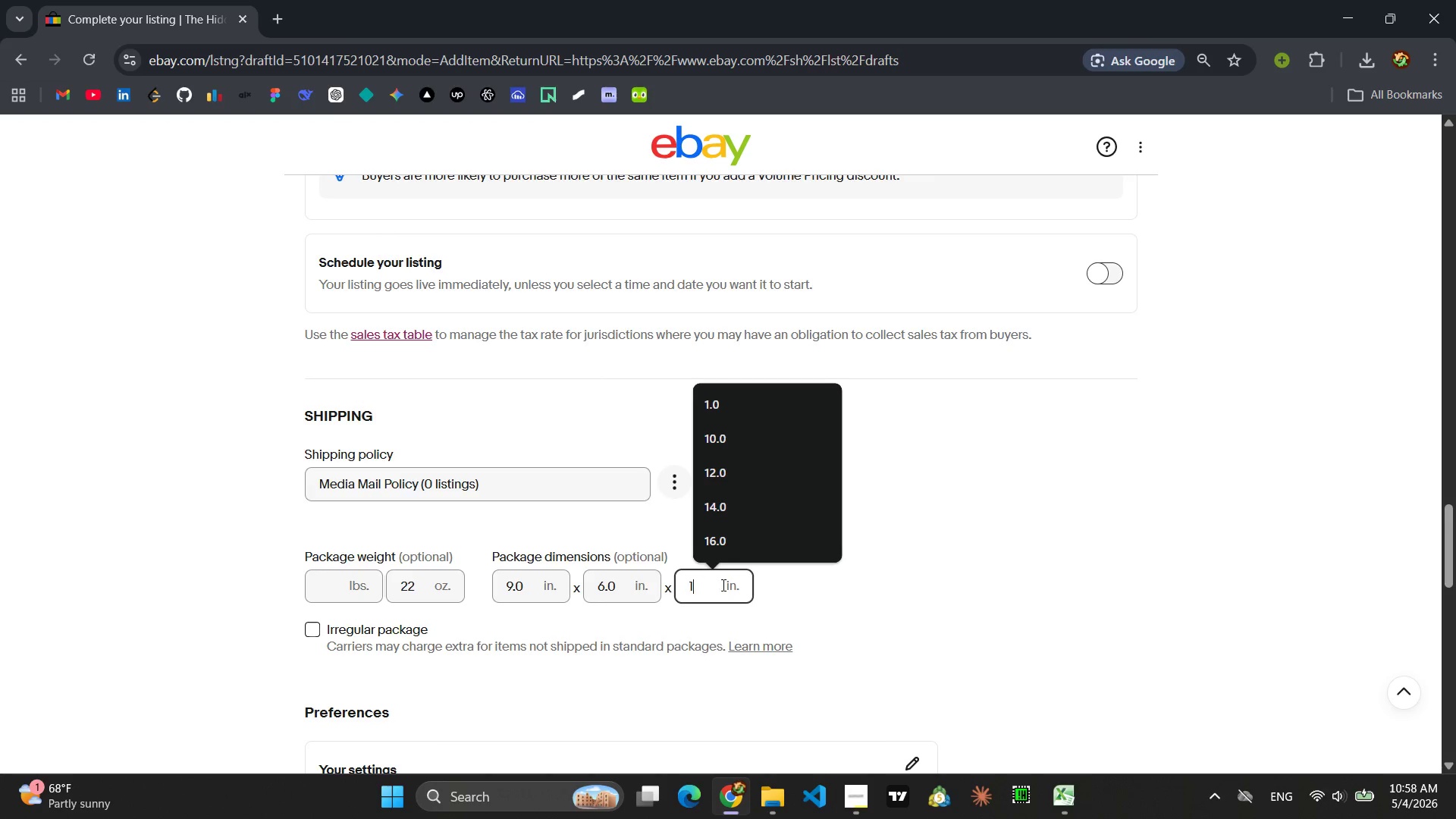 
left_click([875, 585])
 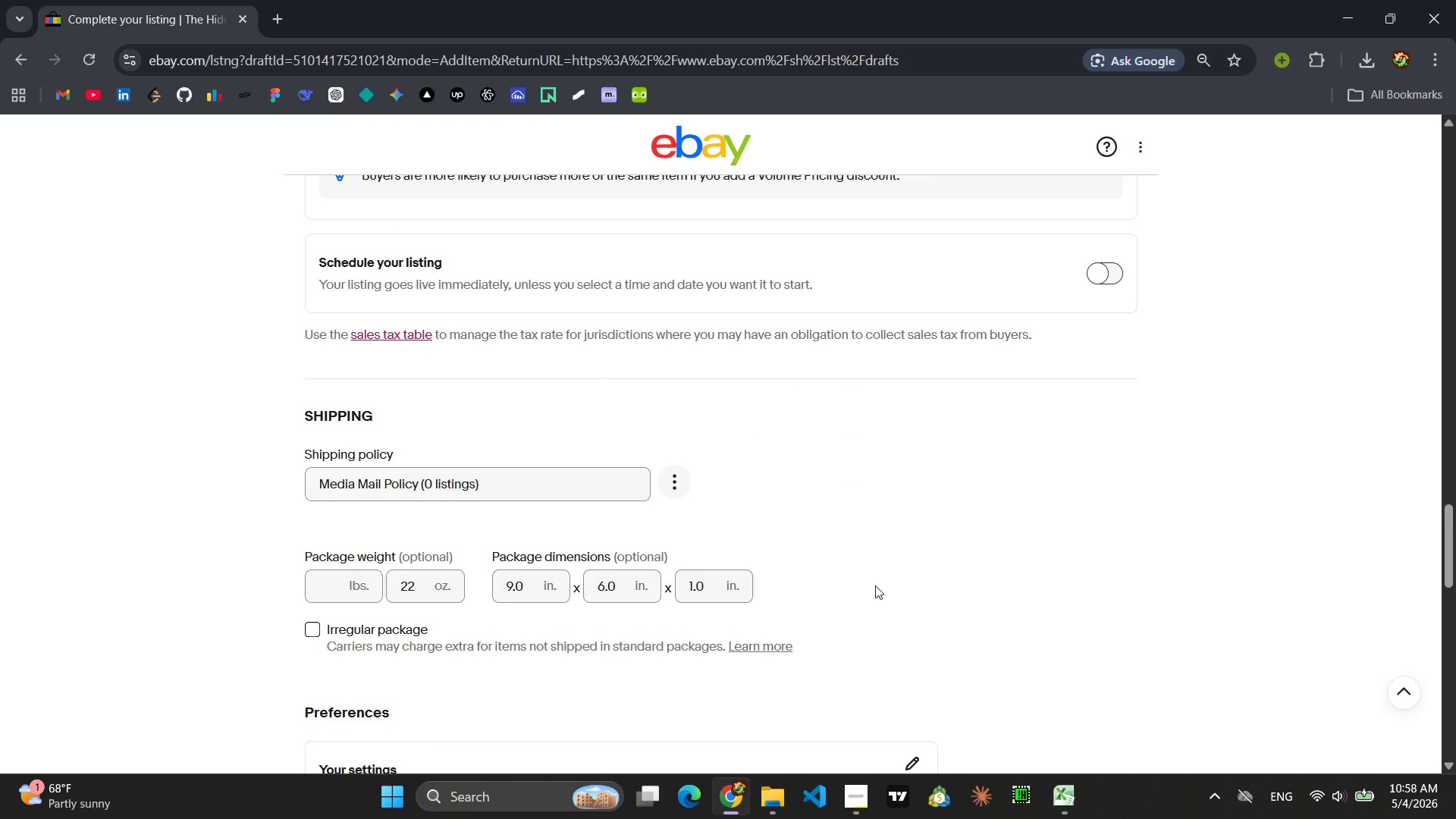 
scroll: coordinate [877, 585], scroll_direction: down, amount: 2.0
 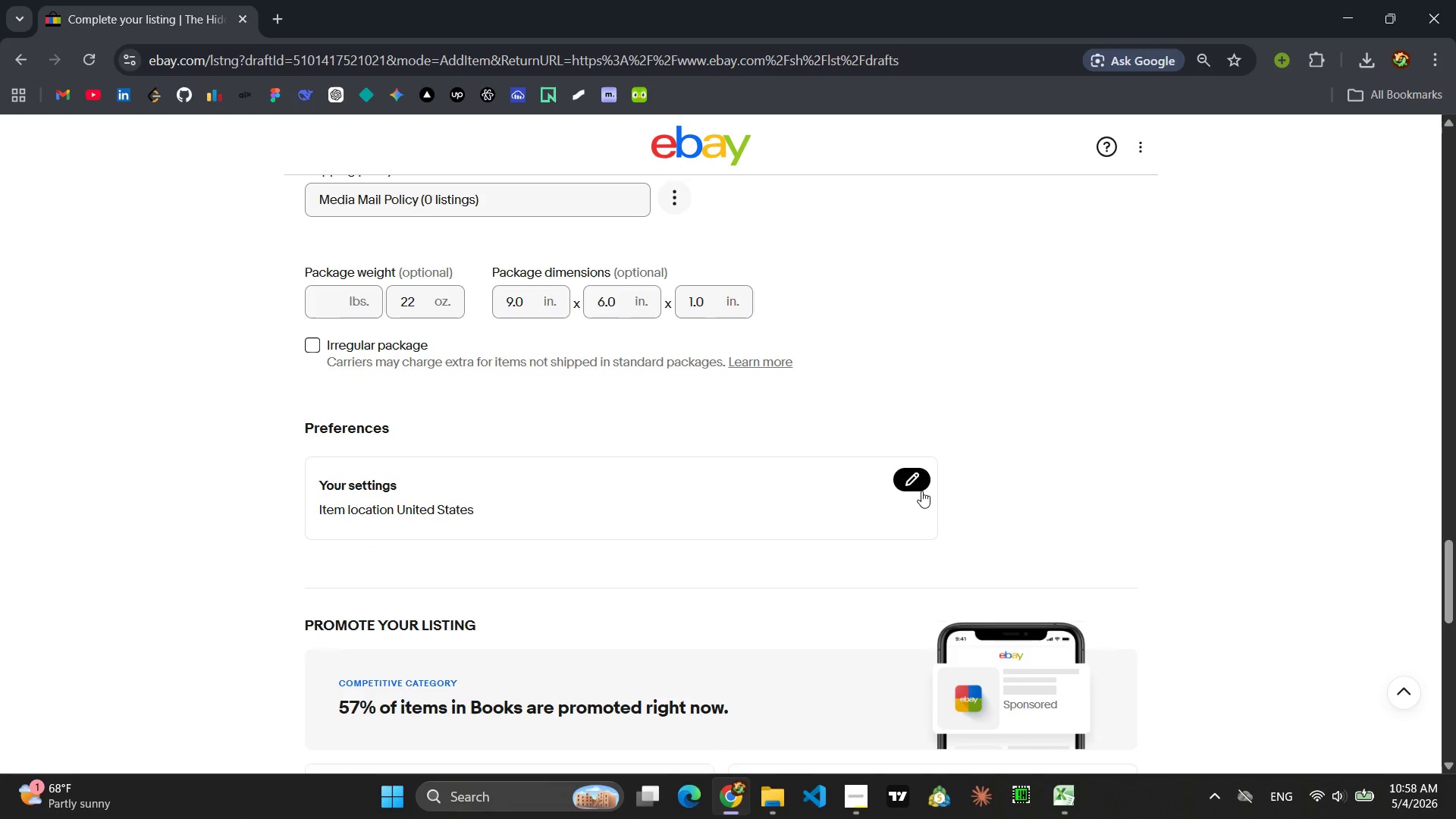 
left_click([921, 491])
 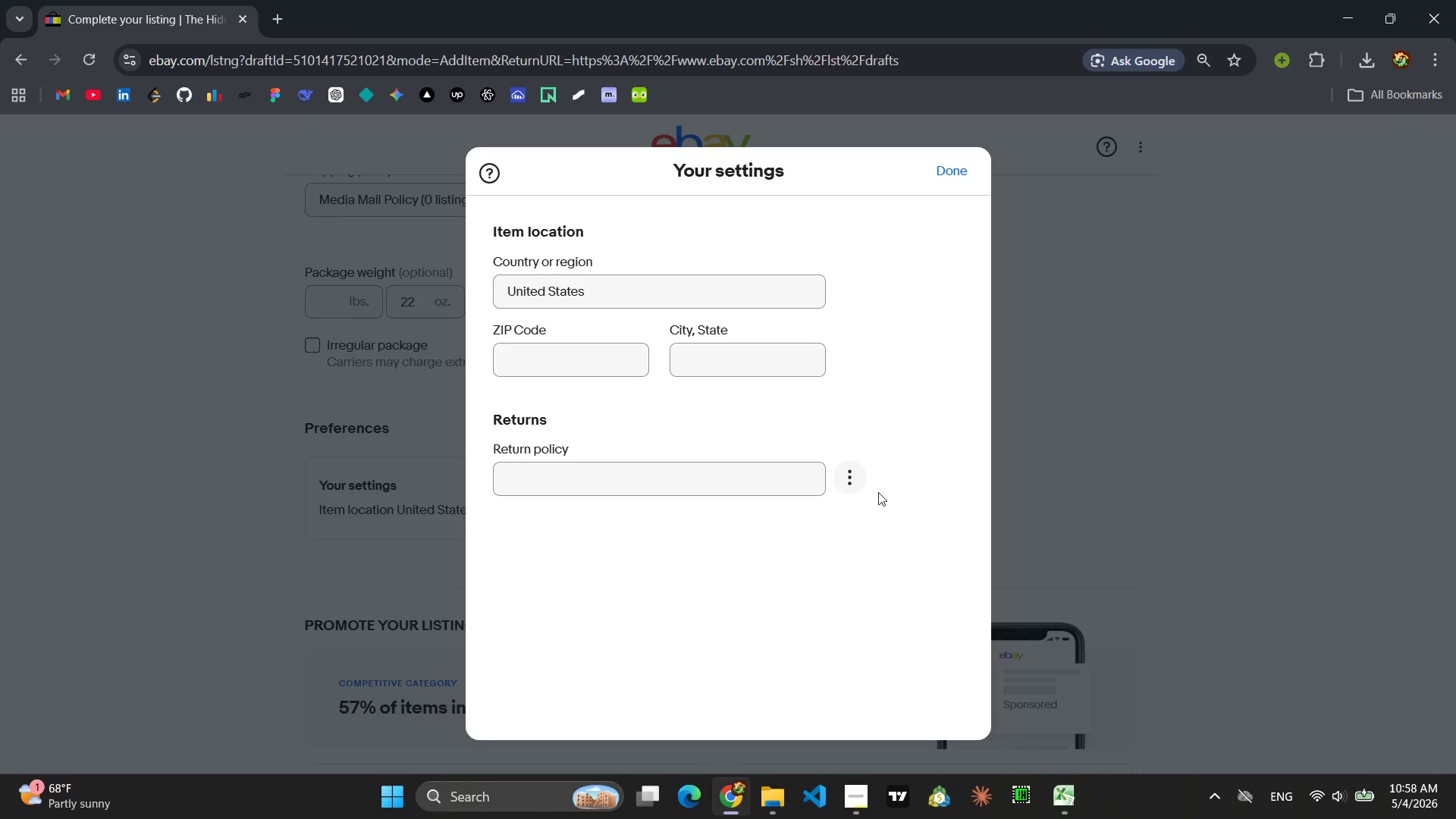 
left_click([718, 490])
 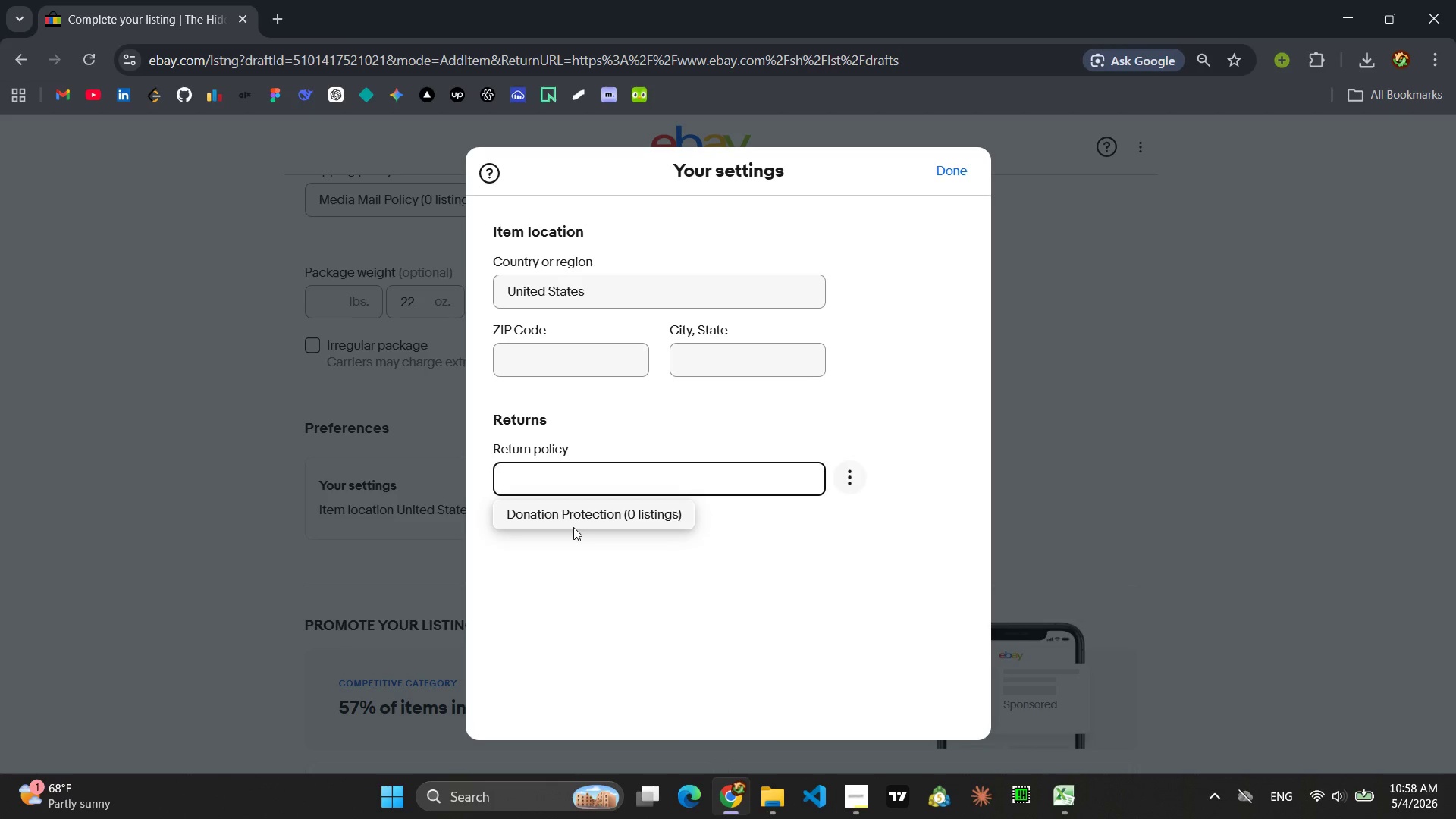 
left_click([573, 527])
 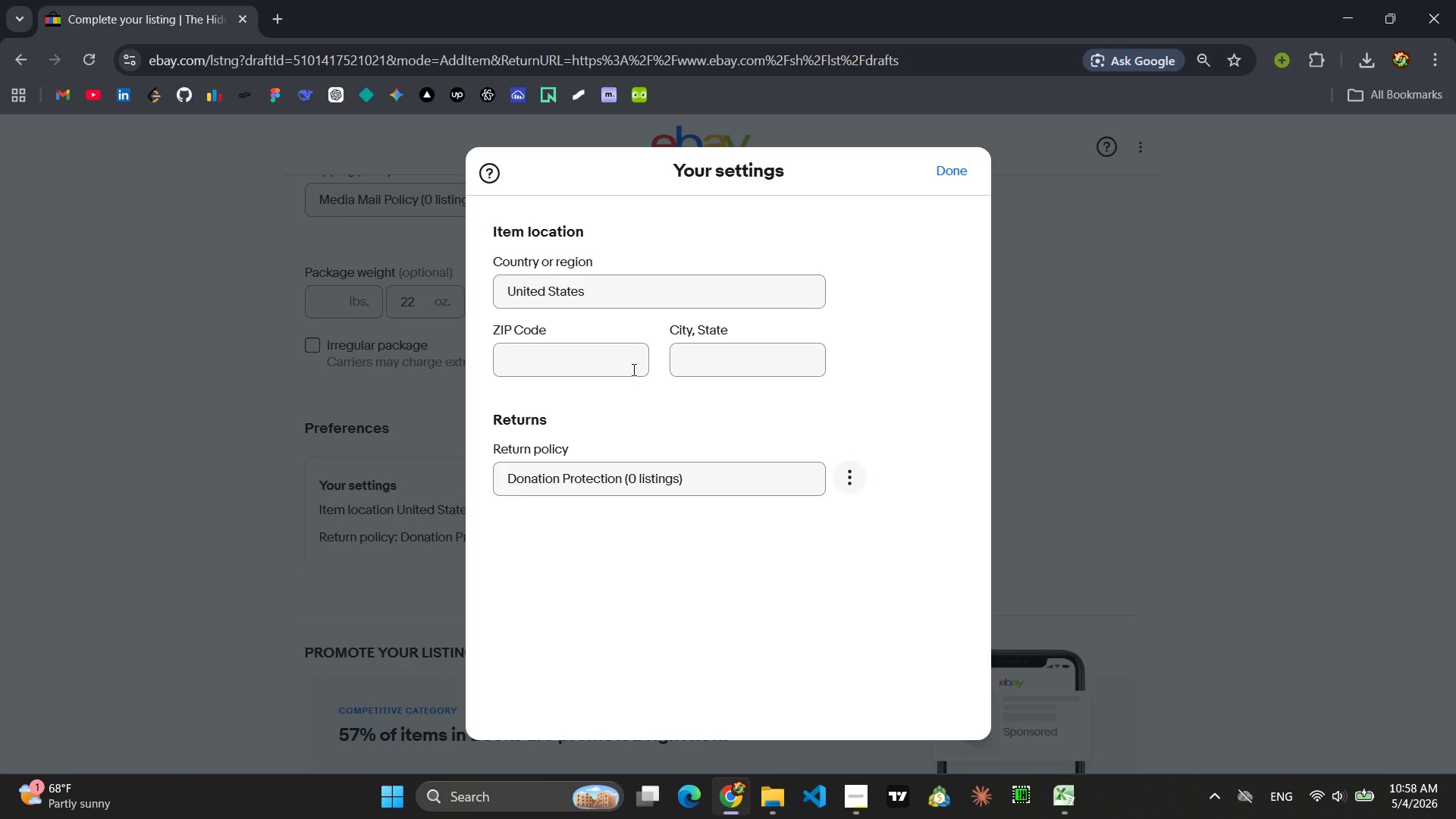 
left_click([614, 363])
 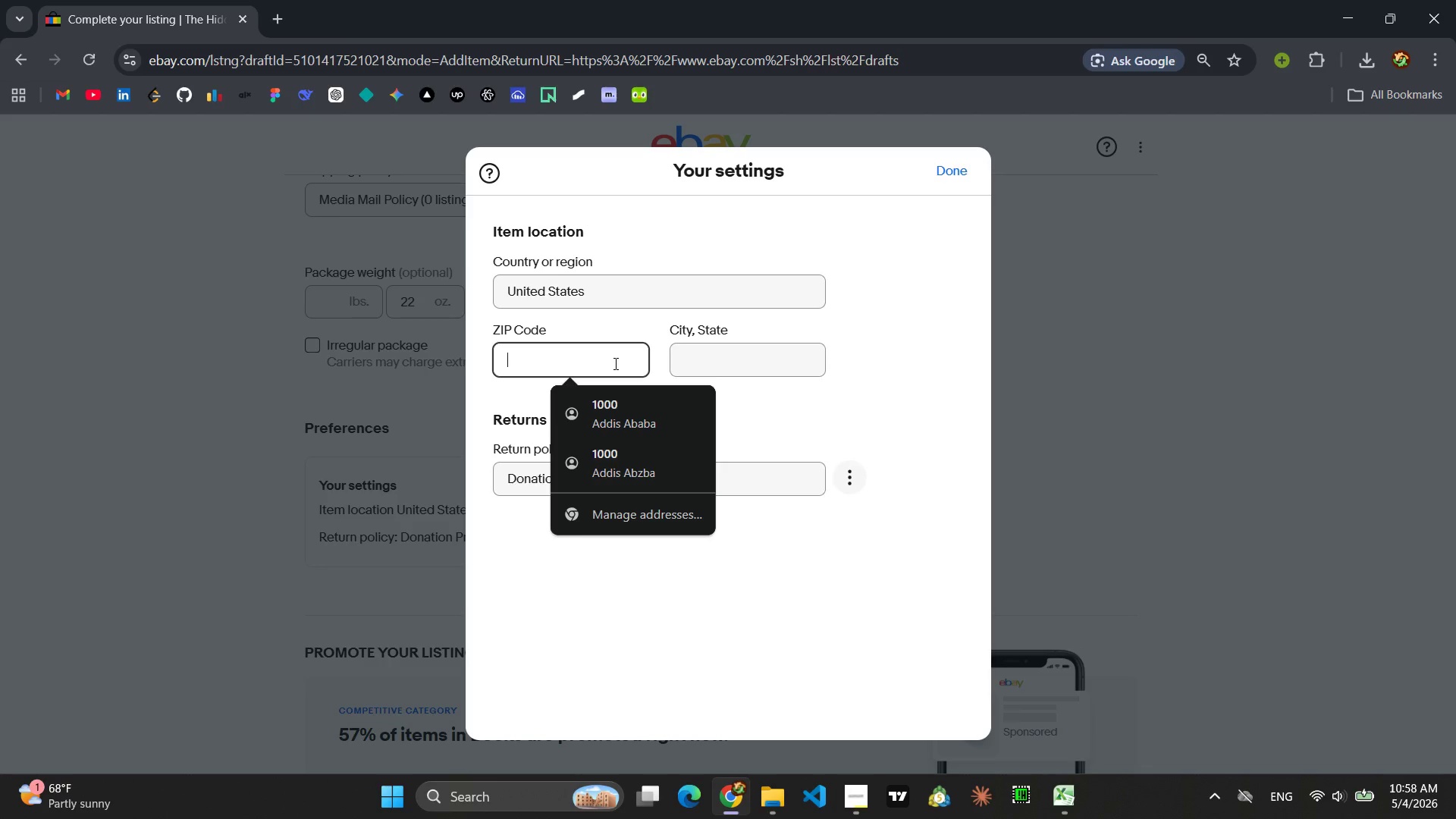 
key(9)
 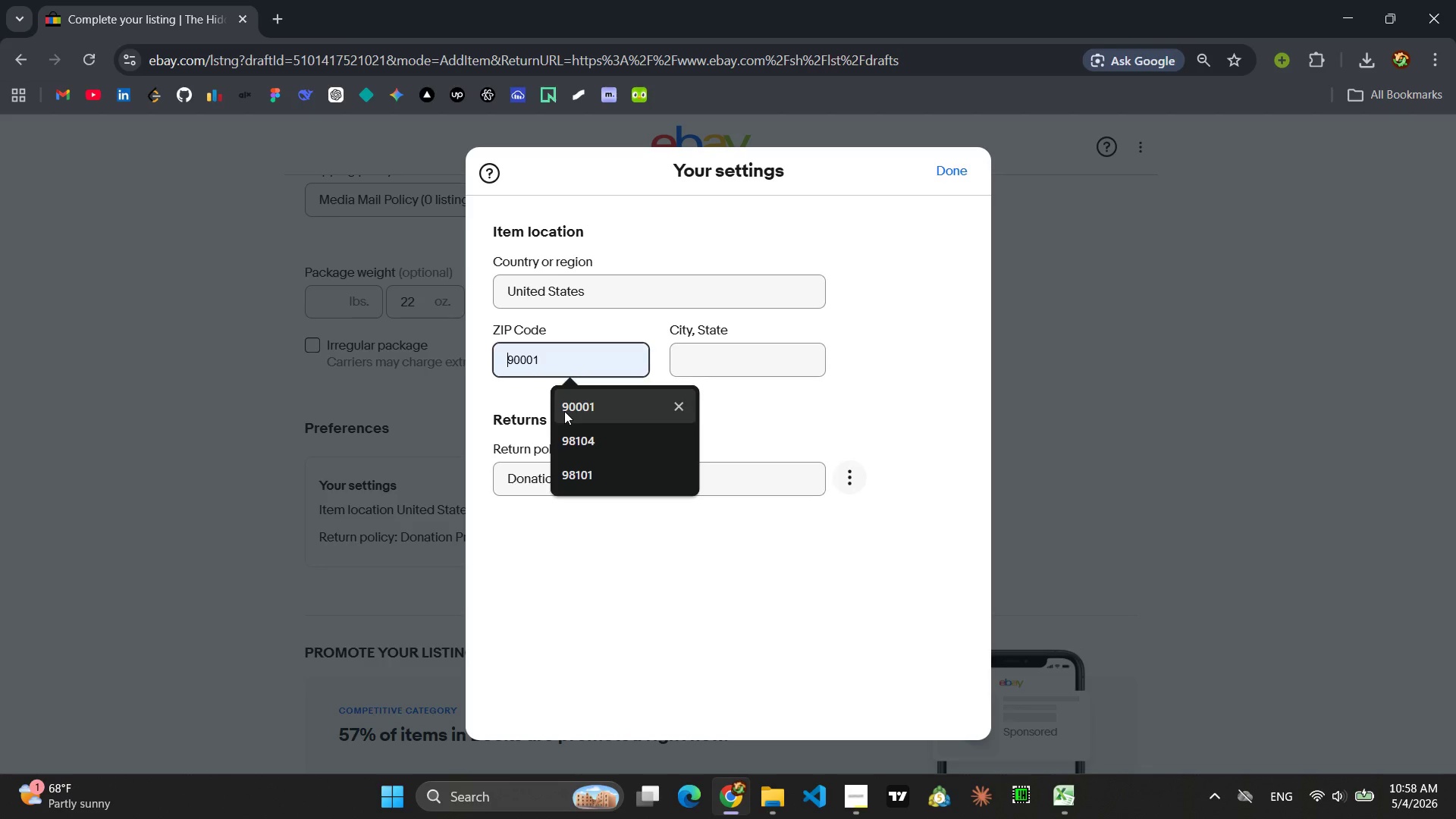 
left_click([573, 438])
 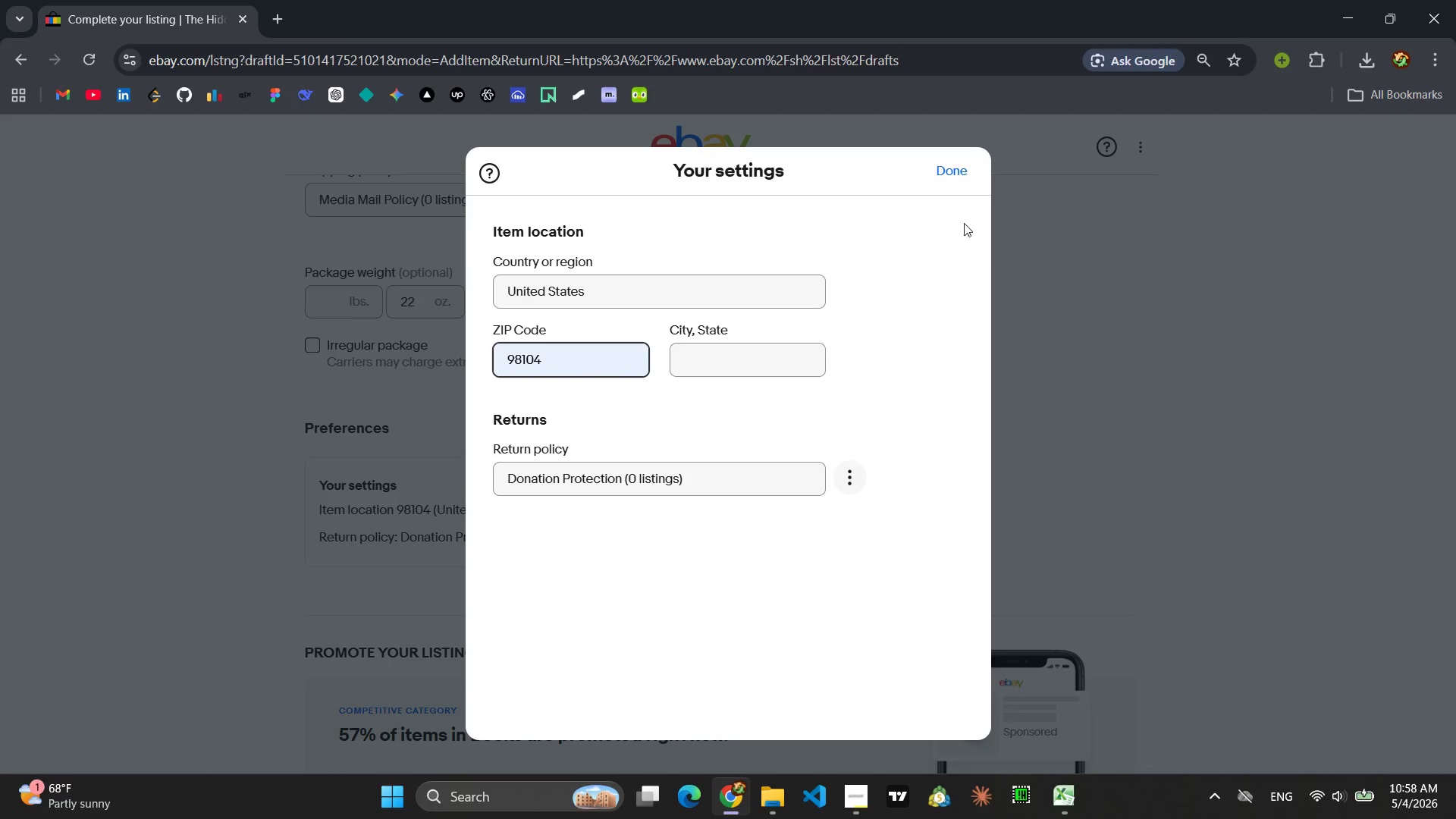 
left_click([954, 163])
 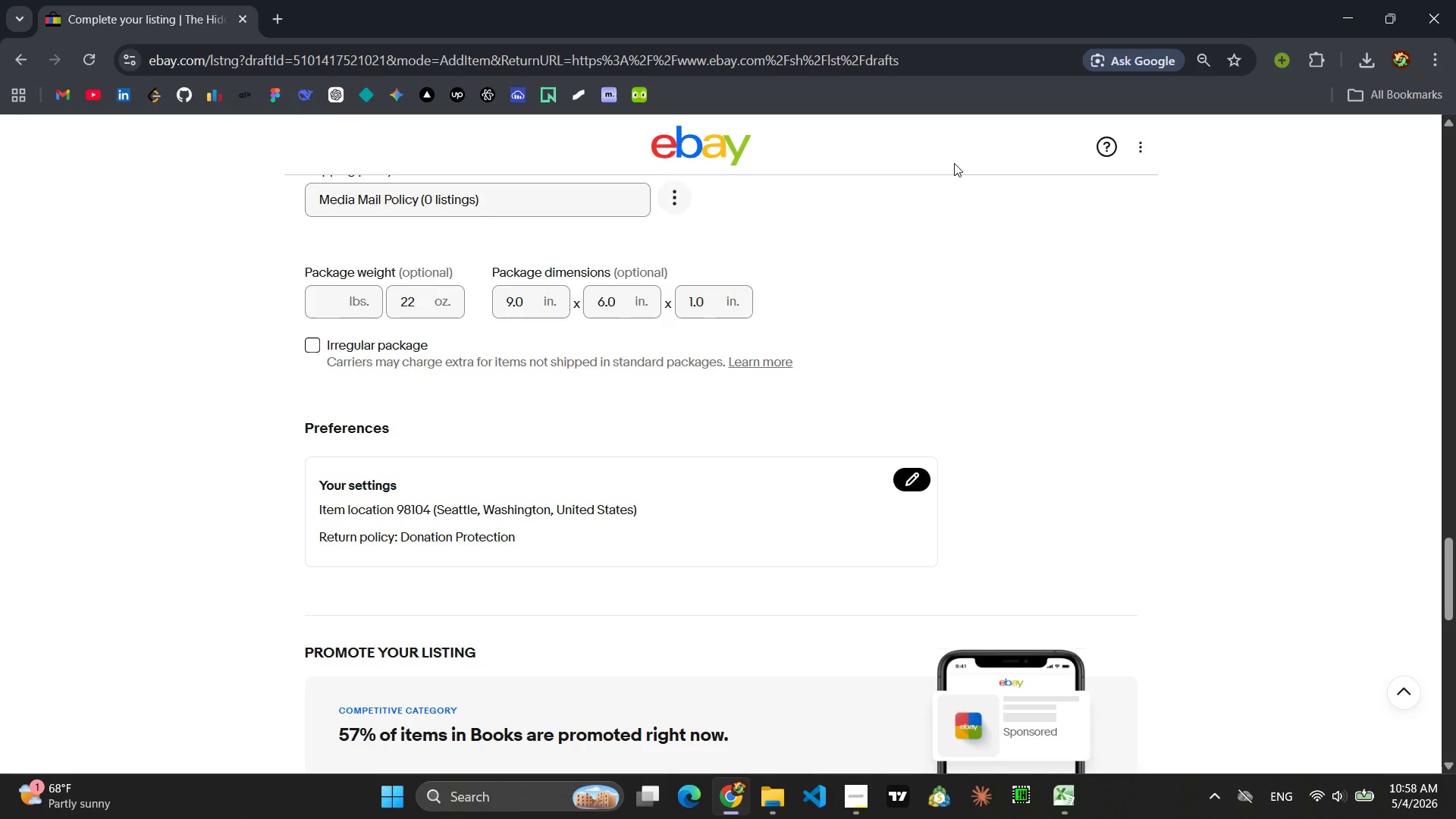 
wait(12.06)
 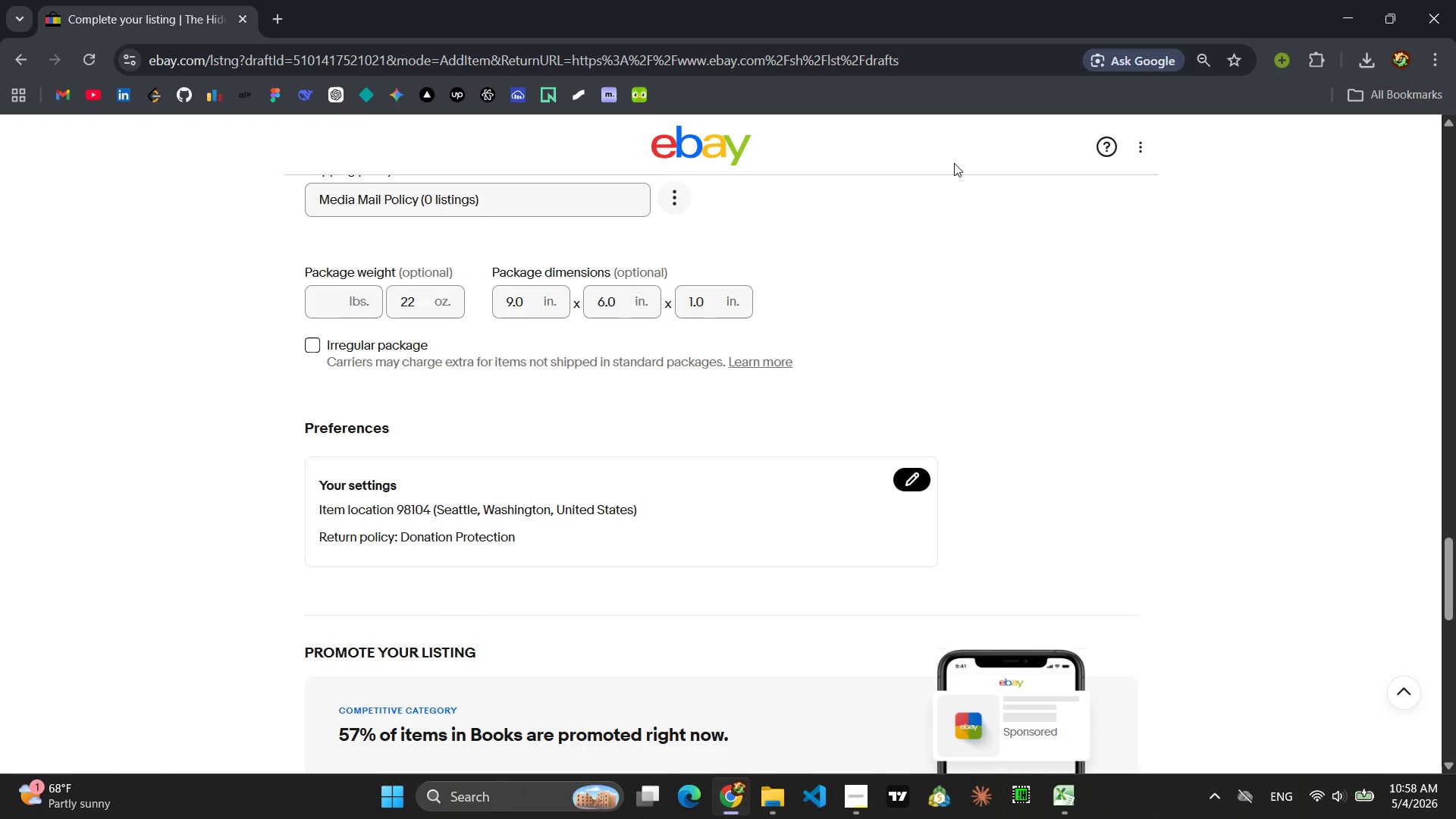 
scroll: coordinate [682, 381], scroll_direction: up, amount: 13.0
 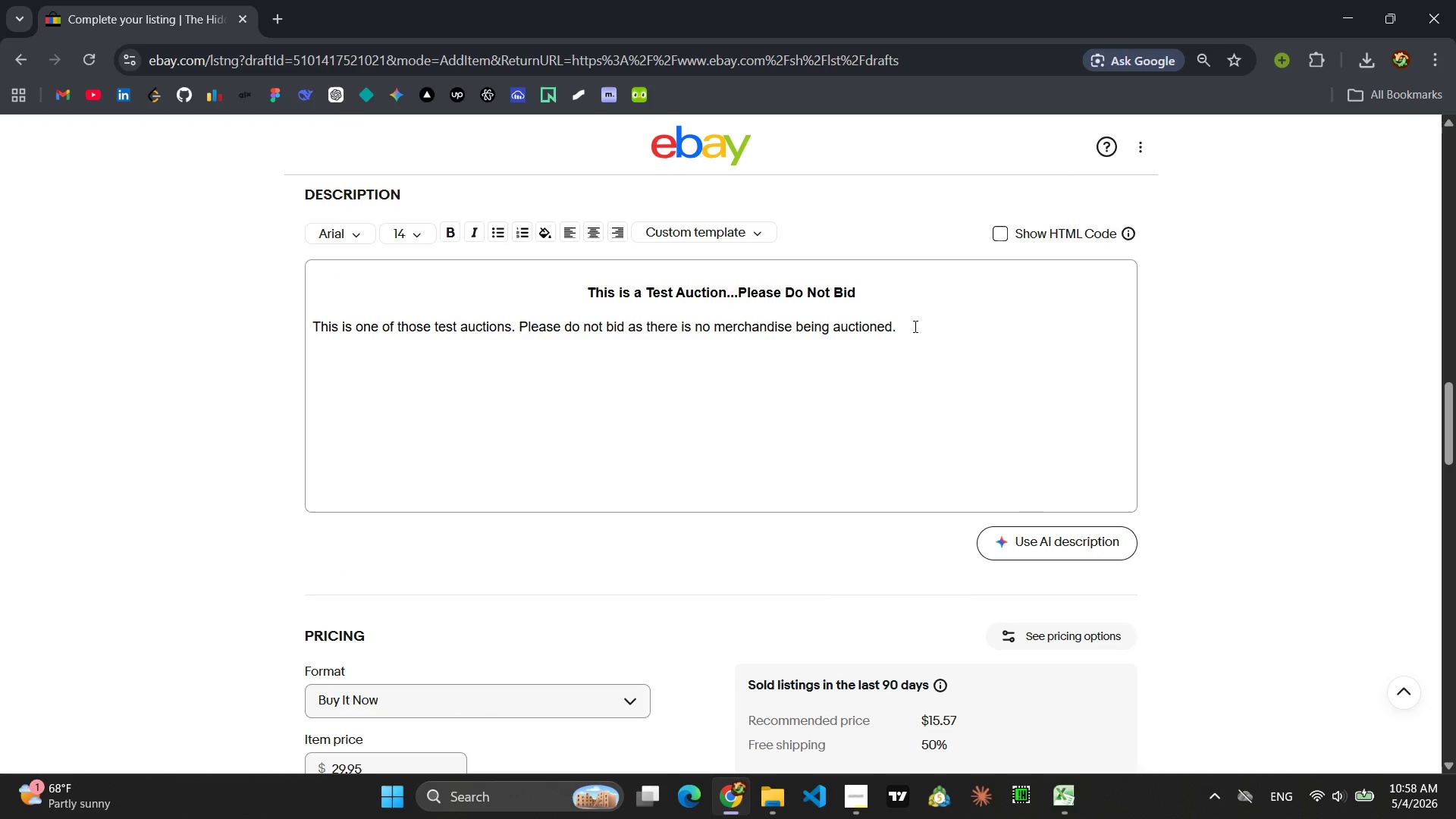 
left_click_drag(start_coordinate=[922, 324], to_coordinate=[156, 231])
 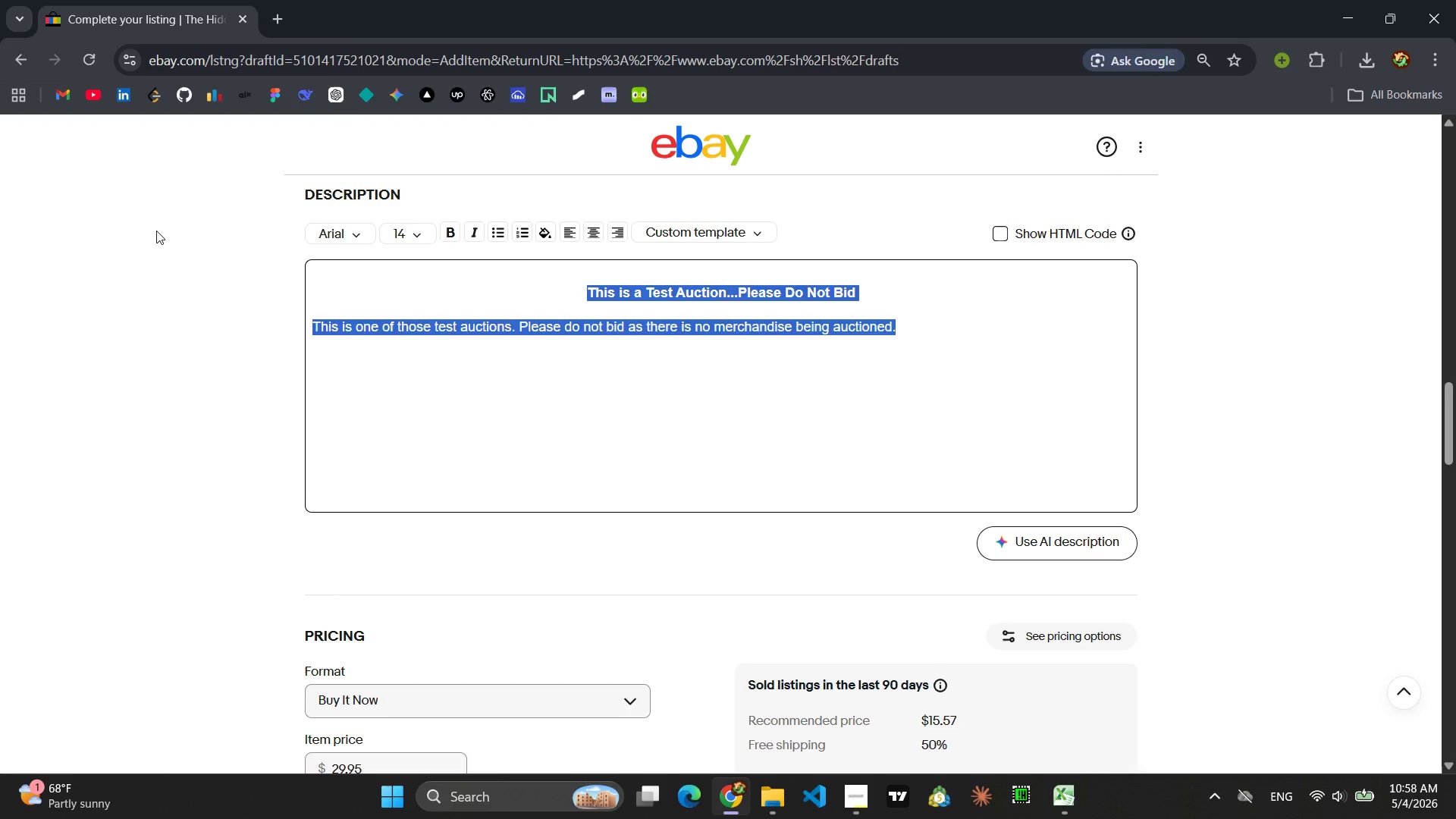 
key(Backspace)
key(Backspace)
key(Backspace)
key(Backspace)
type(The He)
key(Backspace)
type(idden Life of Three )
key(Backspace)
type(s )
 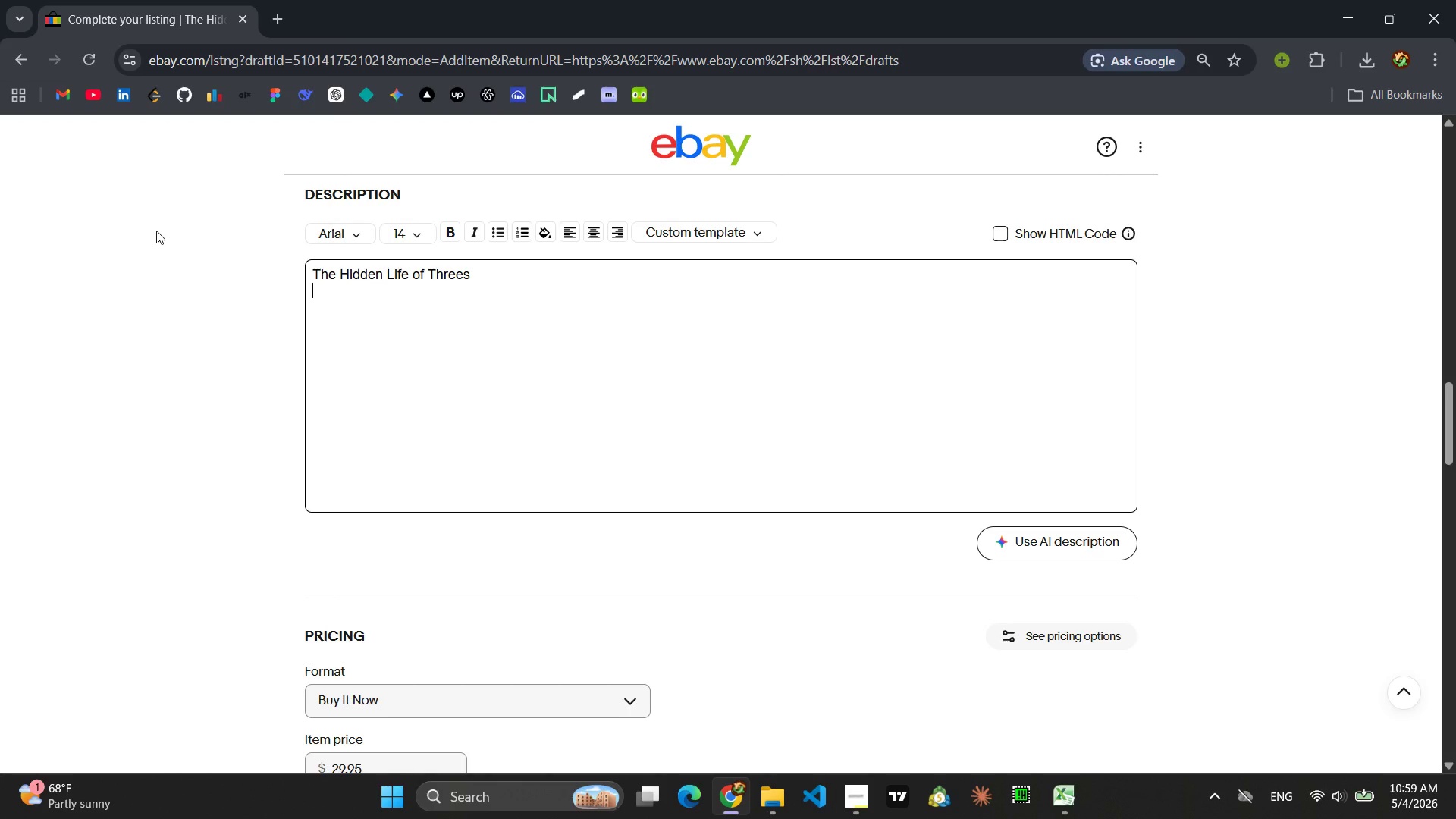 
 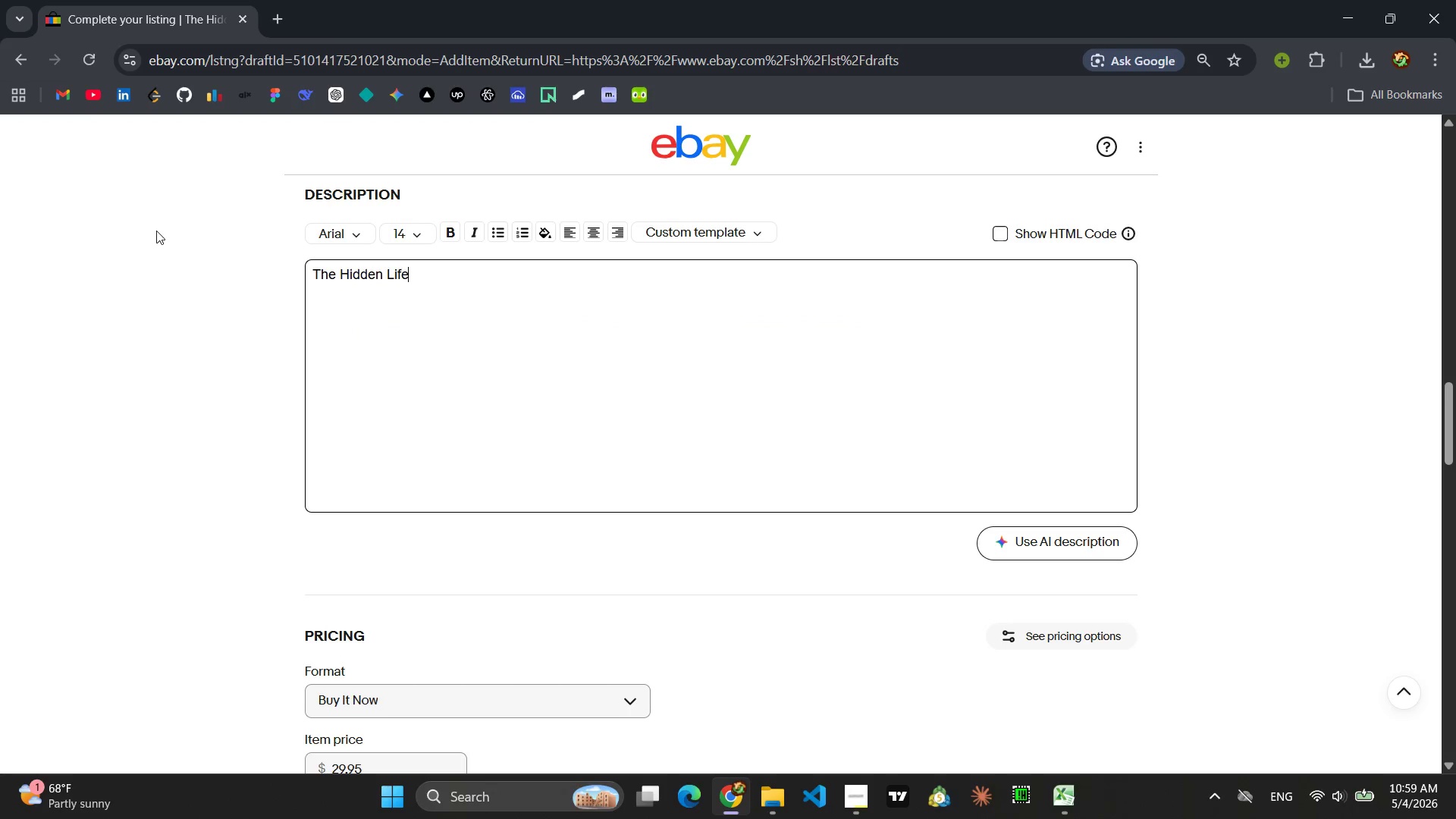 
key(Enter)
 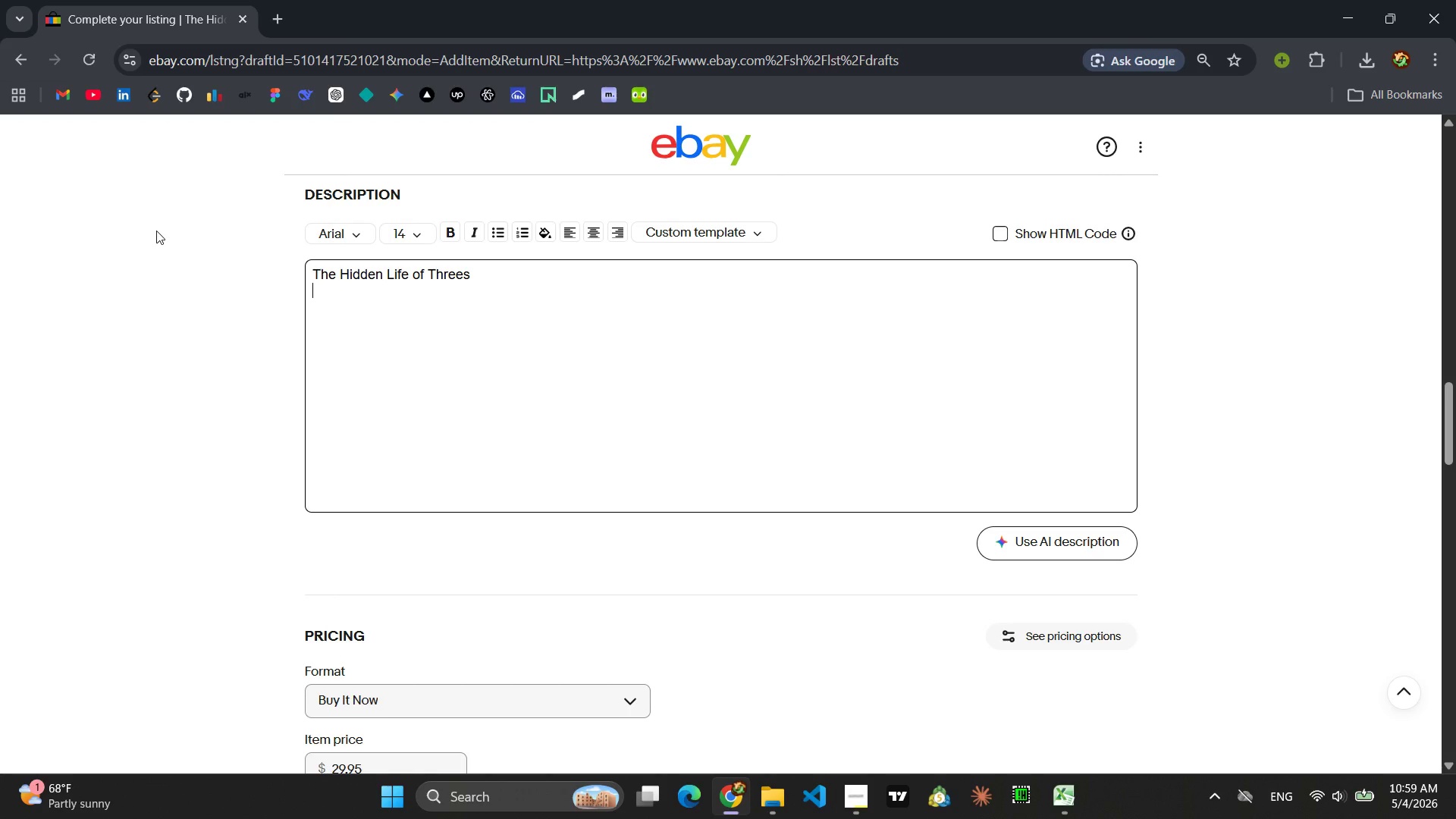 
type(Discover the secret world of r)
key(Backspace)
type(forests with this bestselling hardcover by p)
key(Backspace)
type(Peter Wohlleben. )
 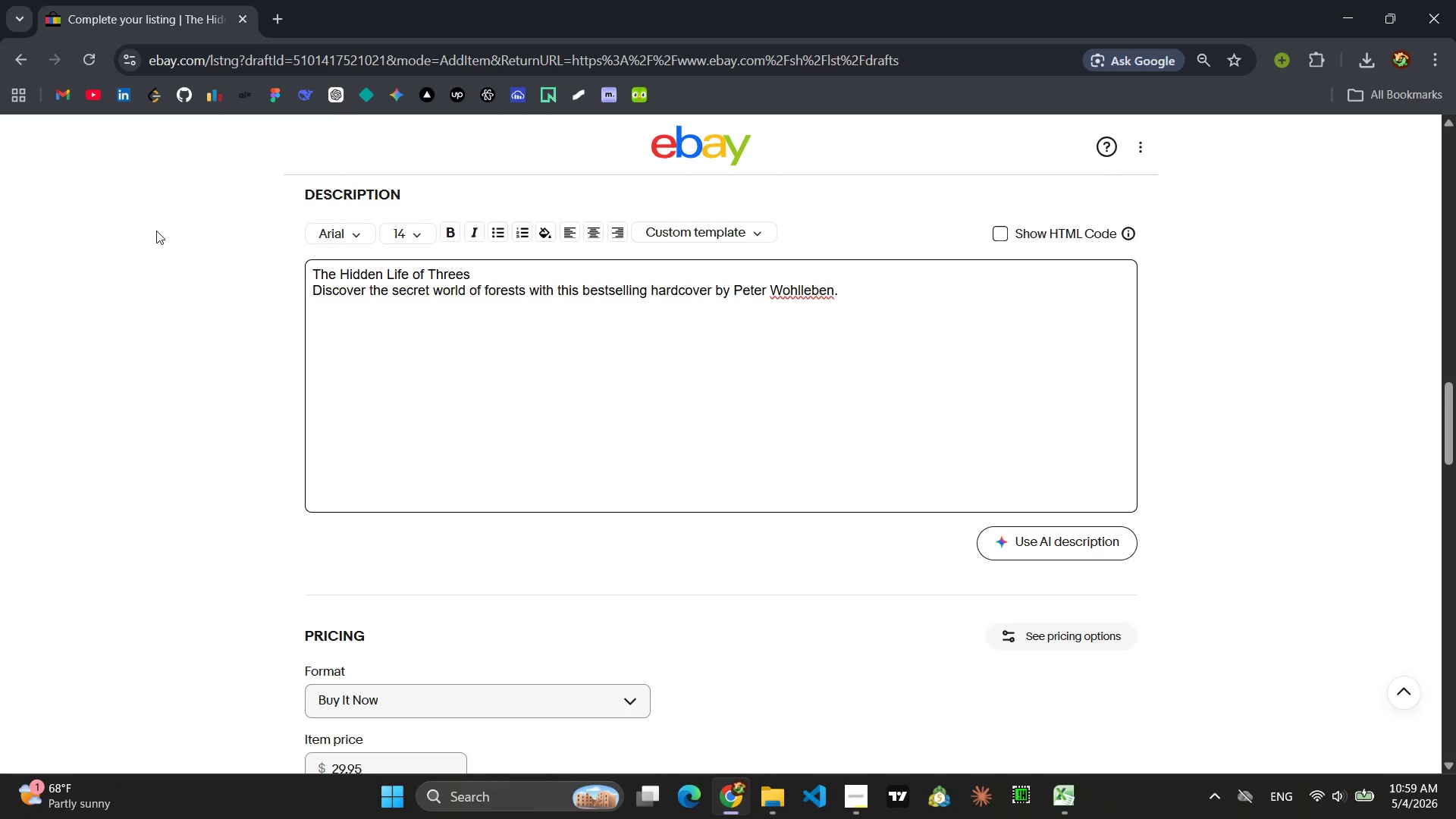 
wait(6.14)
 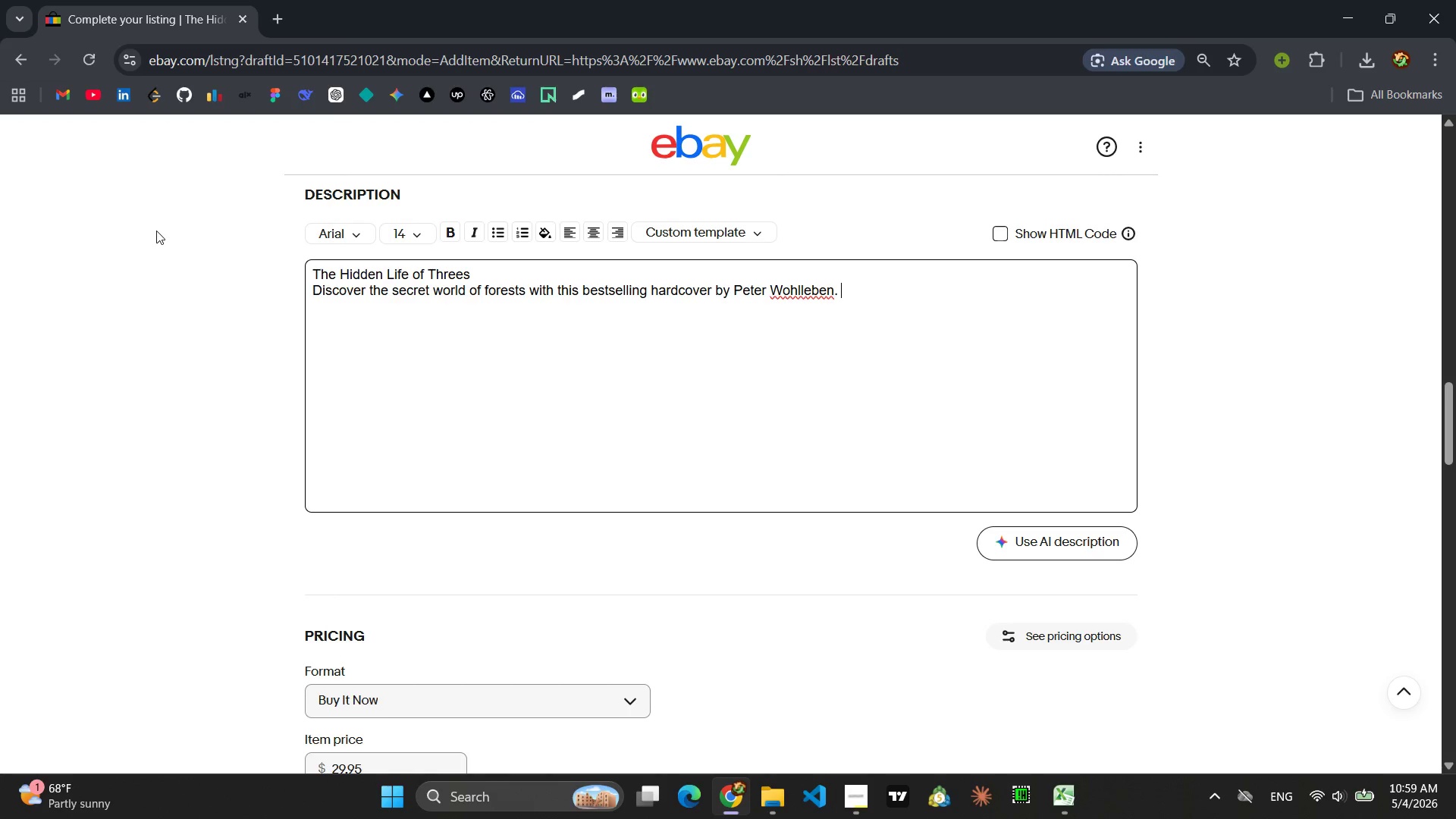 
type(A must )
key(Backspace)
type(-read or)
key(Backspace)
key(Backspace)
type(fro n)
key(Backspace)
key(Backspace)
key(Backspace)
key(Backspace)
type(or natue)
key(Backspace)
type(re lovers, it explores how three)
key(Backspace)
key(Backspace)
key(Backspace)
key(Backspace)
type(rees )
 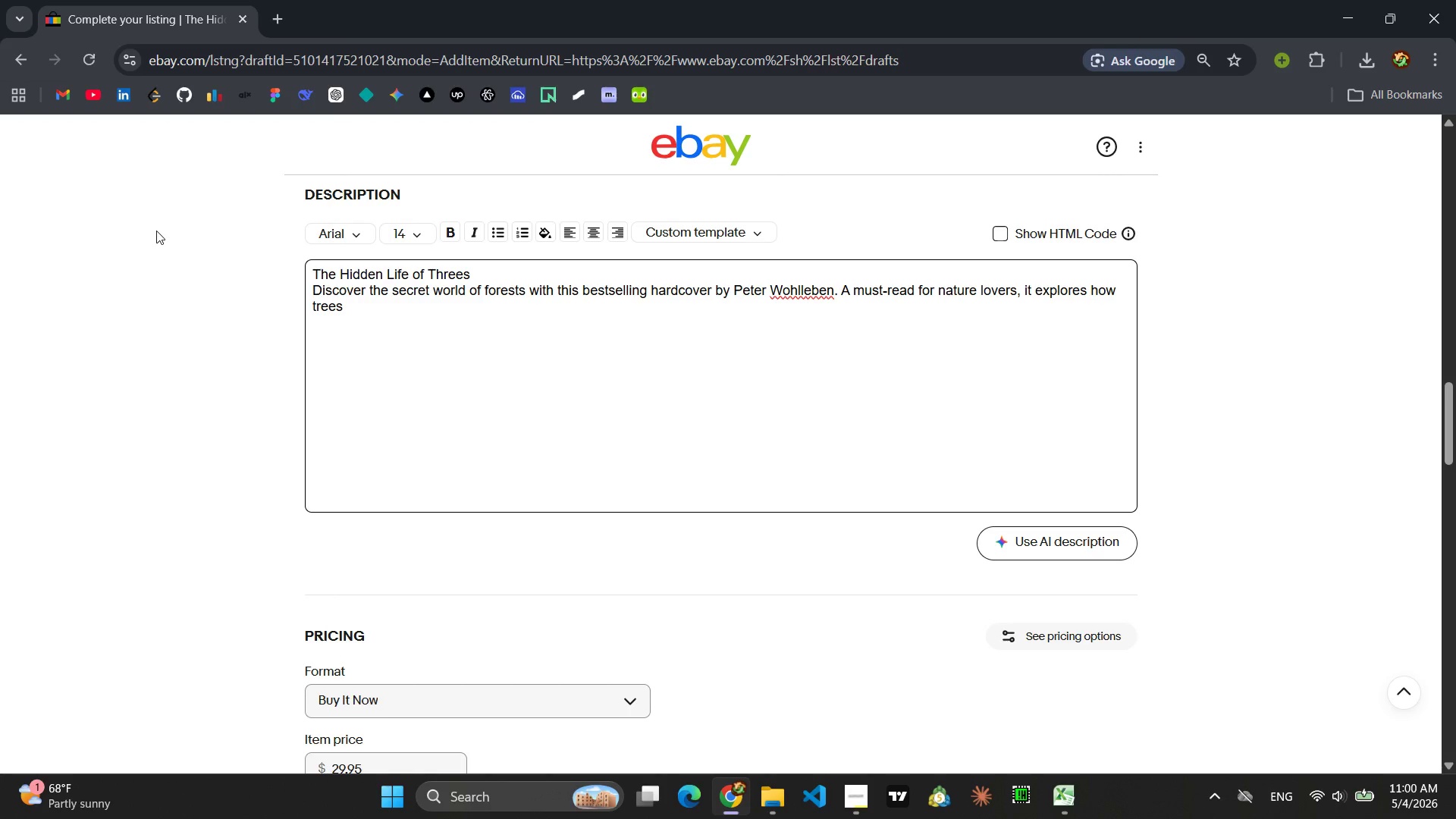 
type(communication )
key(Backspace)
key(Backspace)
key(Backspace)
key(Backspace)
key(Backspace)
type(te and support each other )
key(Backspace)
type(. OSld)
key(Backspace)
key(Backspace)
key(Backspace)
type(old to raise funds for the Canopy Collective;s )
key(Backspace)
key(Backspace)
key(Backspace)
type('s consera)
key(Backspace)
type(vatio )
key(Backspace)
type(n work )
key(Backspace)
type(.)
 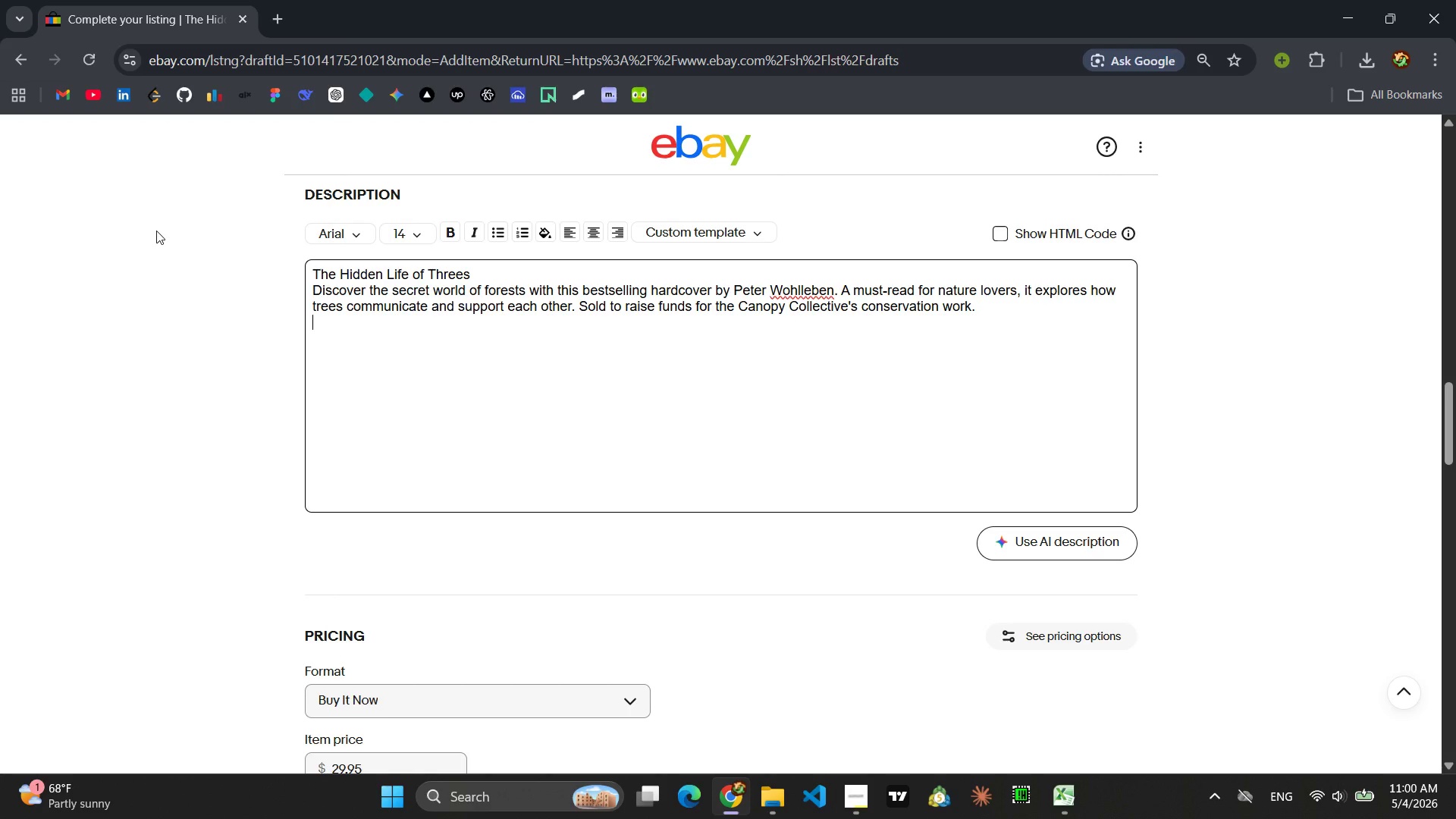 
 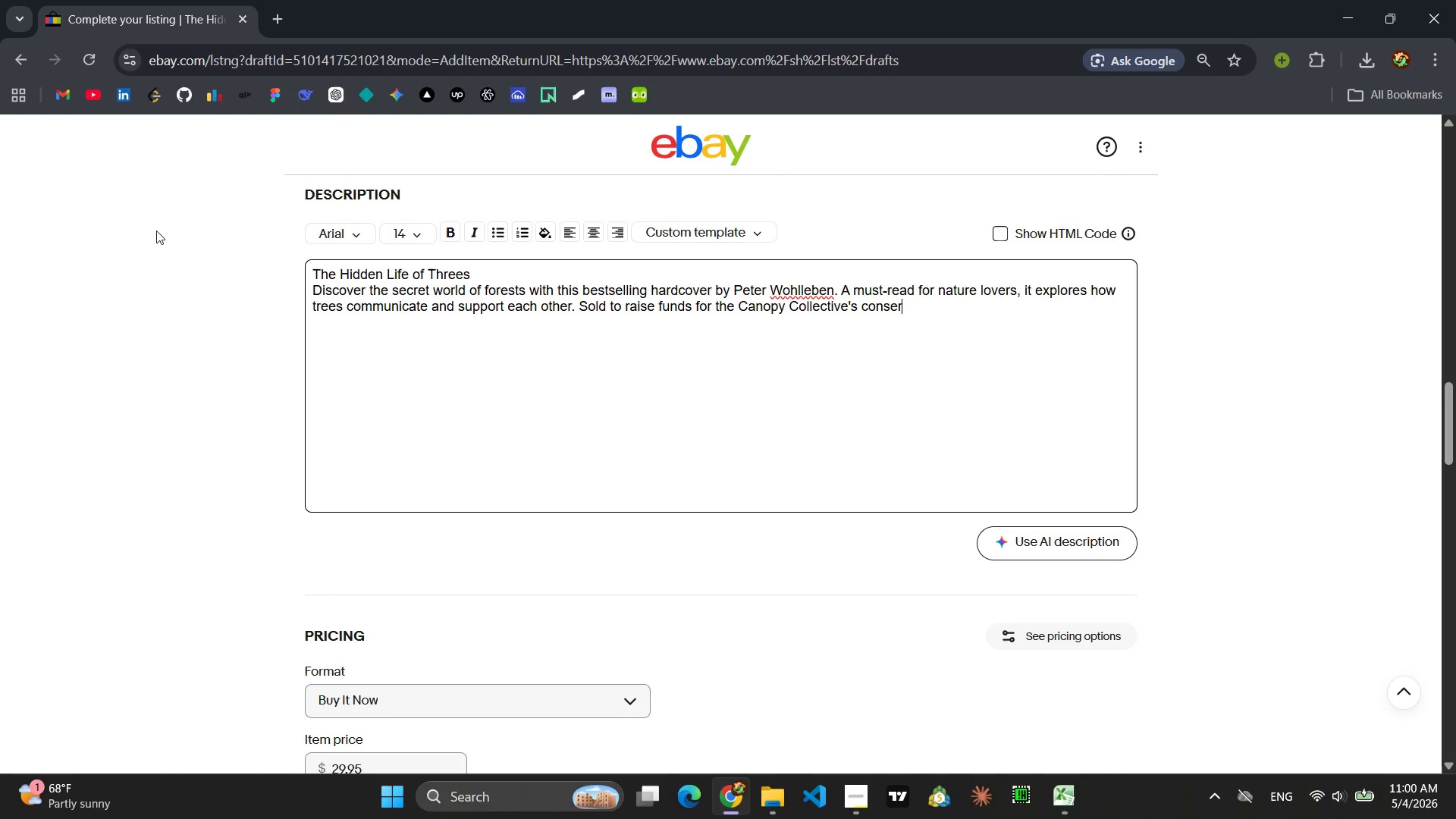 
key(Enter)
 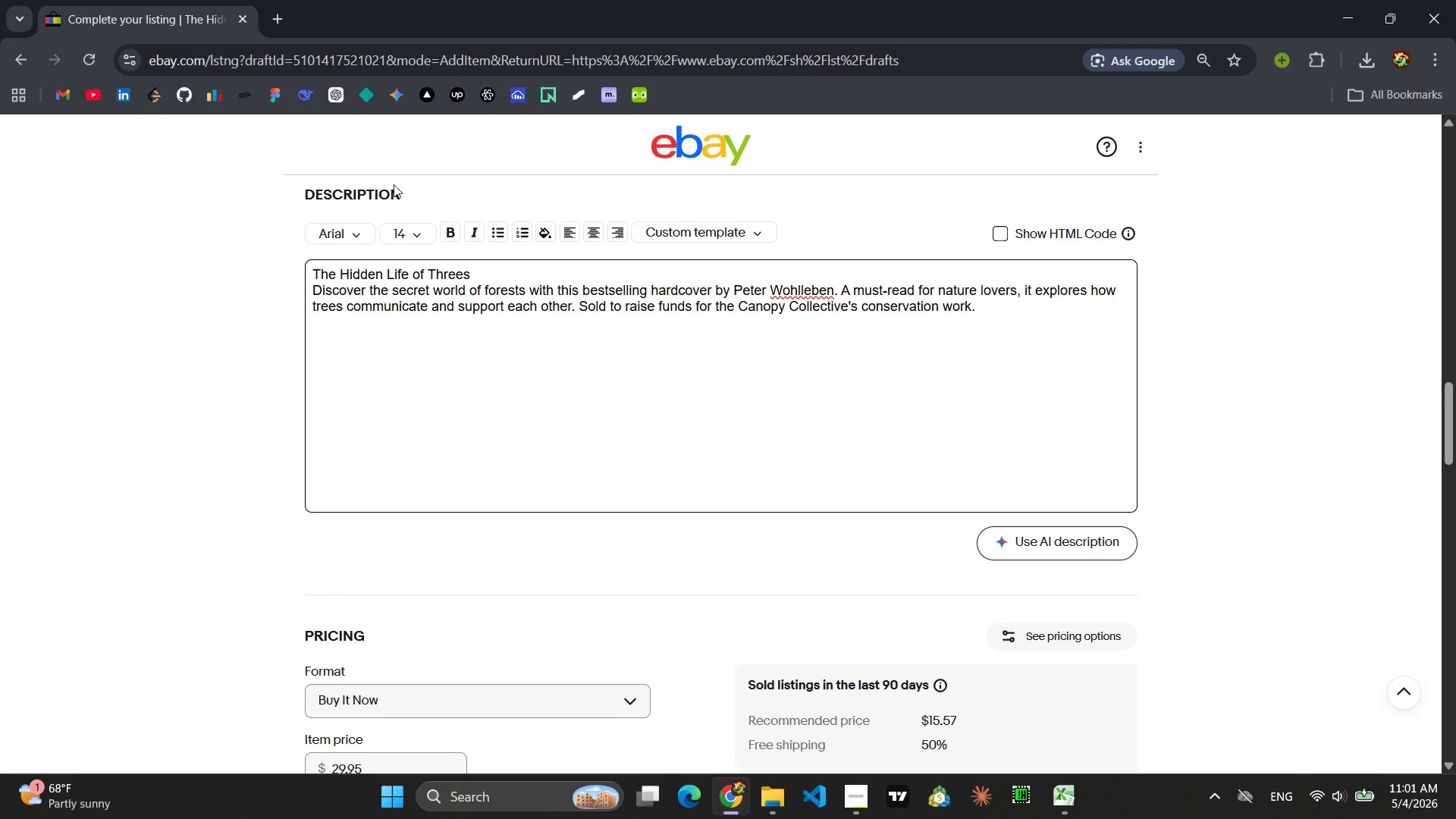 
wait(5.16)
 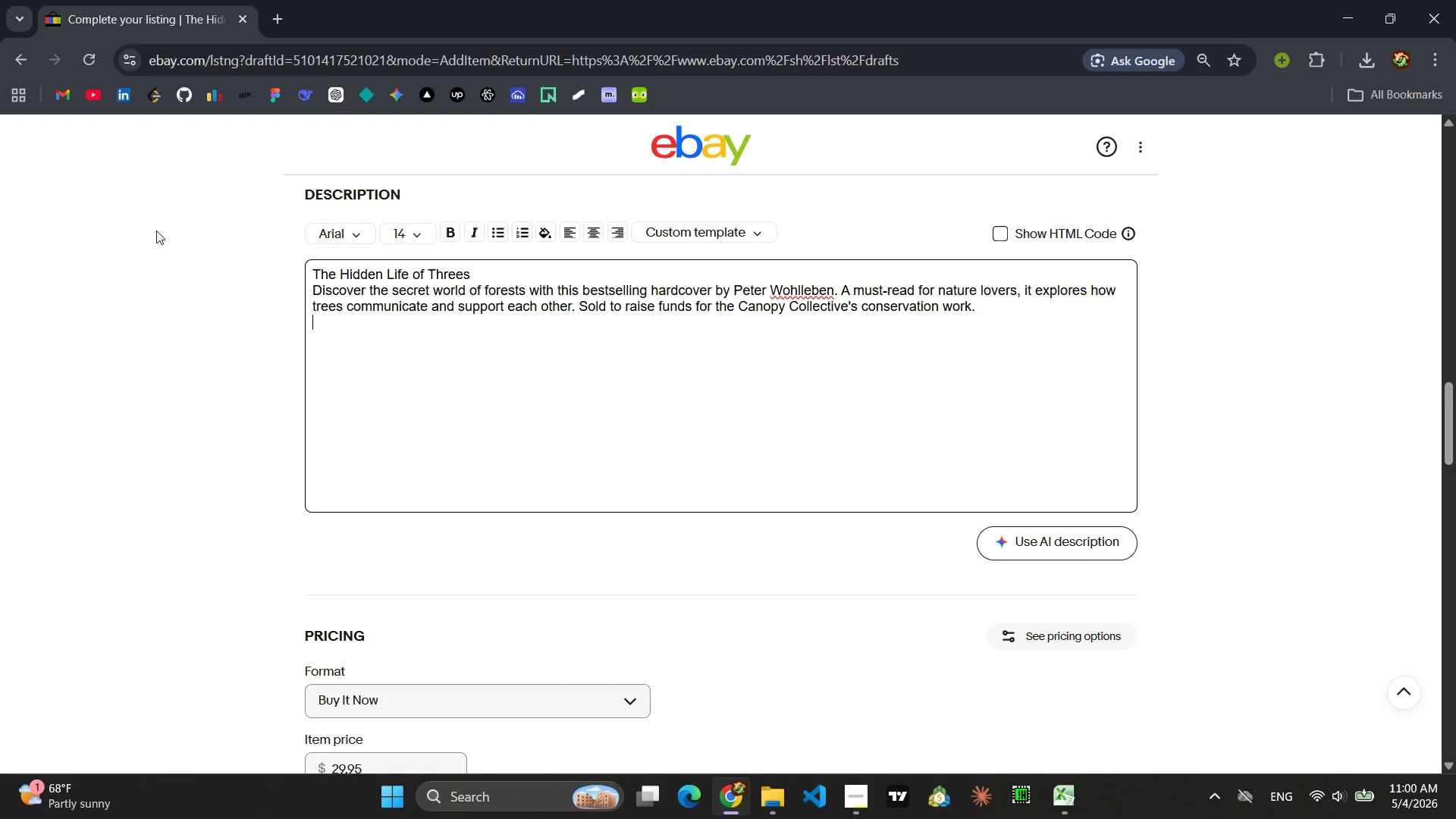 
left_click([501, 231])
 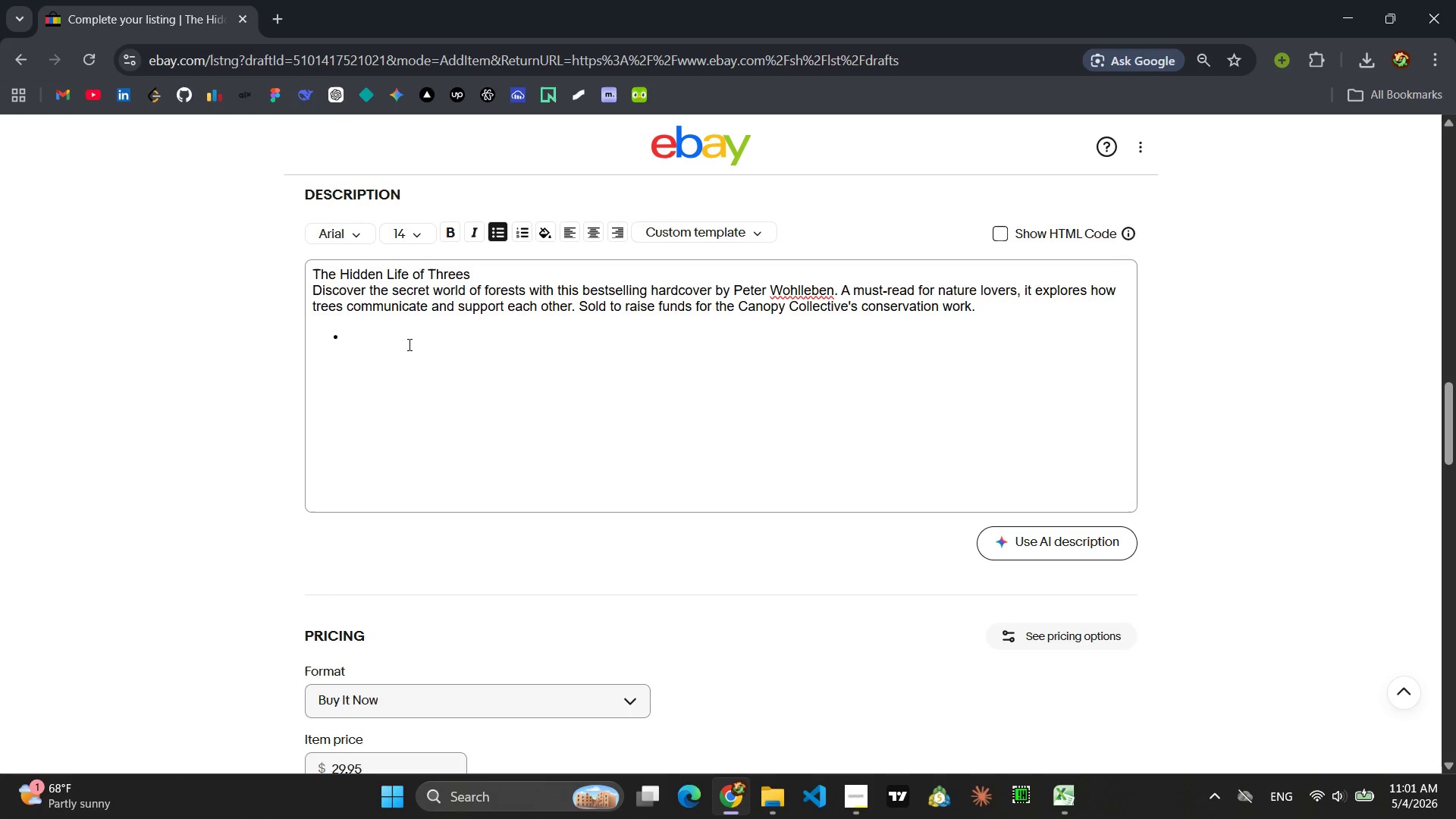 
left_click([403, 344])
 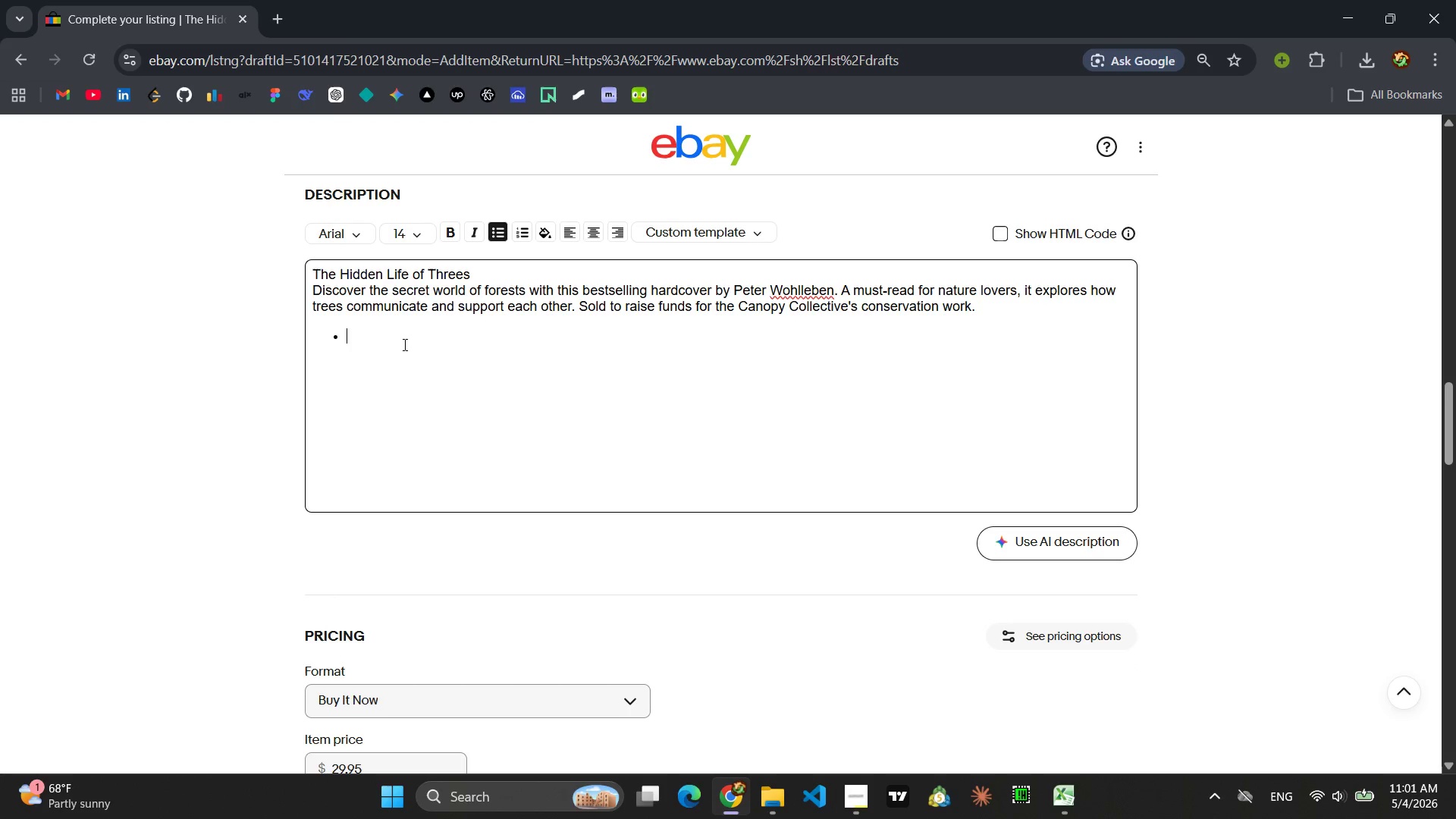 
type(FOm)
key(Backspace)
key(Backspace)
type(ormat )
key(Backspace)
type(: Hardcover book )
 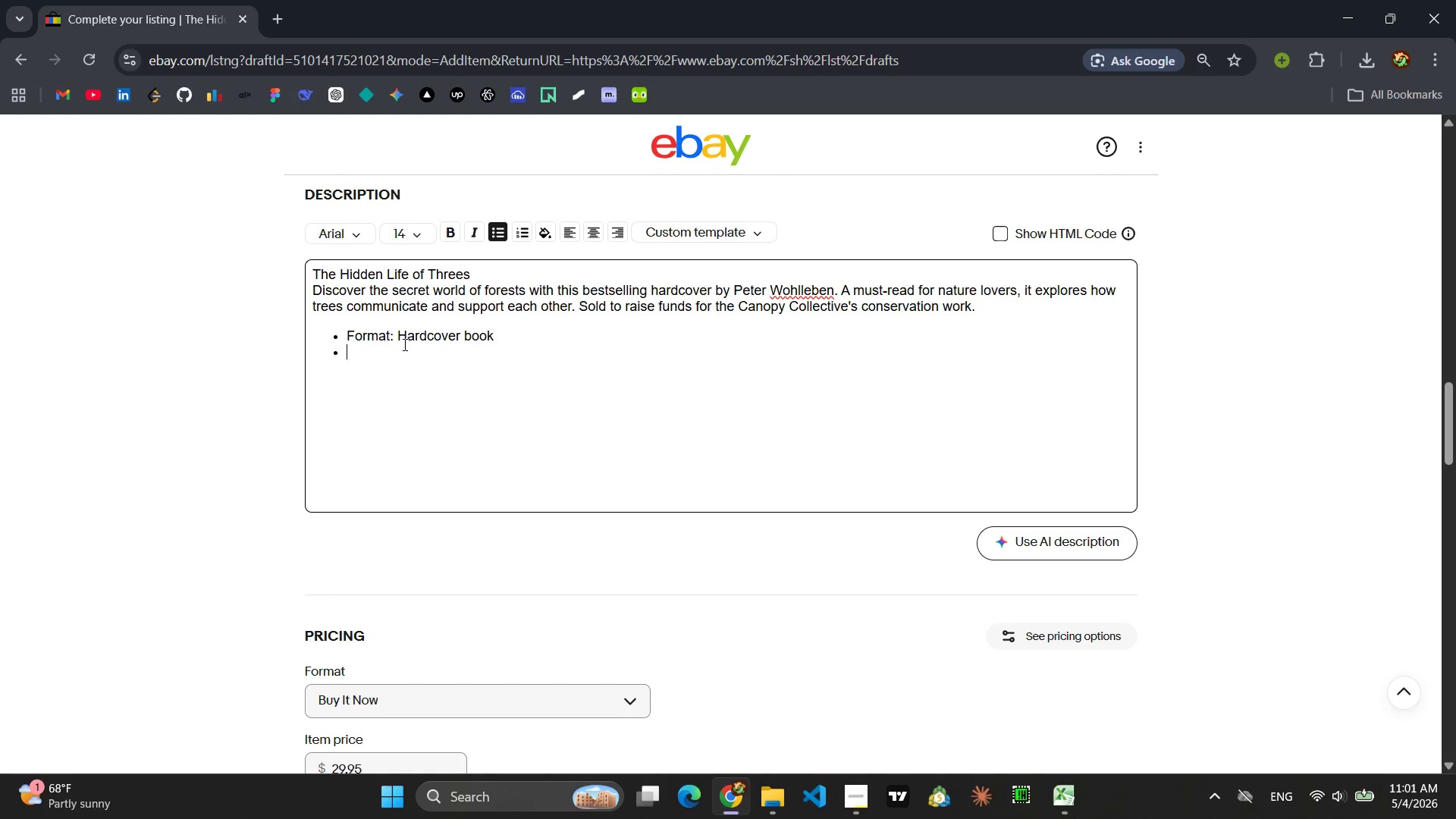 
 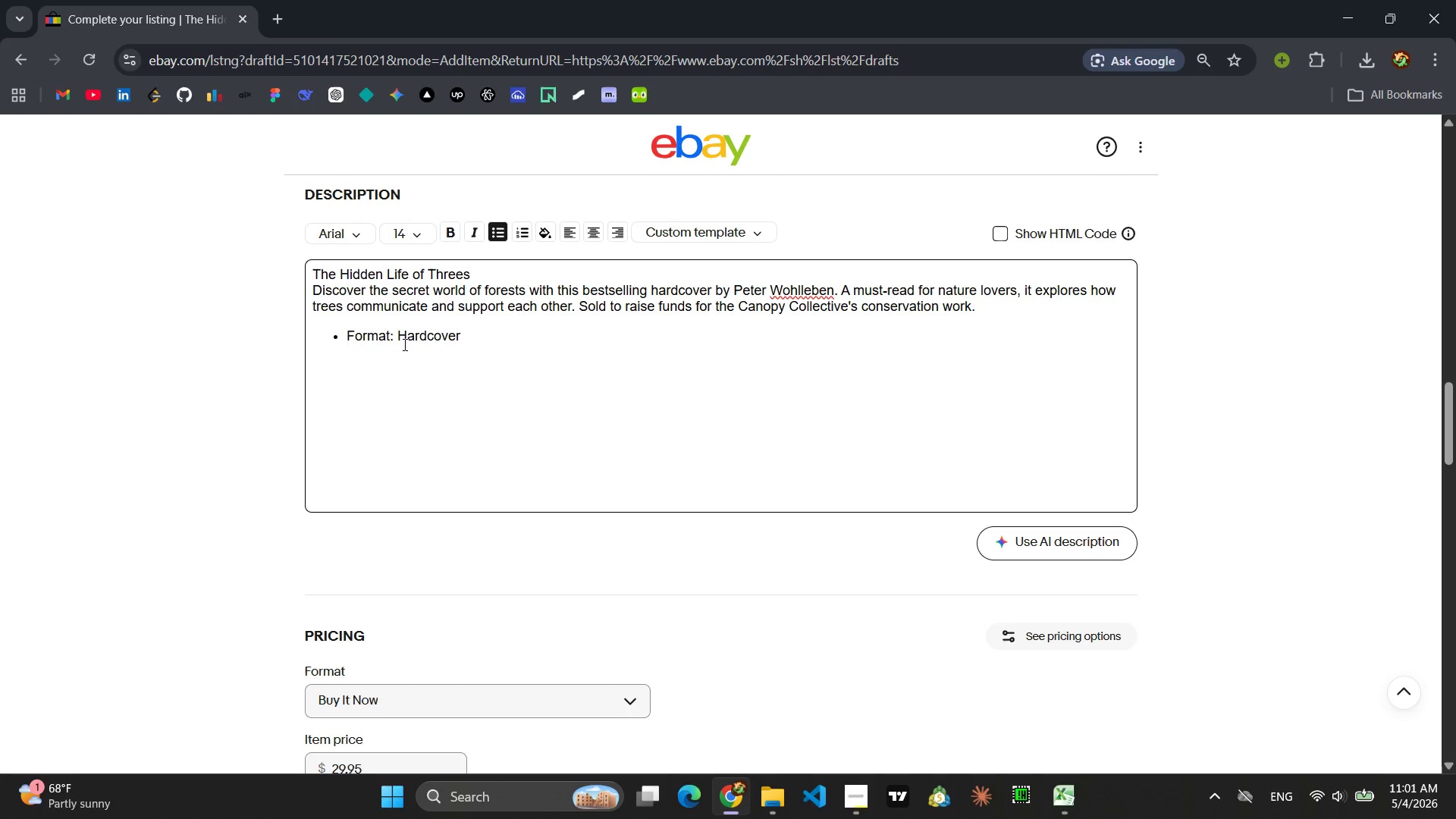 
key(Enter)
 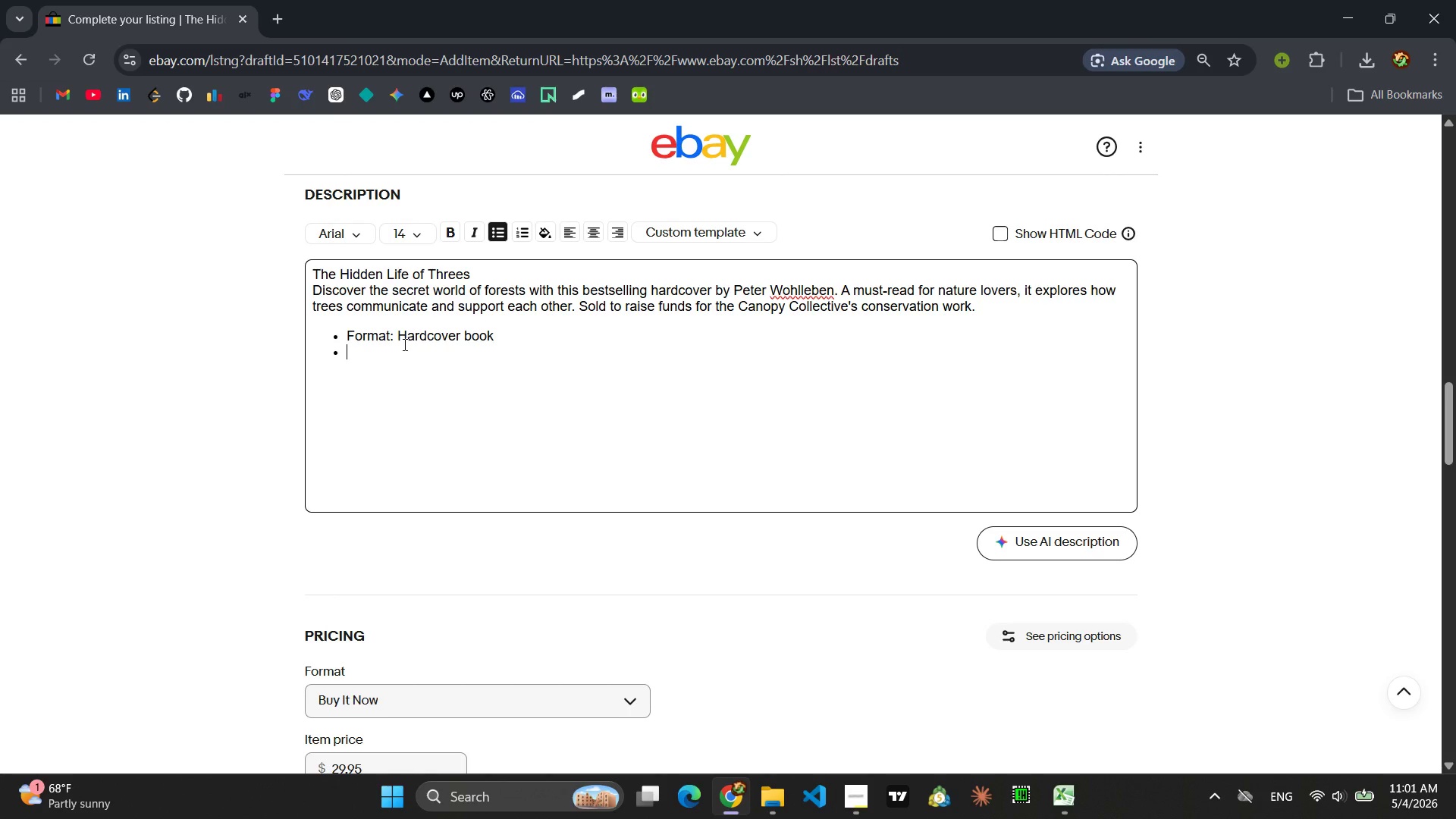 
type(Subject )
key(Backspace)
type(: Nature, three)
key(Backspace)
key(Backspace)
key(Backspace)
key(Backspace)
type(rees, and foret)
key(Backspace)
type(st ecology )
 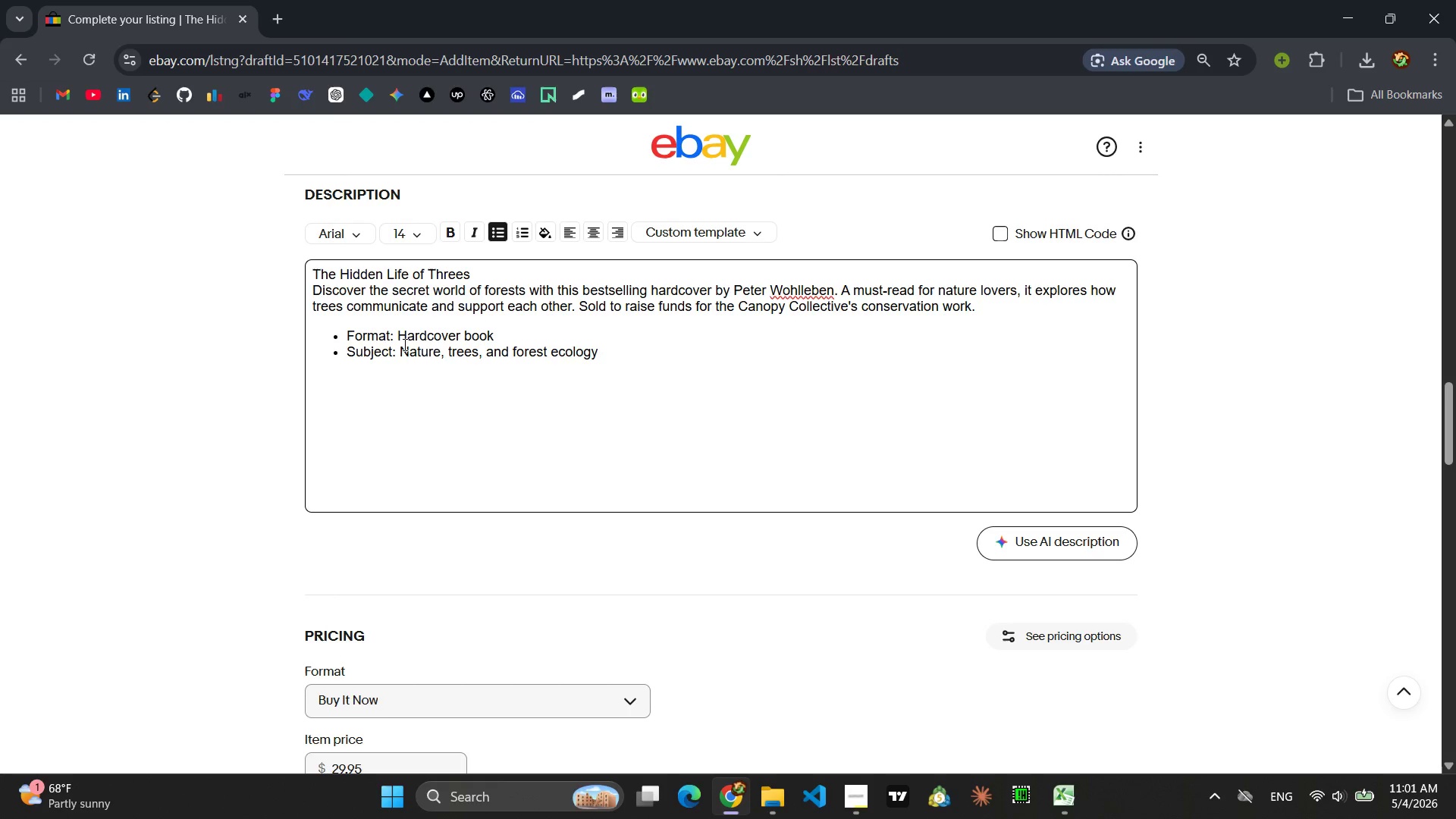 
key(Enter)
 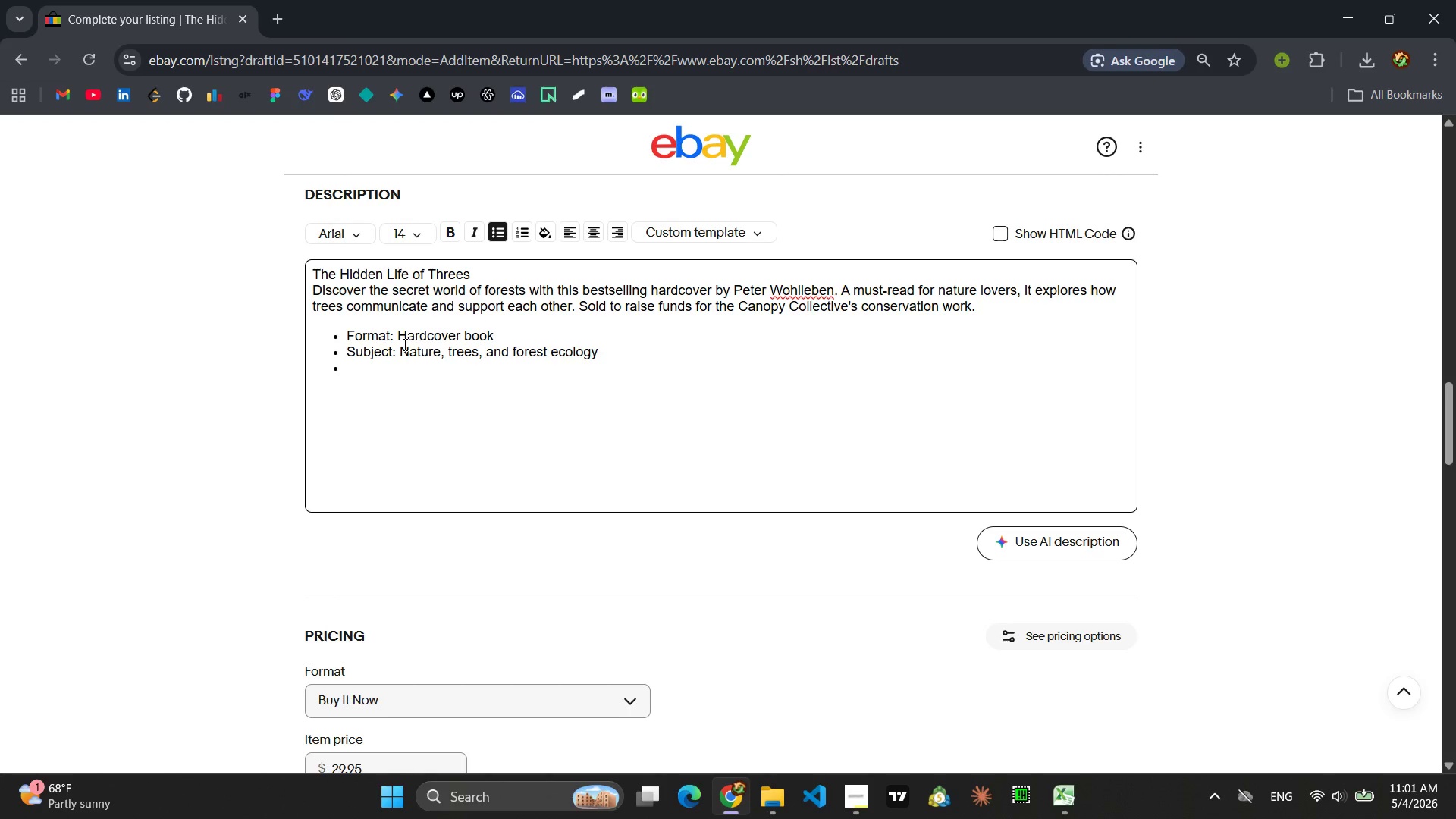 
type(Your purche)
key(Backspace)
type(ase helps protect real forests )
key(Backspace)
 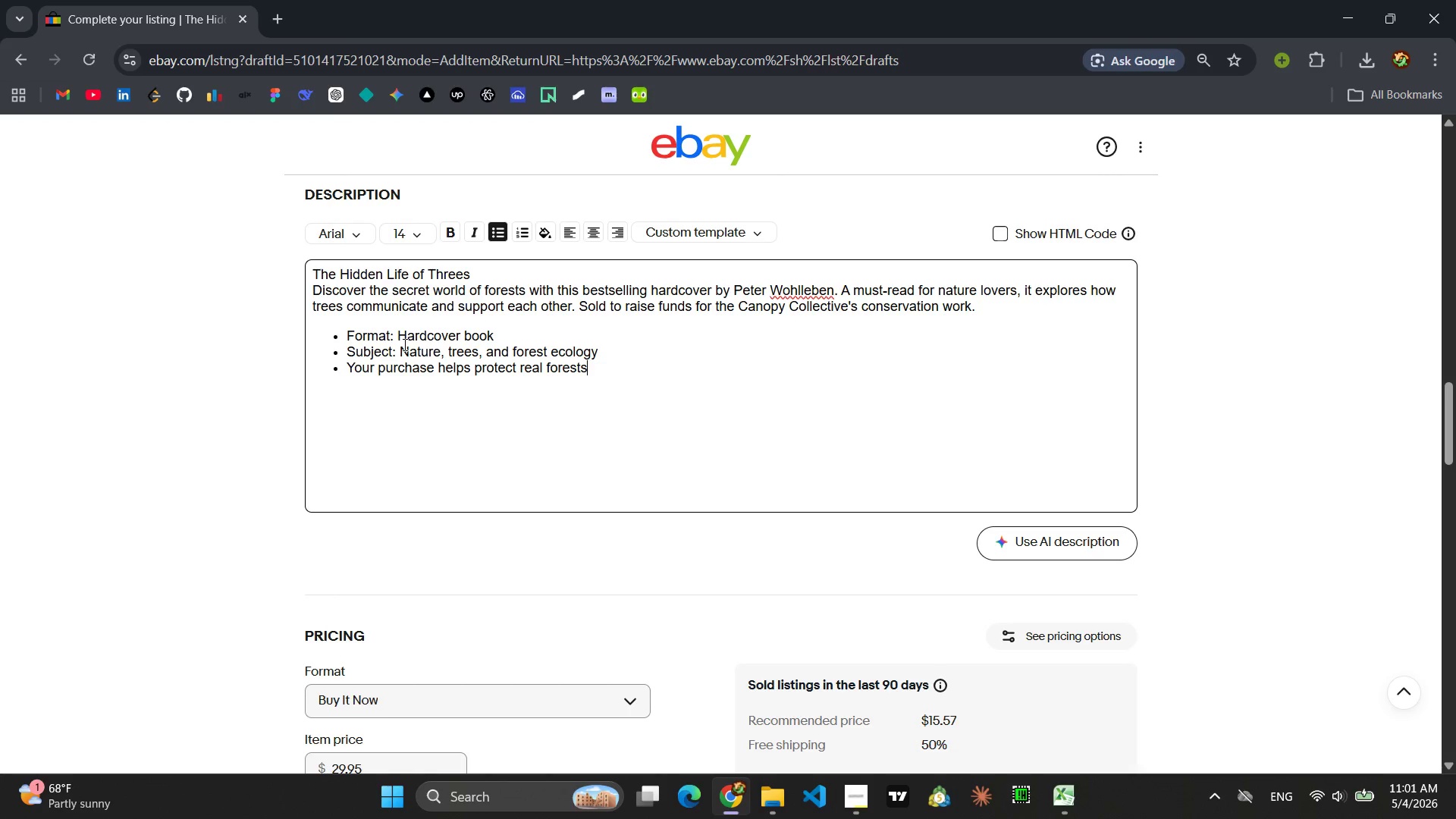 
wait(5.52)
 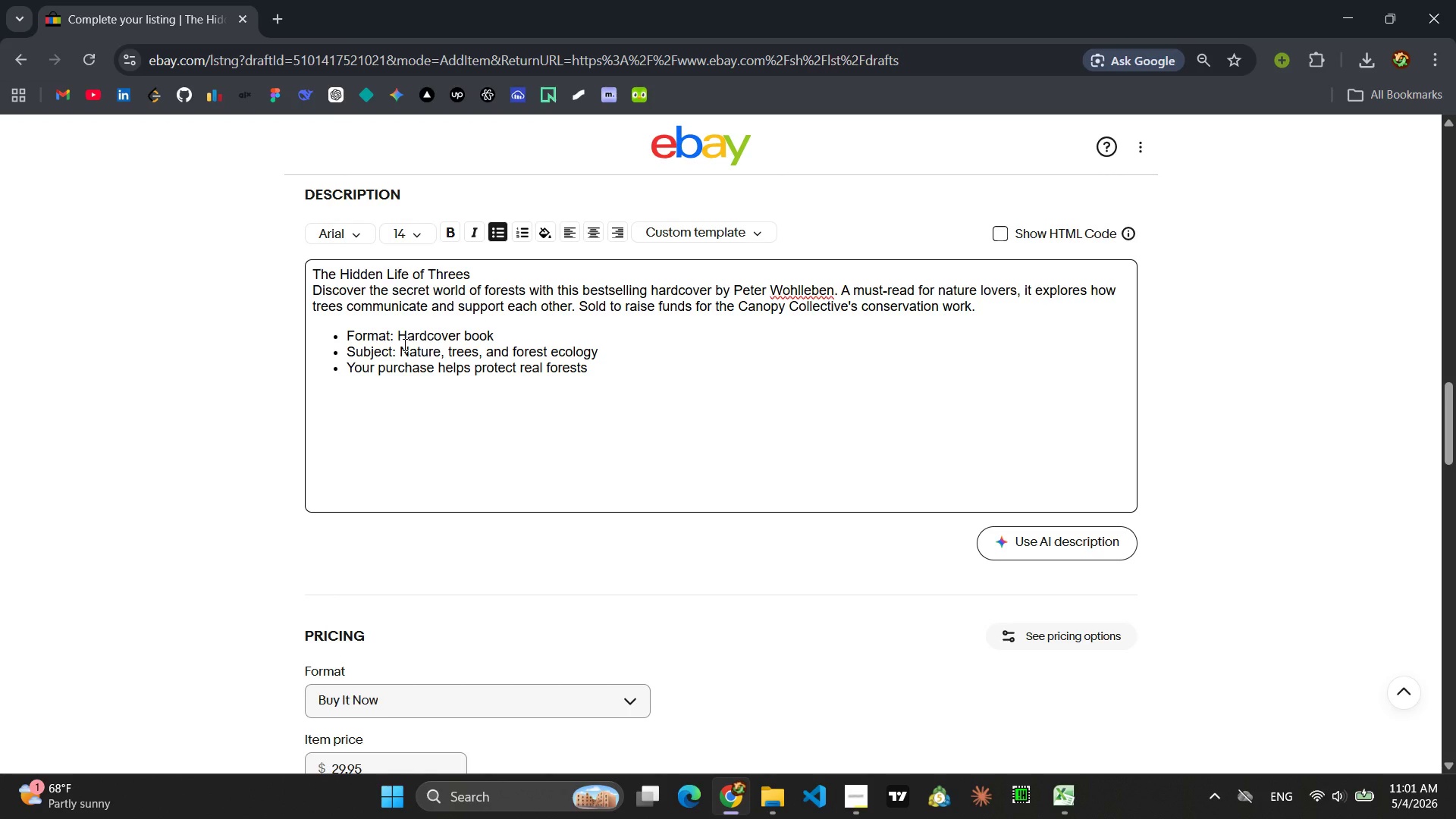 
left_click([493, 281])
 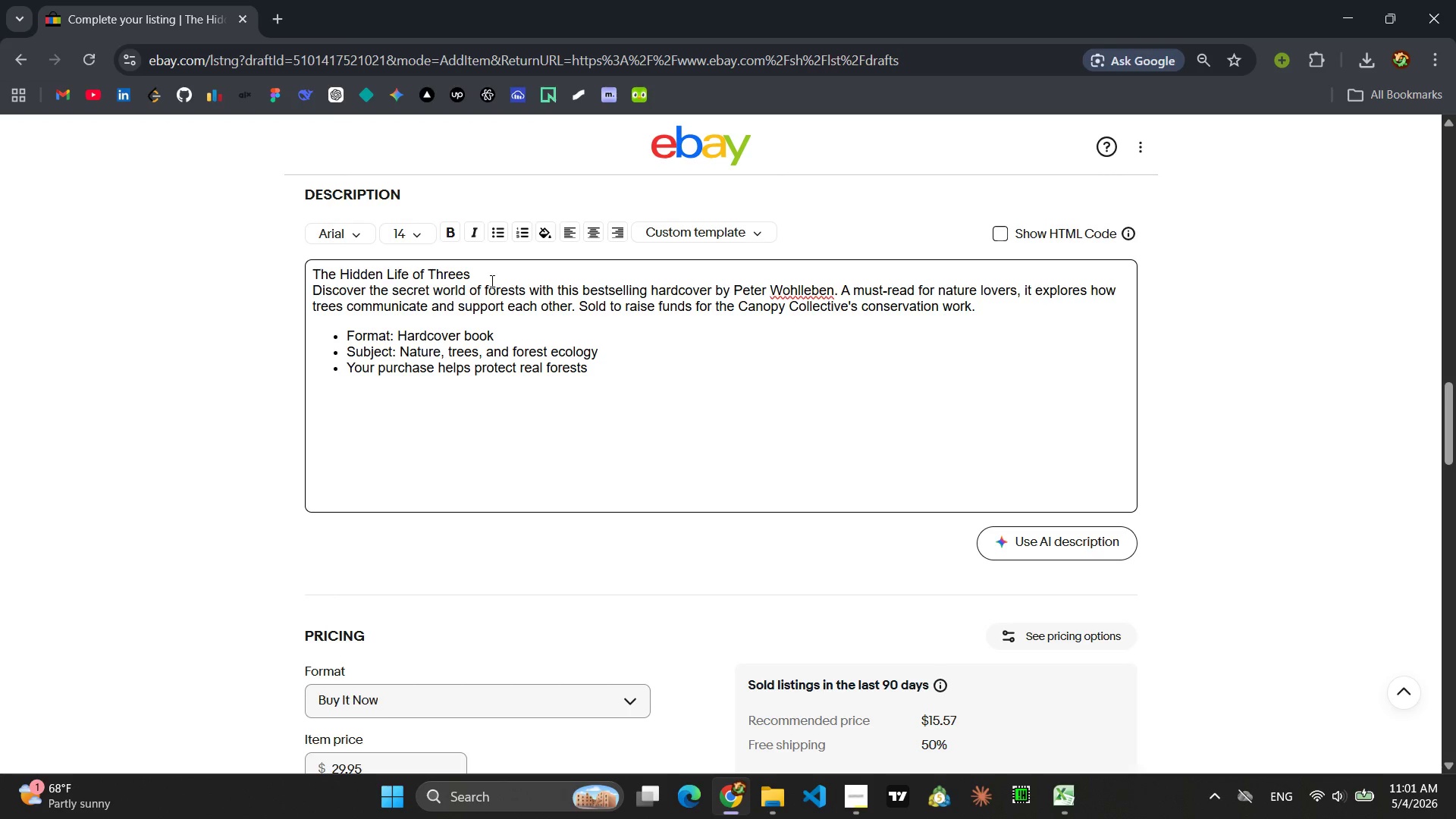 
left_click_drag(start_coordinate=[491, 281], to_coordinate=[287, 284])
 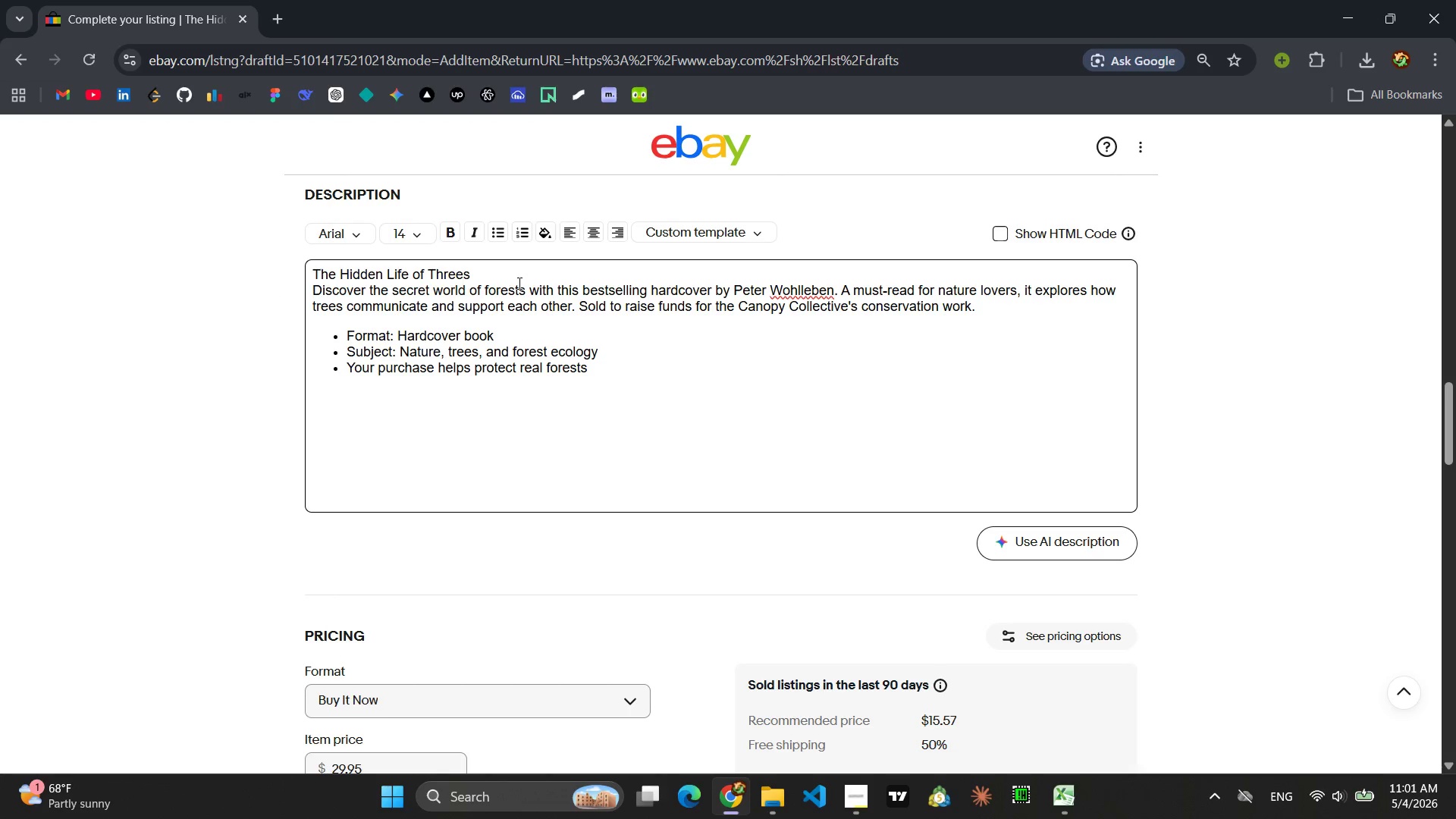 
left_click_drag(start_coordinate=[516, 283], to_coordinate=[293, 282])
 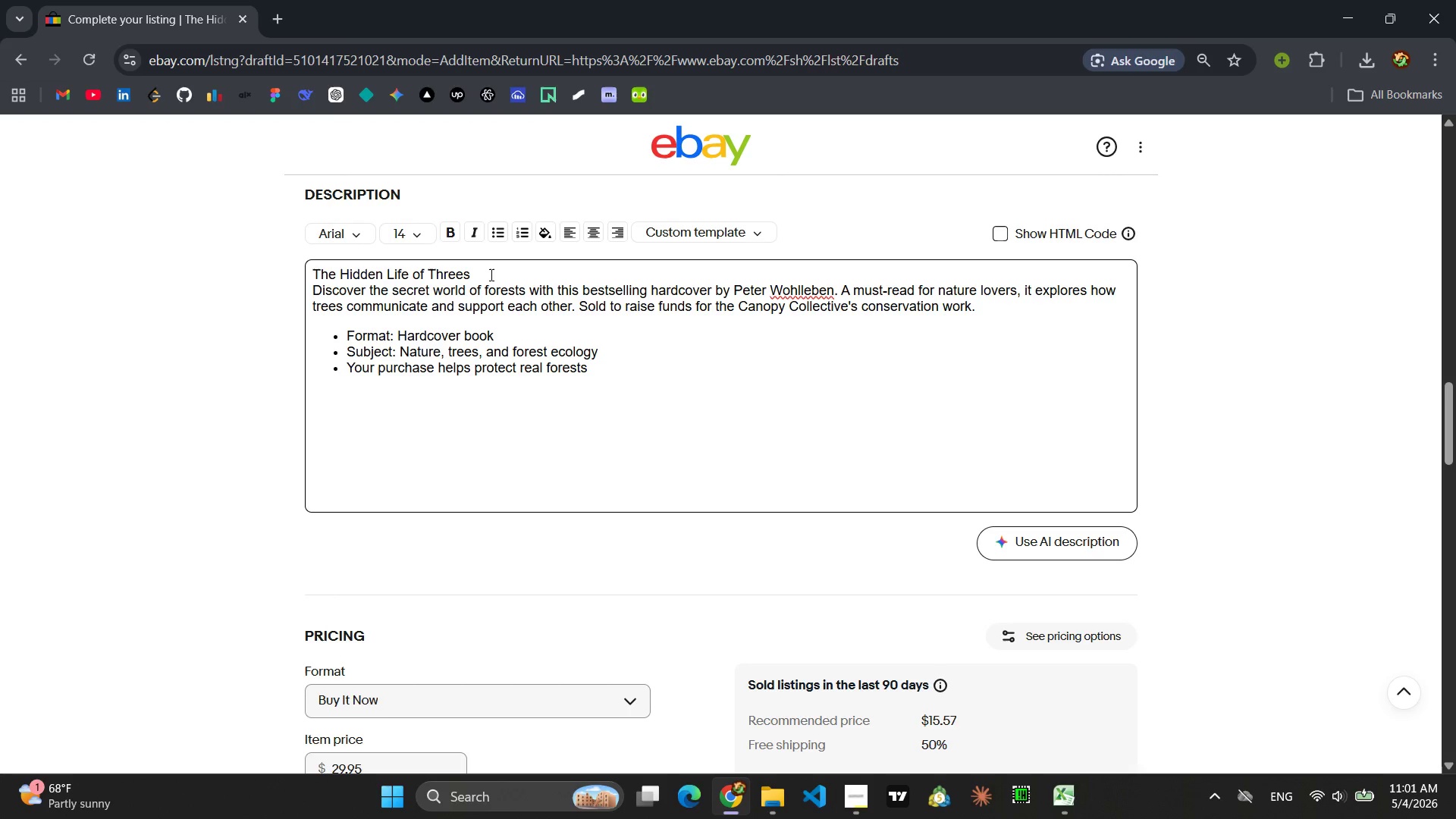 
left_click([496, 275])
 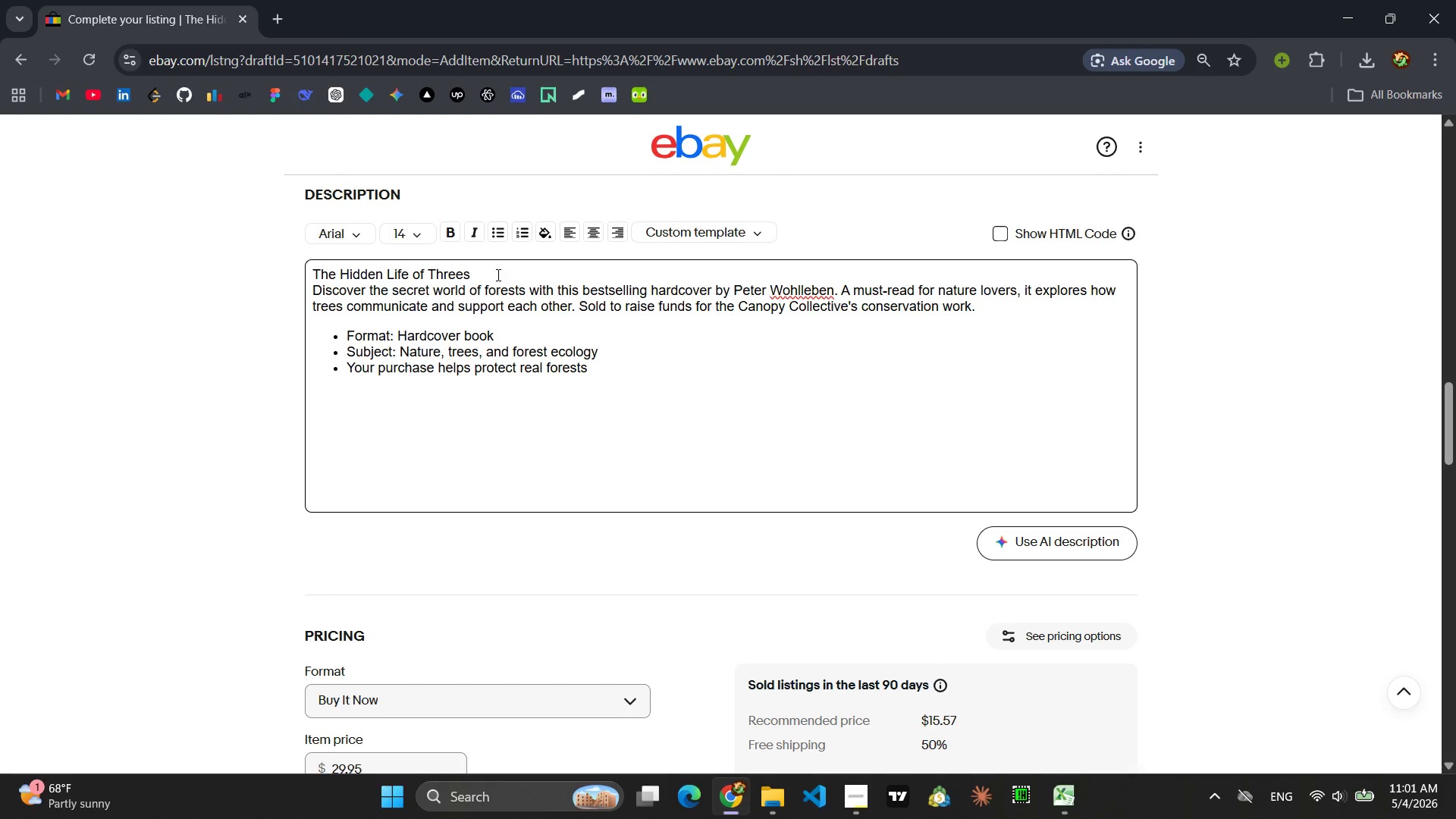 
left_click_drag(start_coordinate=[497, 275], to_coordinate=[296, 276])
 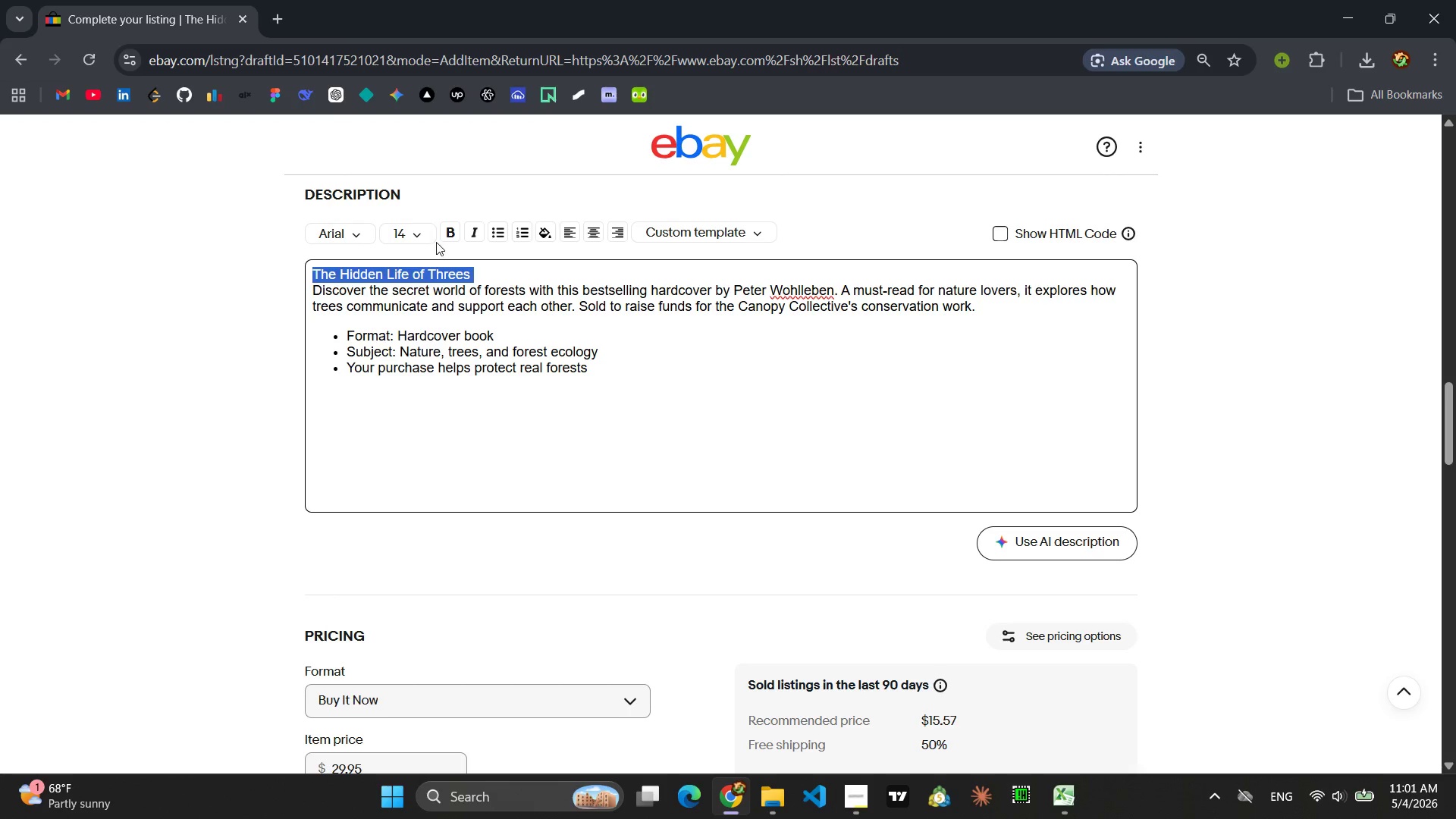 
left_click([423, 237])
 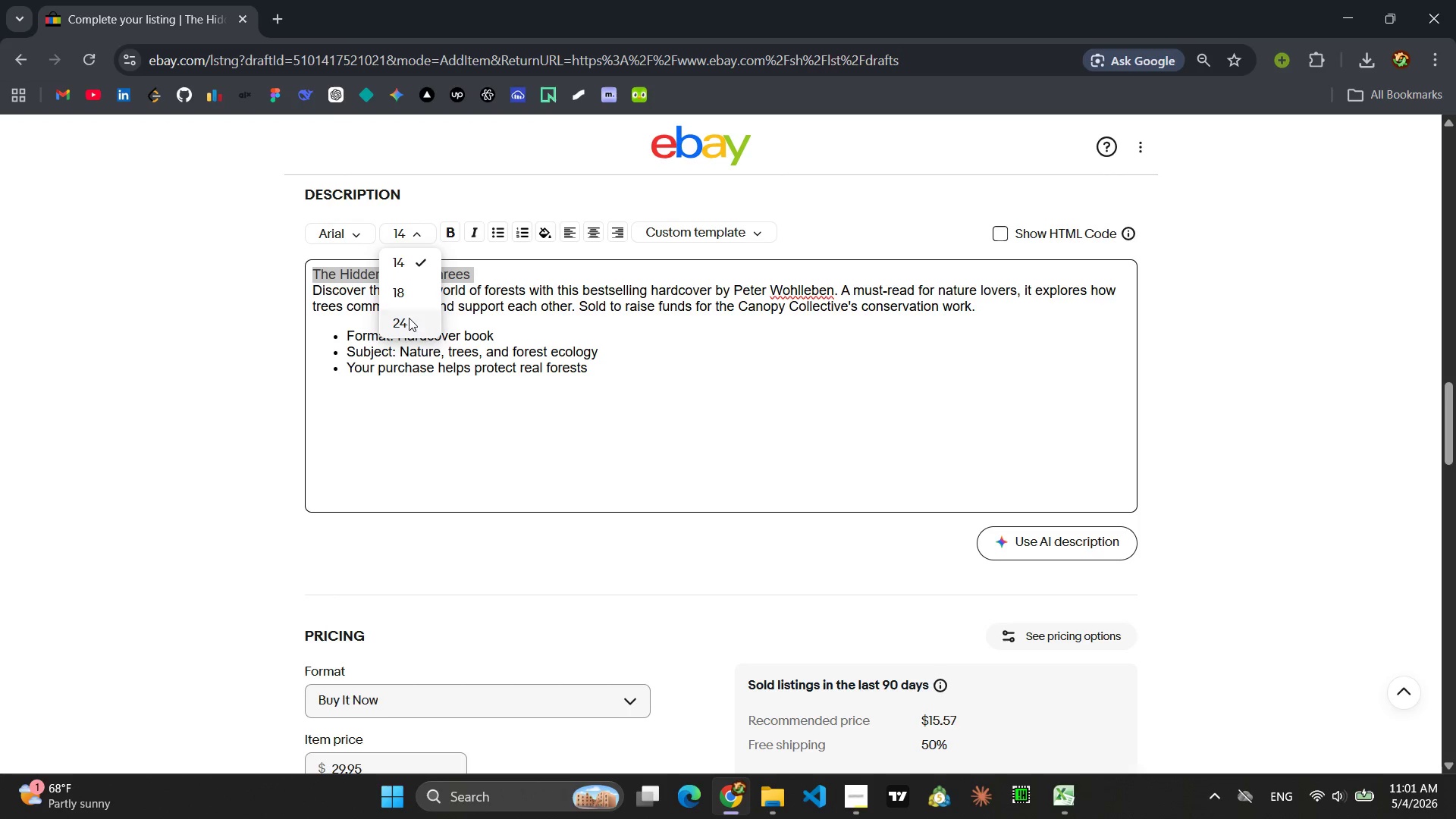 
left_click([406, 322])
 